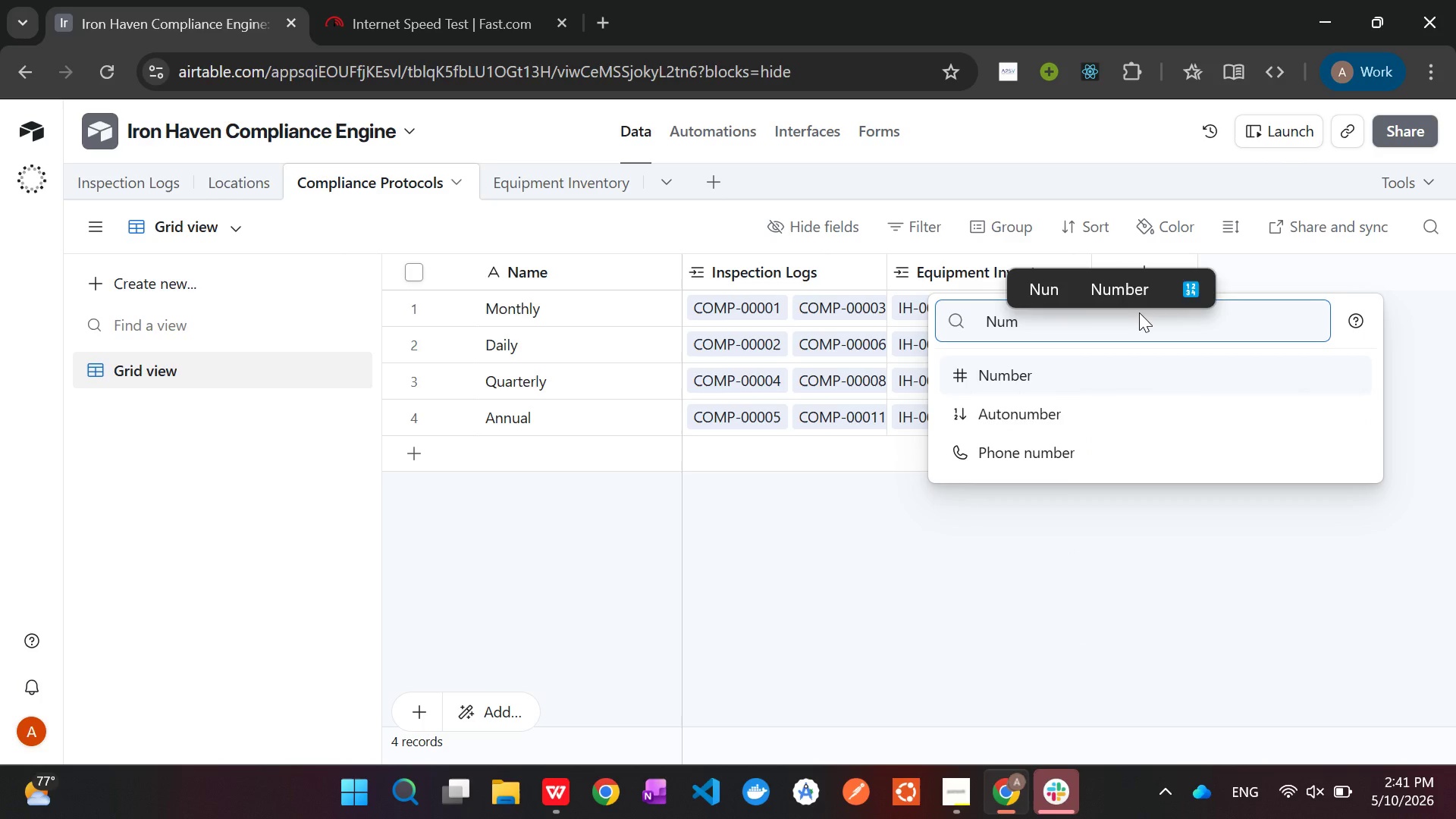 
key(Enter)
 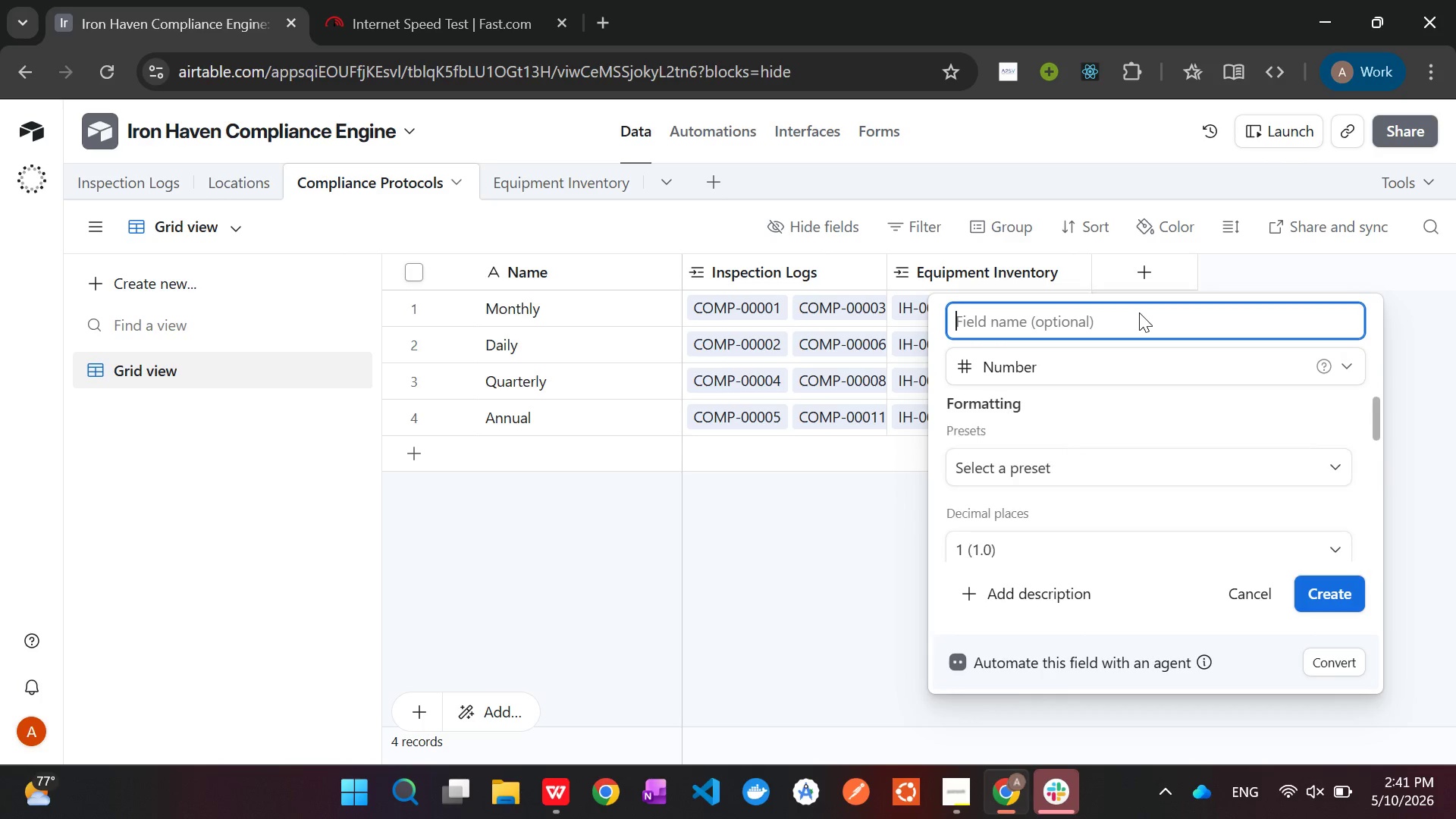 
type(Days Interval)
 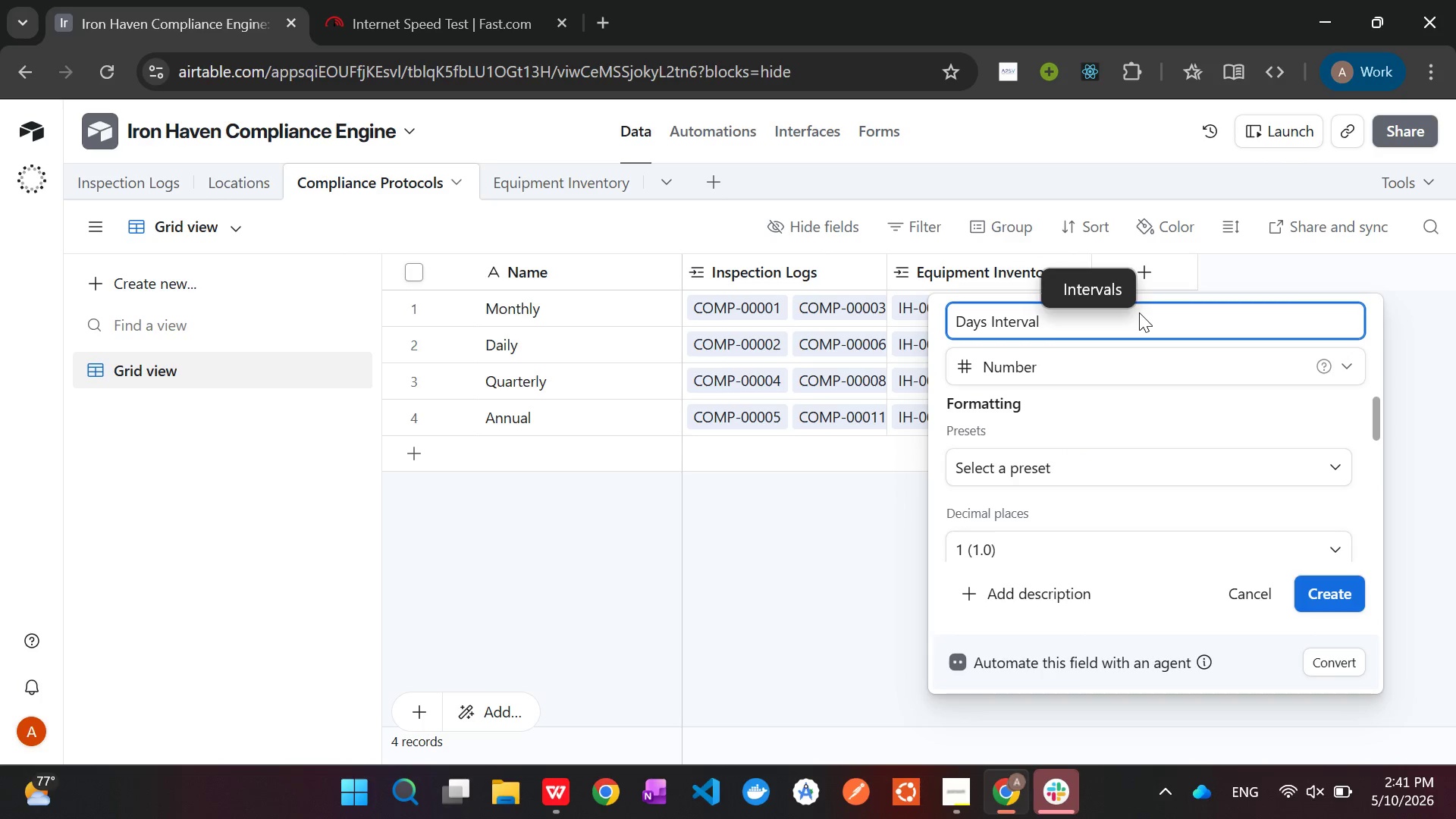 
left_click([1097, 536])
 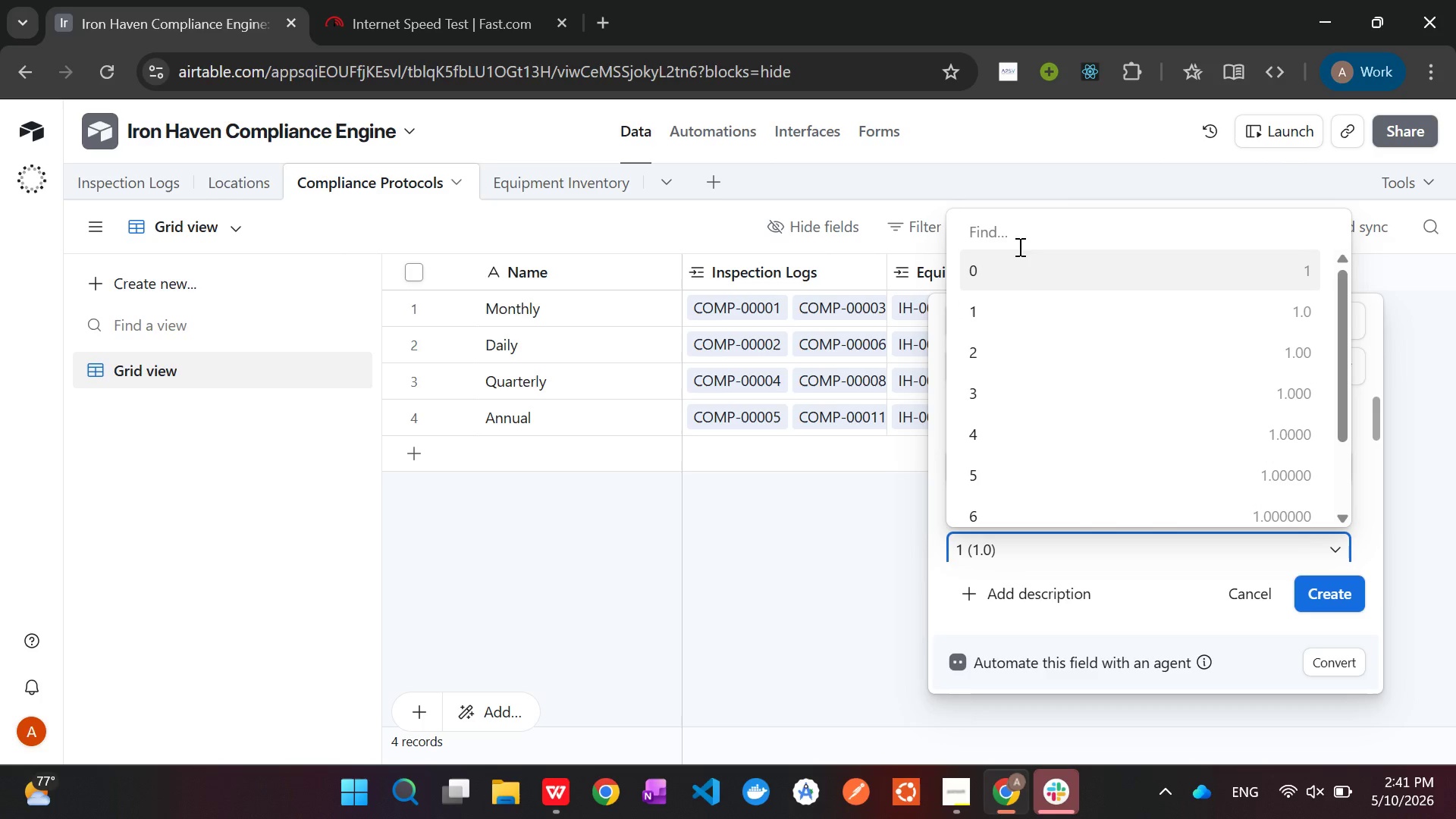 
left_click([1019, 262])
 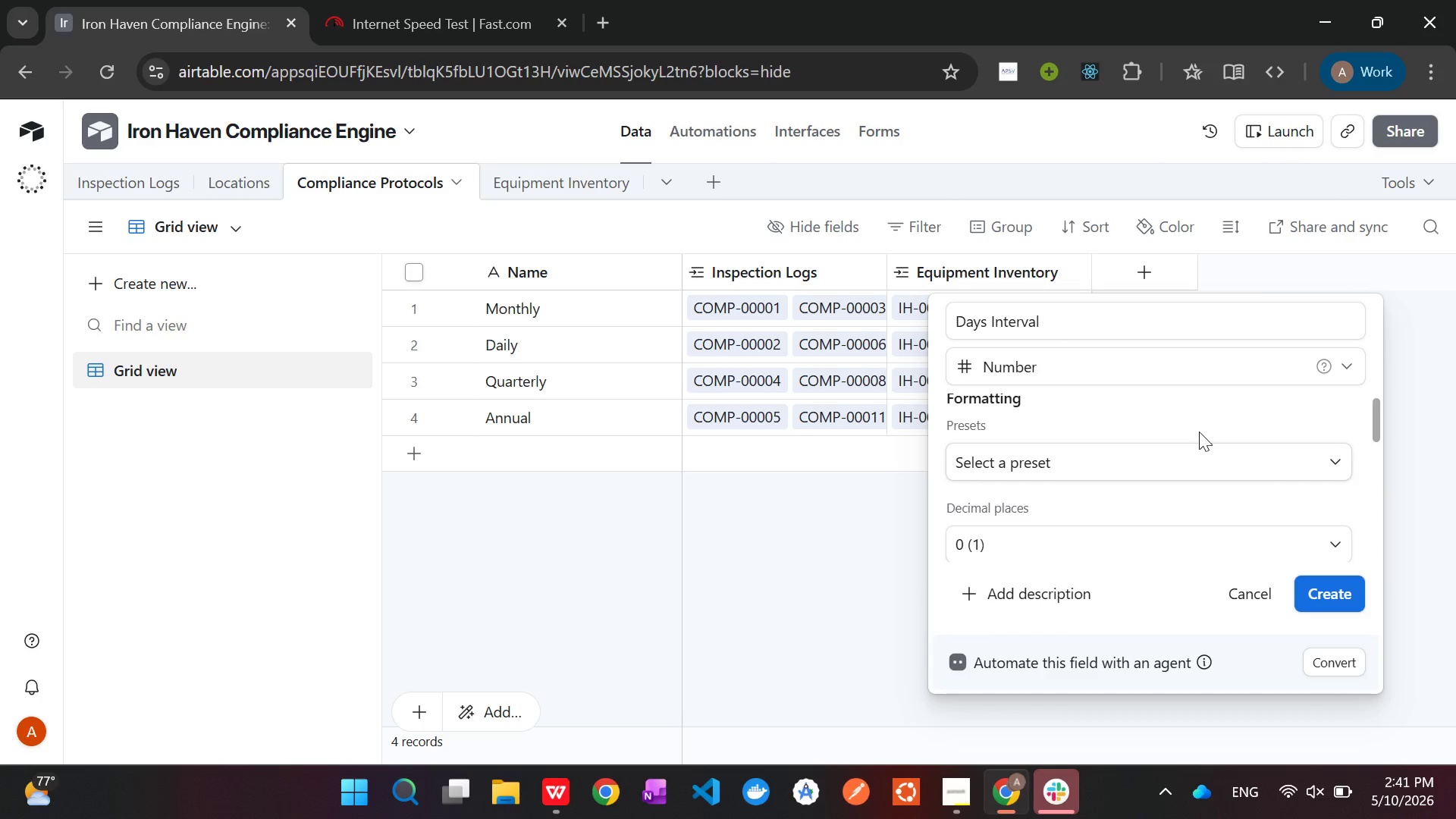 
scroll: coordinate [1201, 463], scroll_direction: down, amount: 3.0
 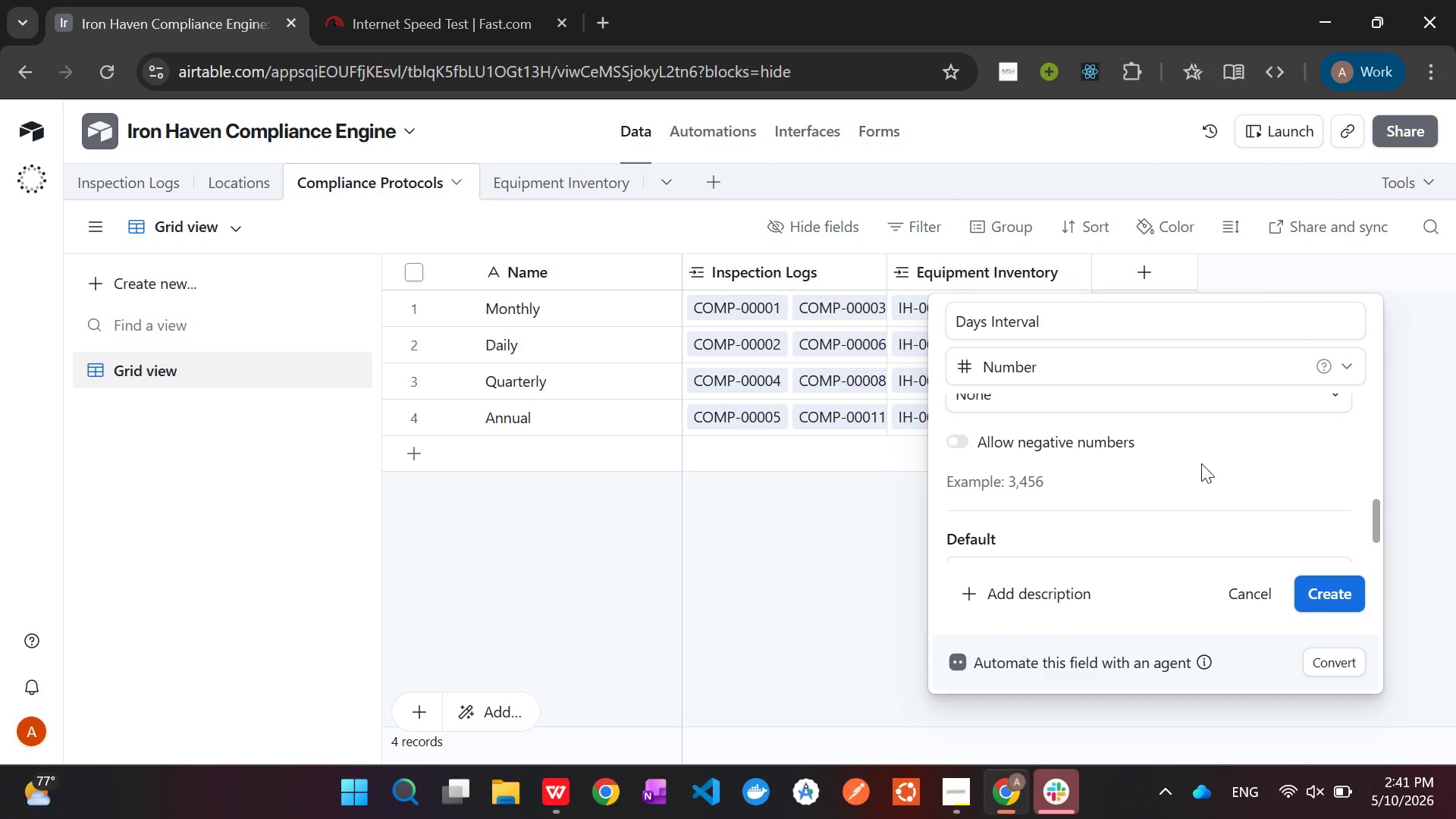 
scroll: coordinate [1201, 463], scroll_direction: up, amount: 7.0
 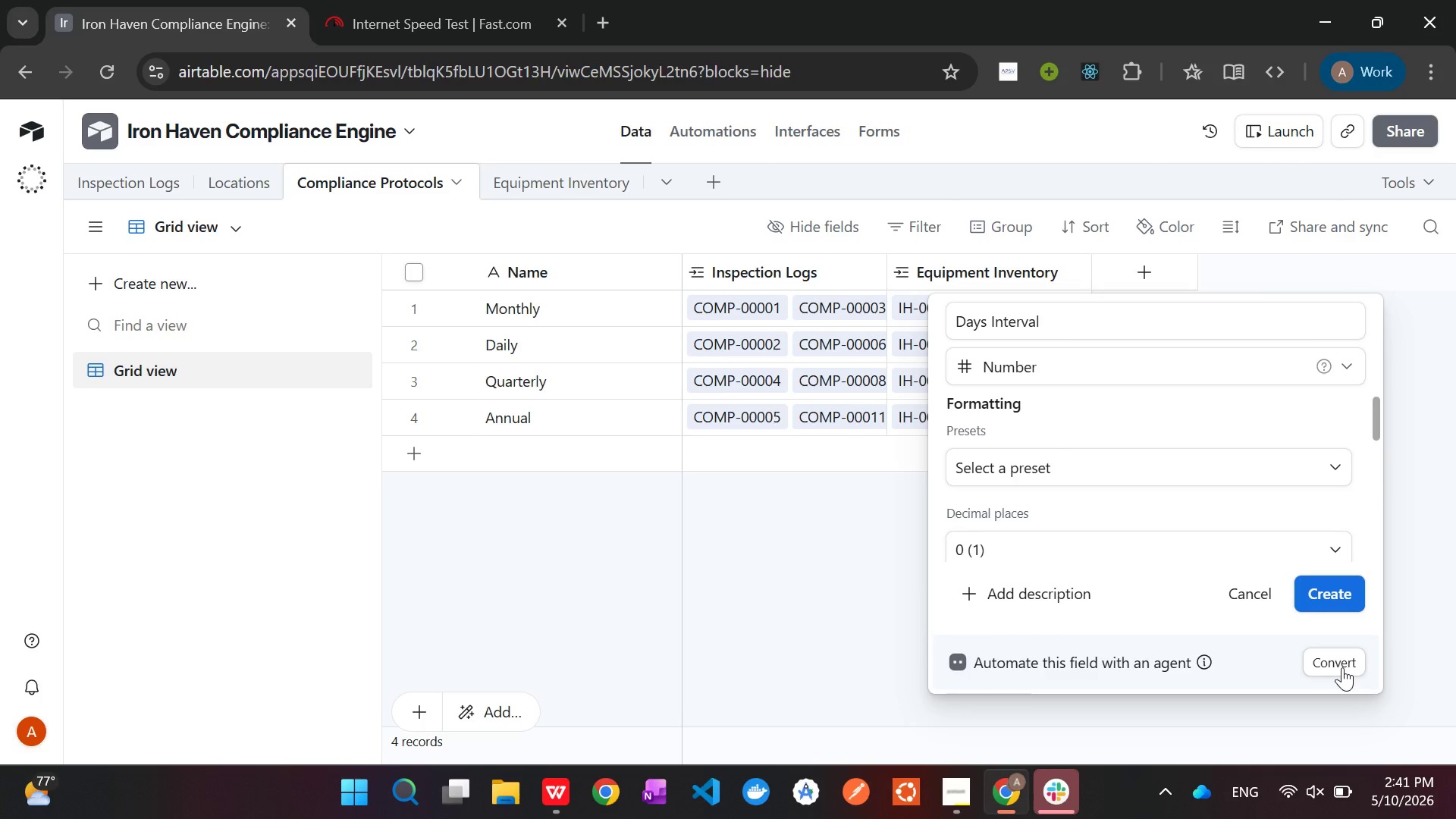 
left_click([1336, 591])
 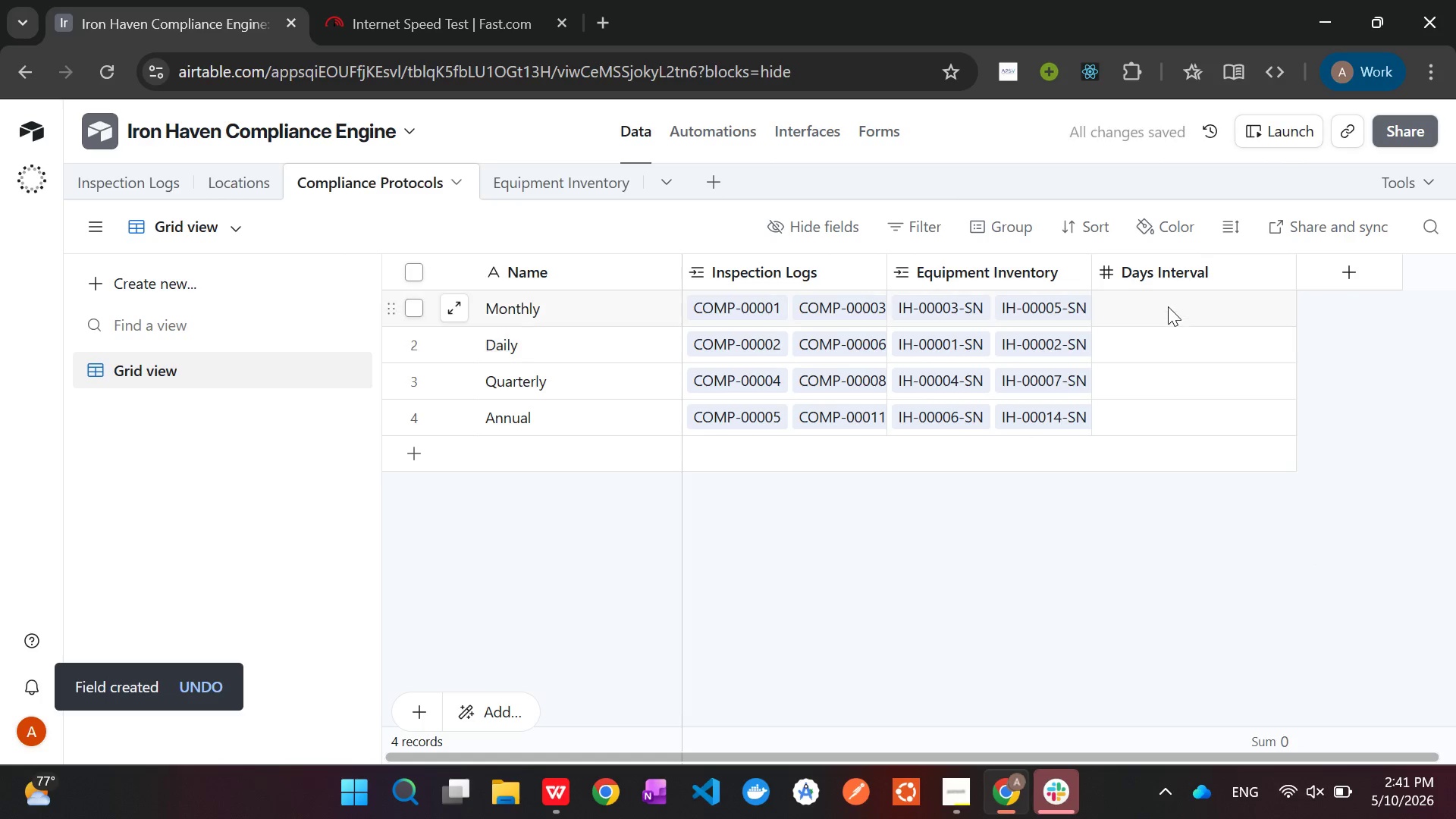 
double_click([1167, 306])
 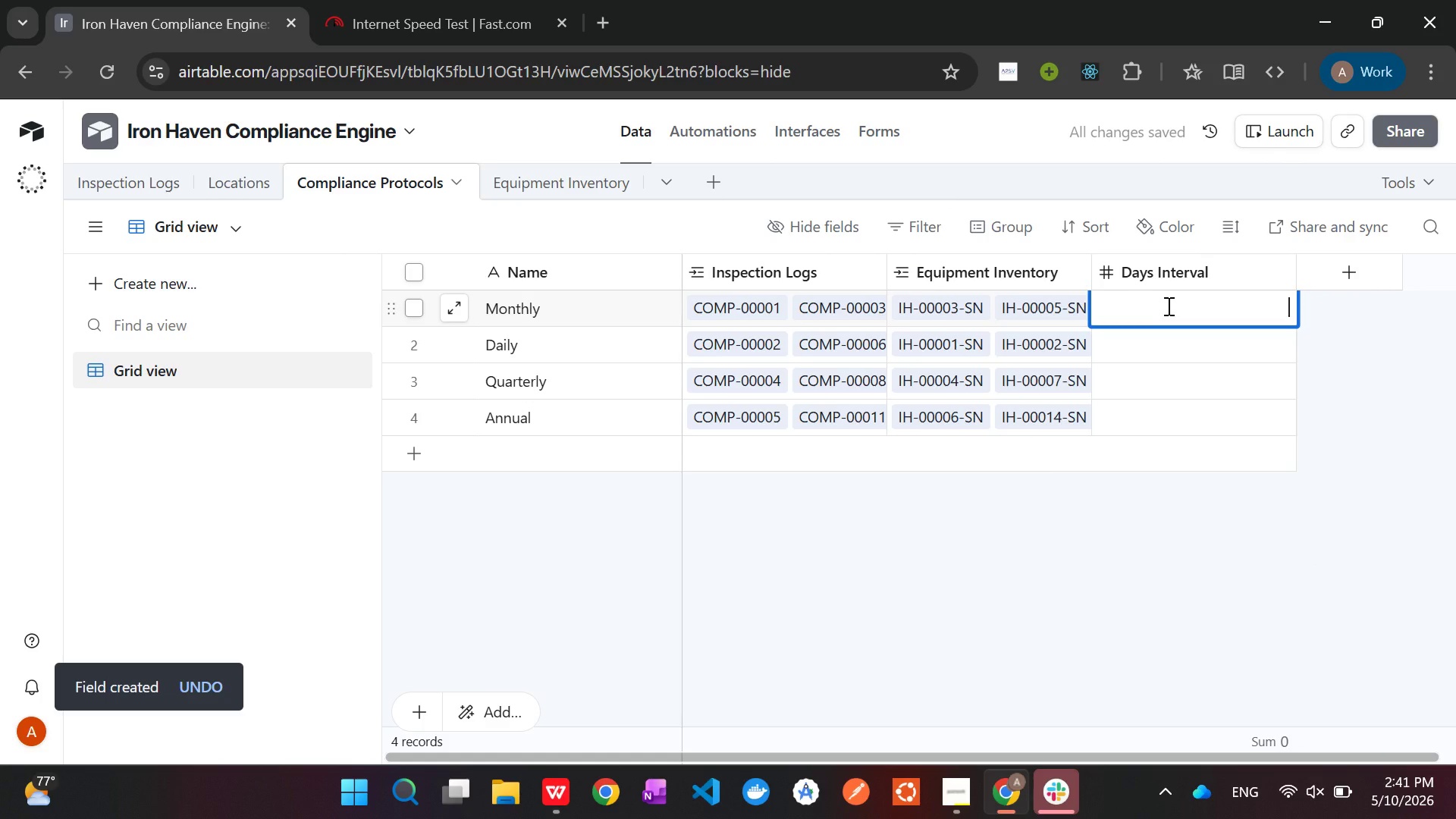 
type(30)
 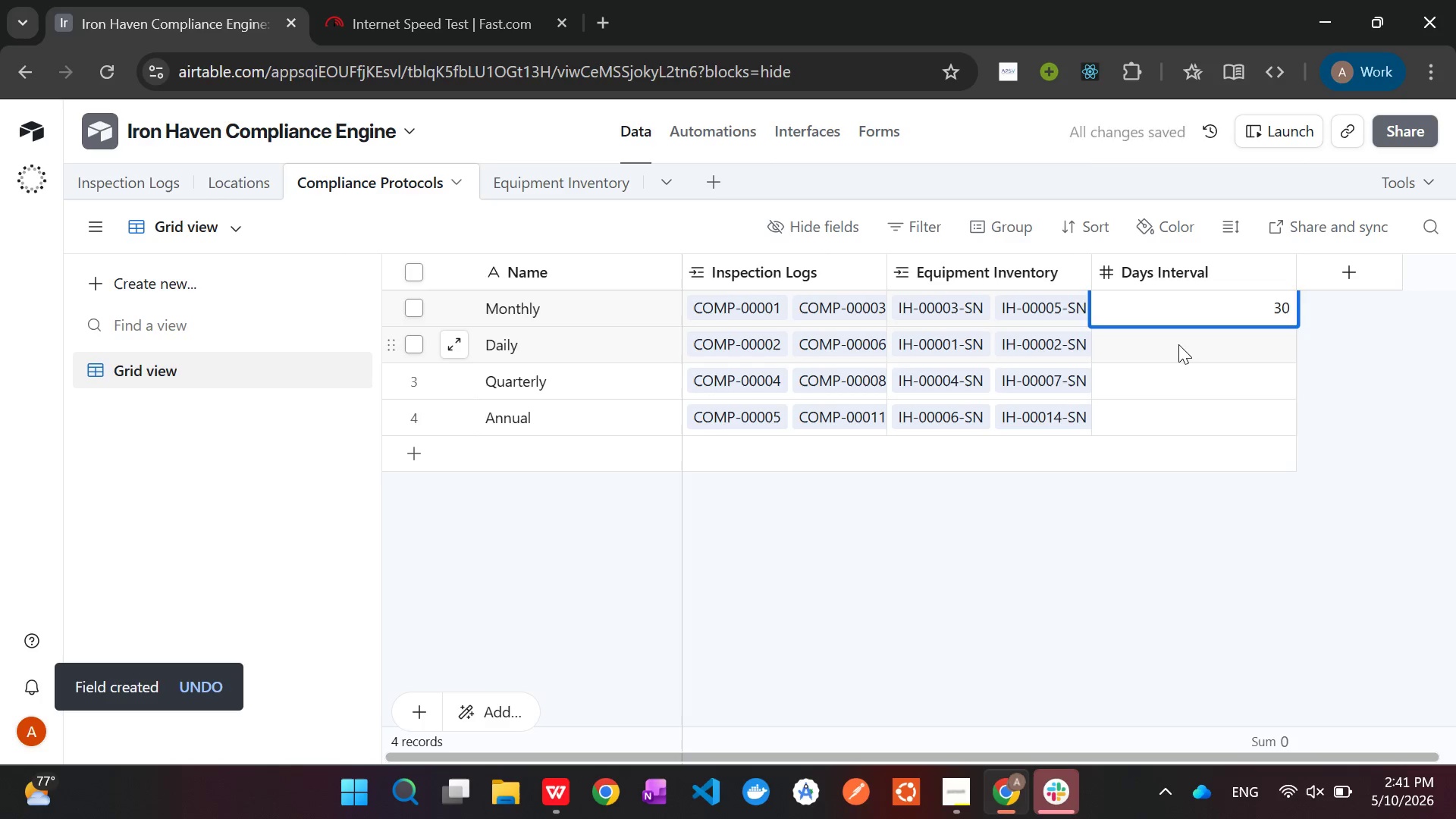 
double_click([1178, 344])
 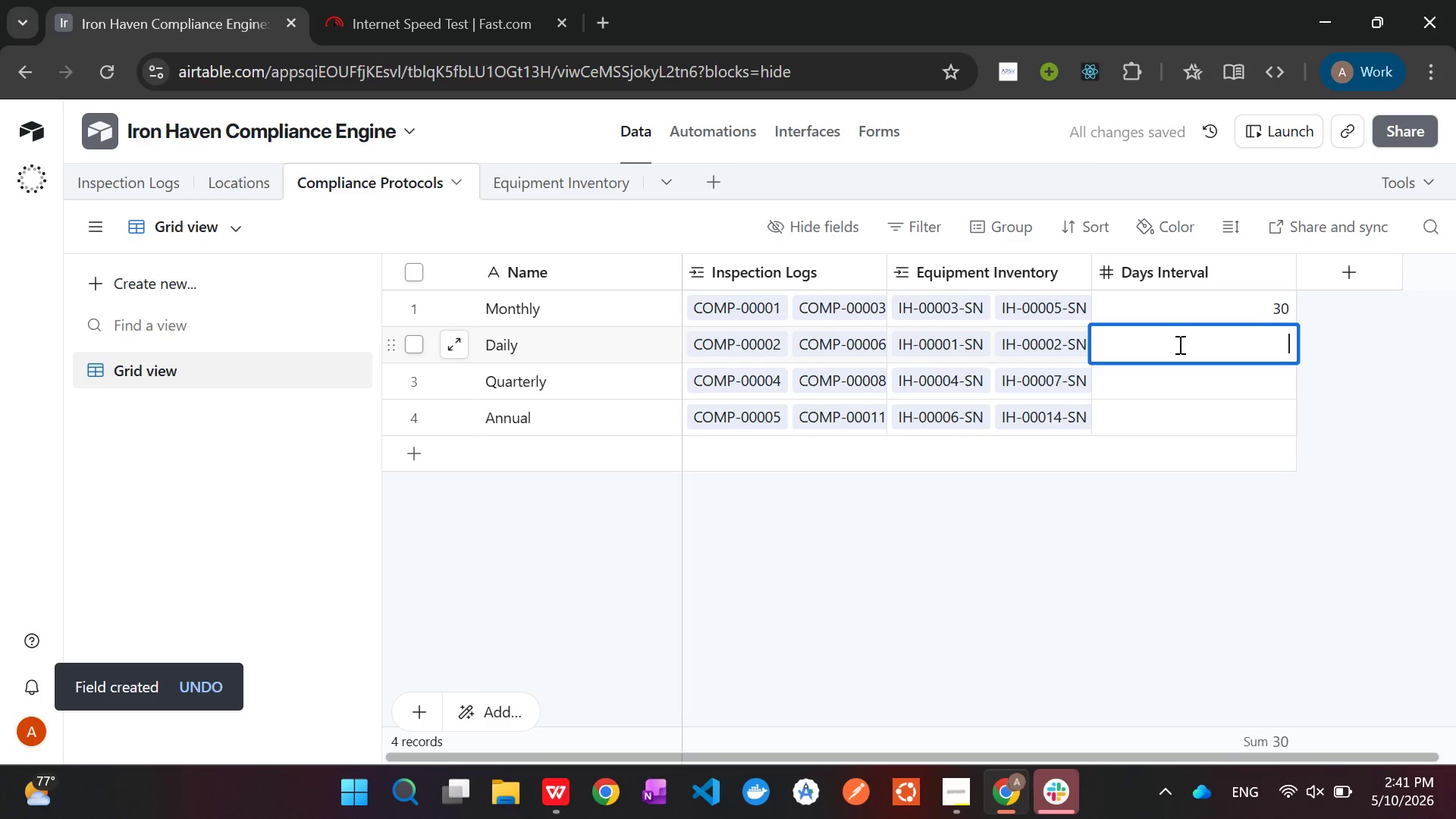 
key(1)
 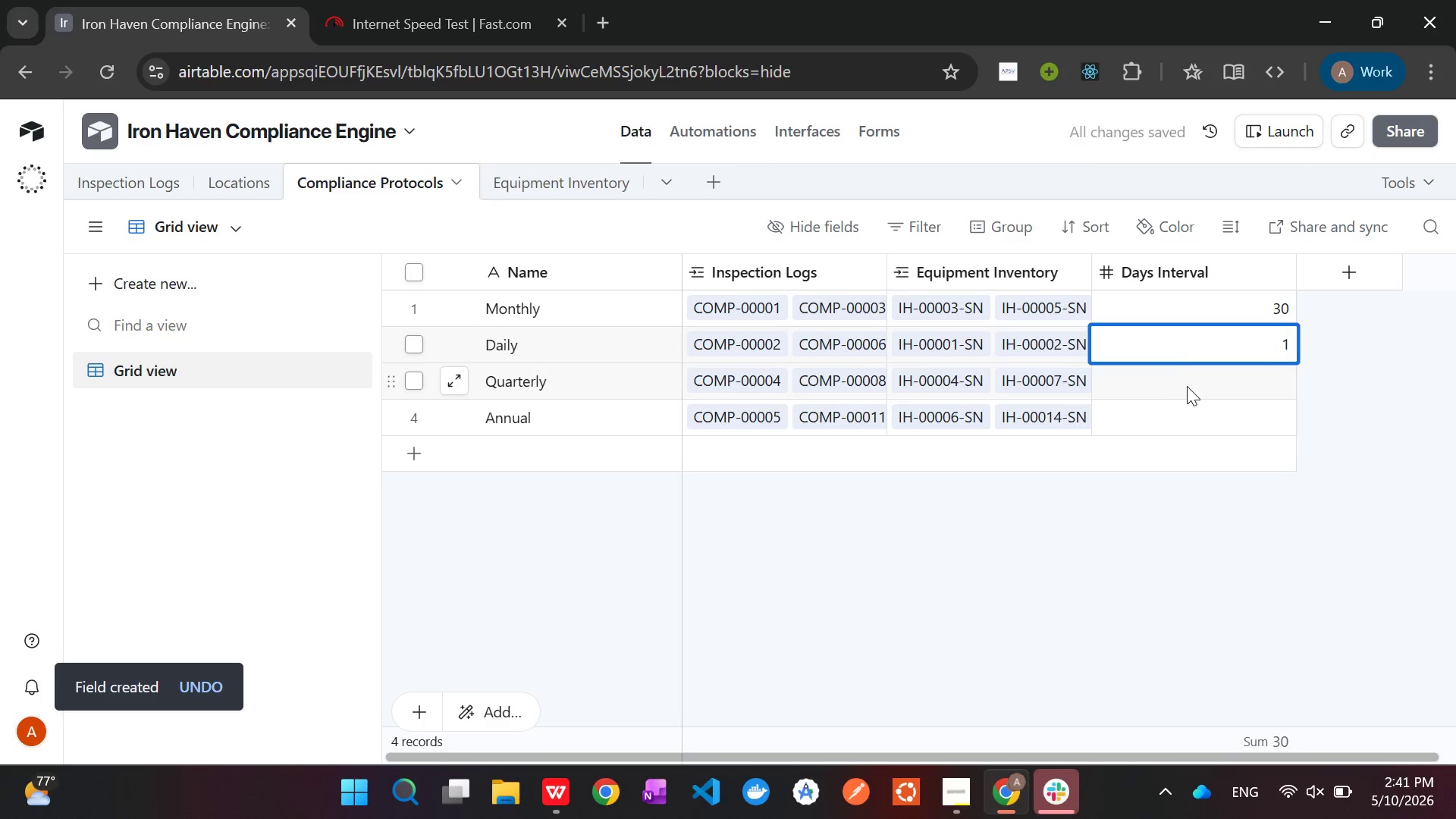 
double_click([1187, 386])
 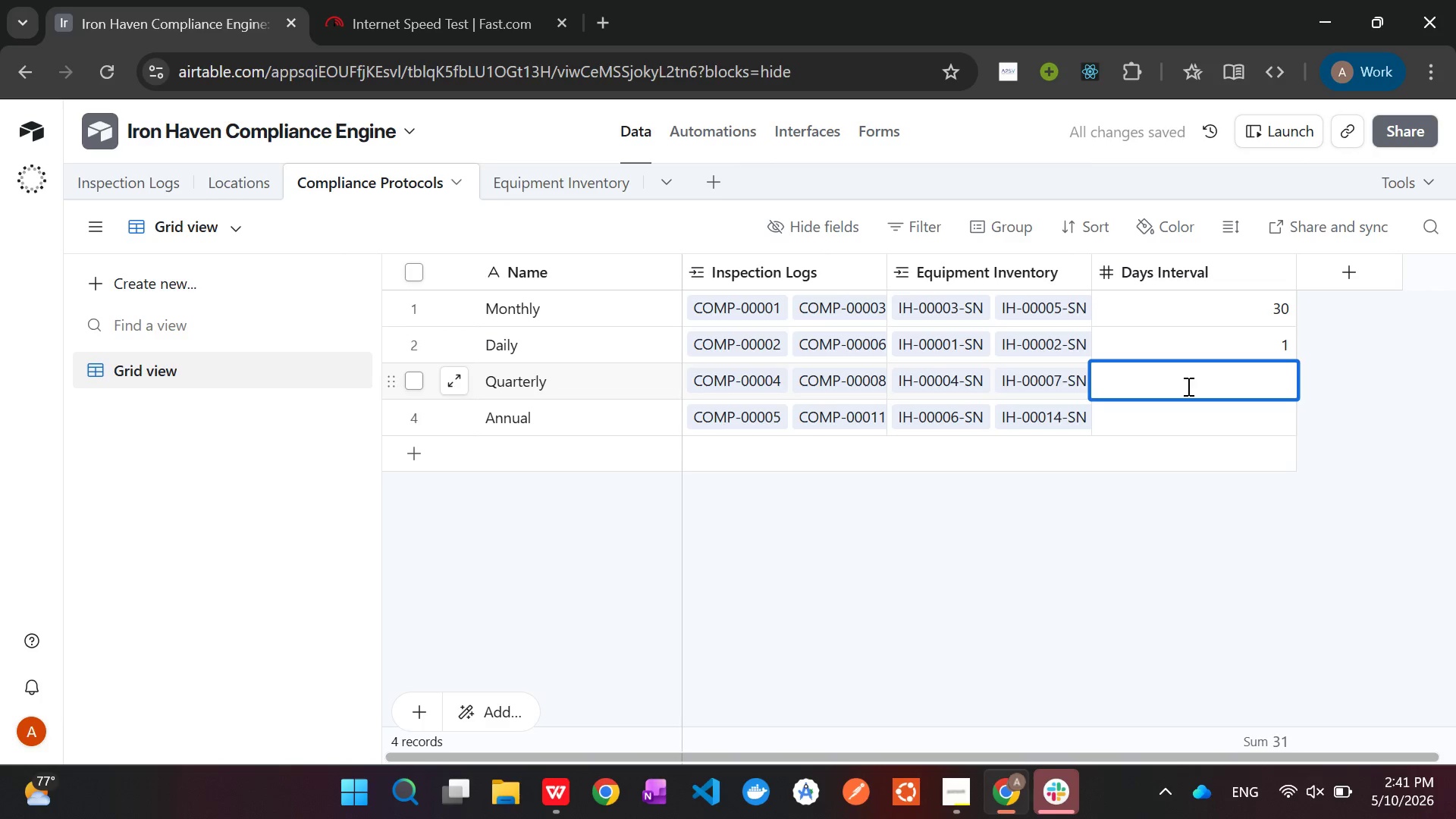 
type(90)
 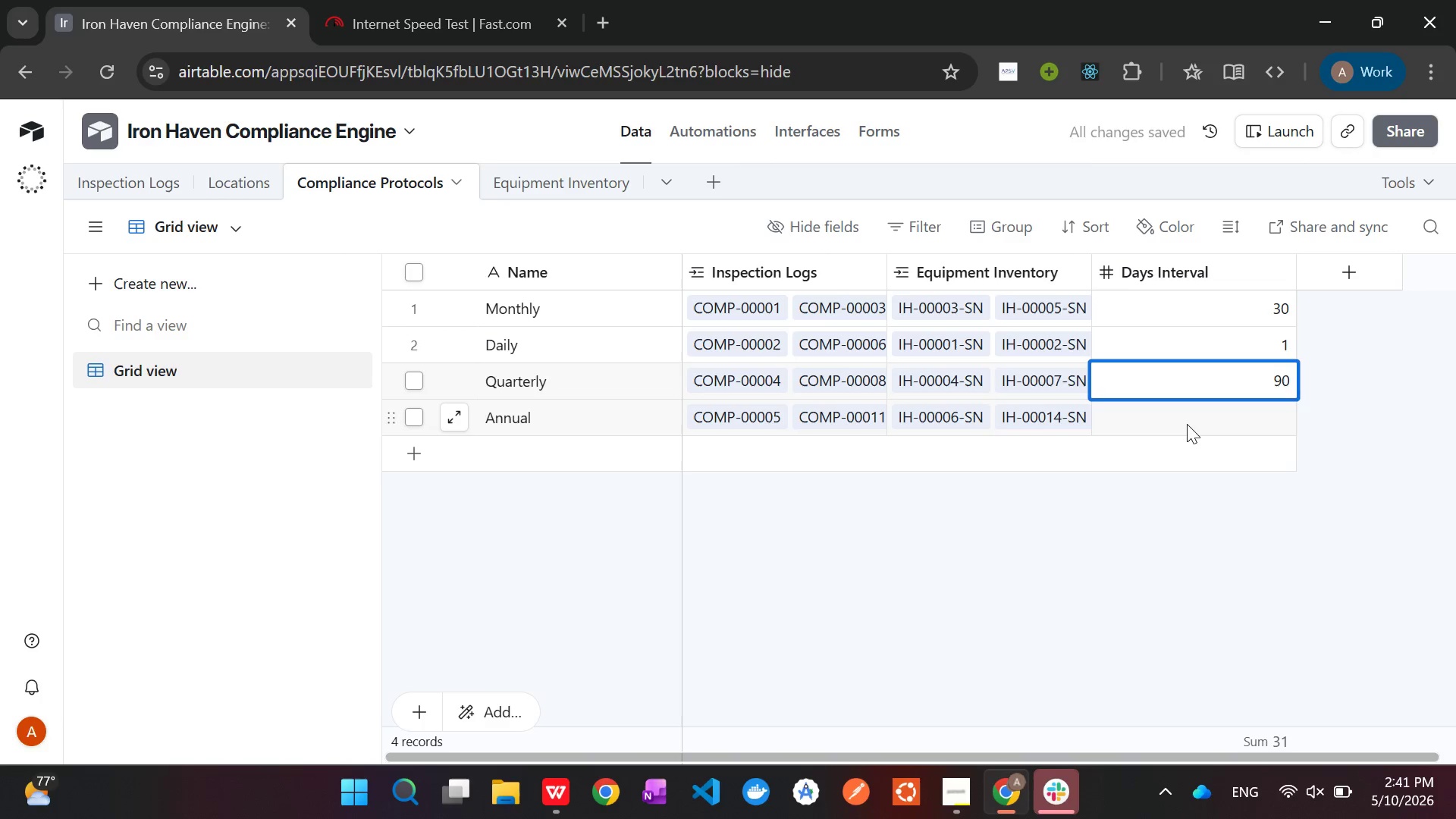 
double_click([1187, 424])
 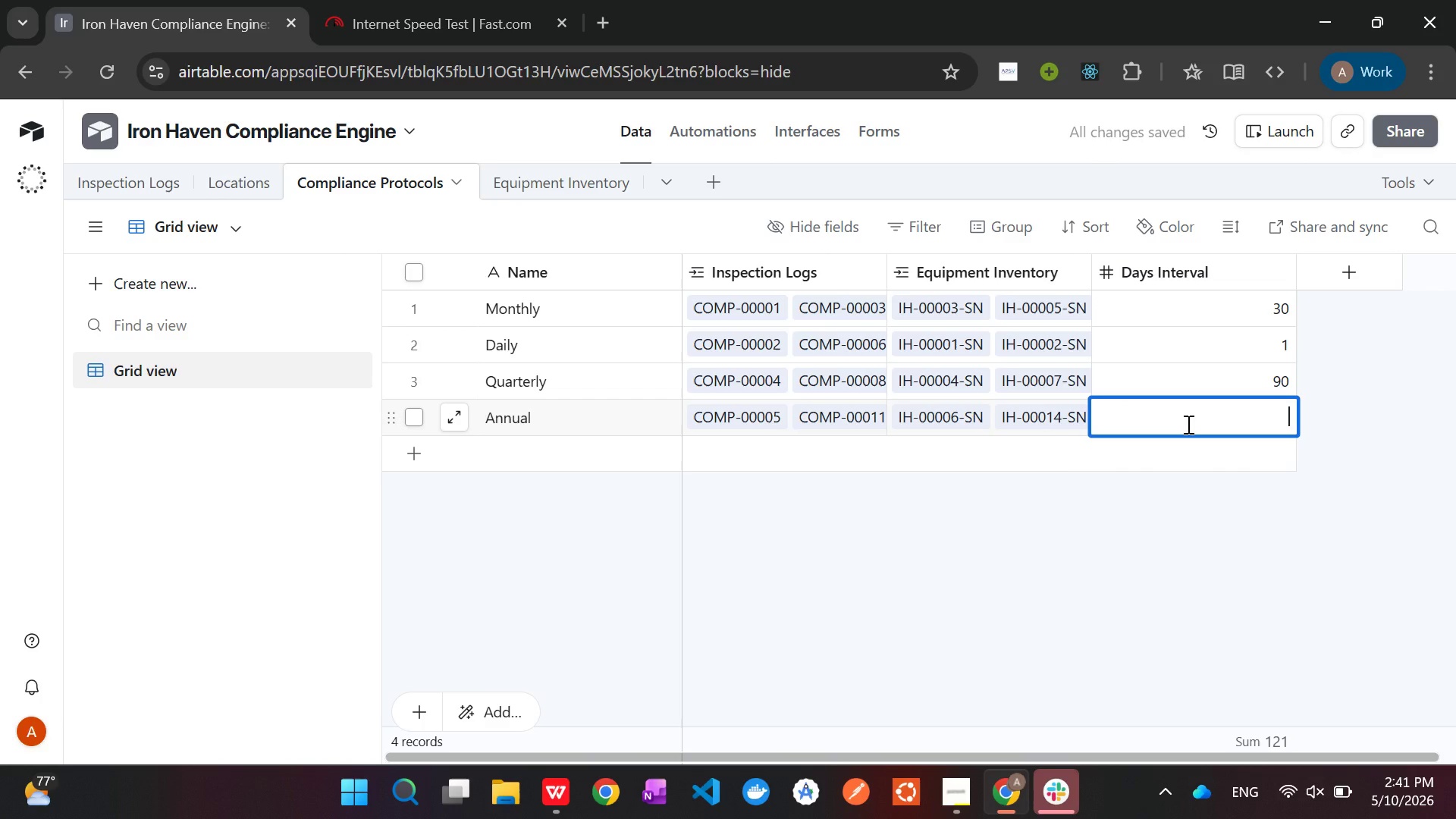 
type(5)
key(Backspace)
type(365)
 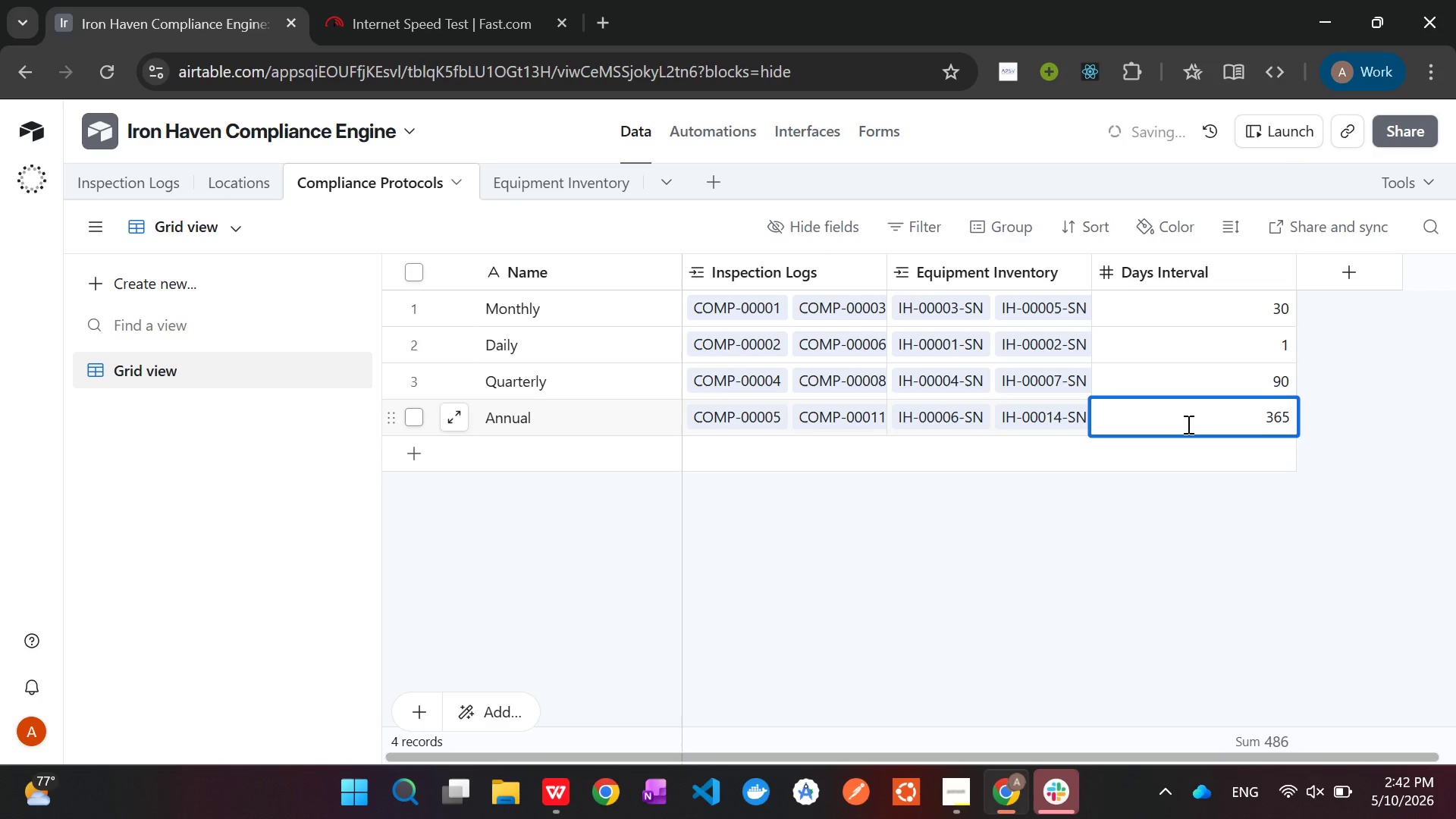 
key(Enter)
 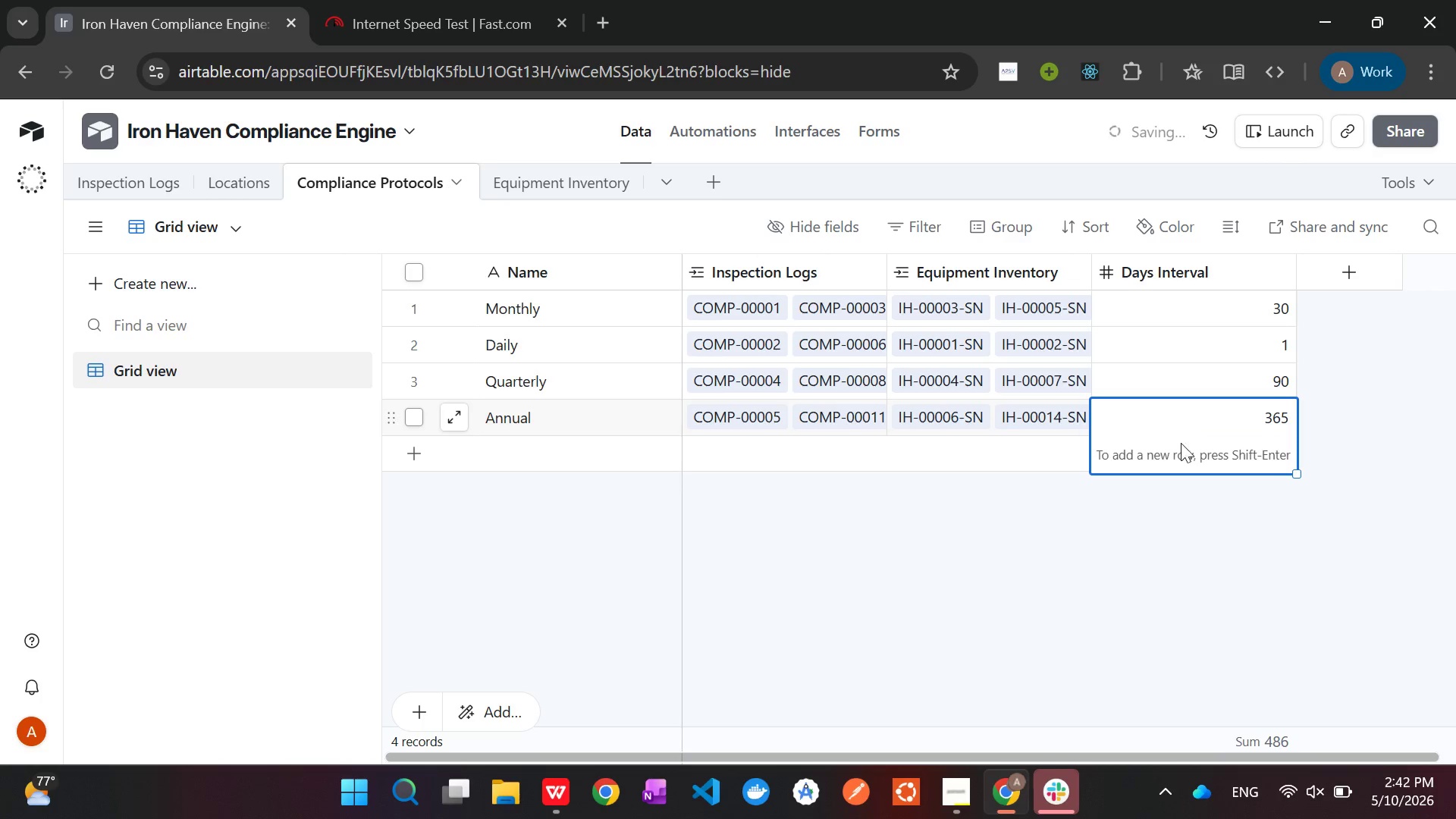 
left_click([1136, 572])
 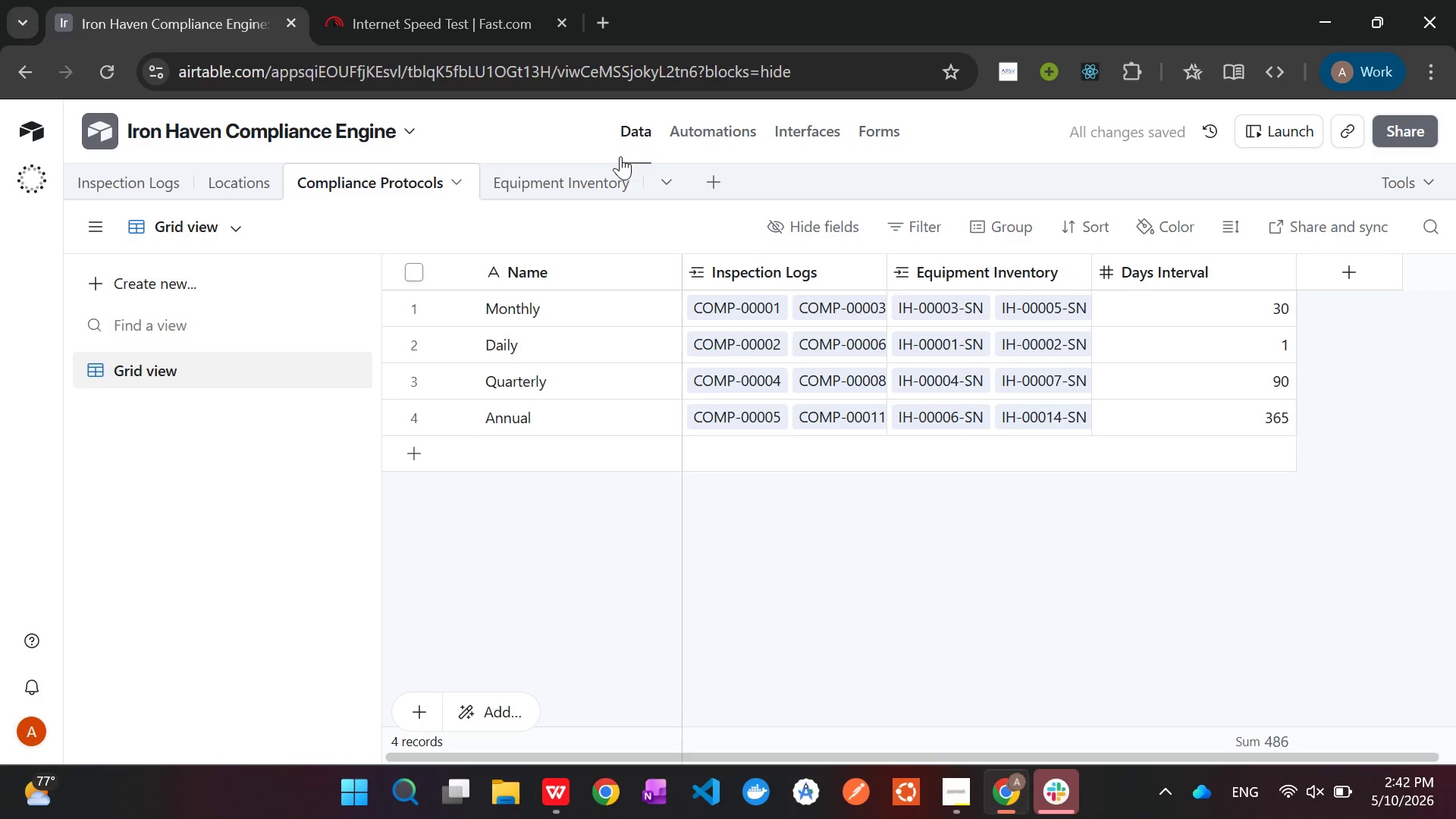 
left_click([593, 175])
 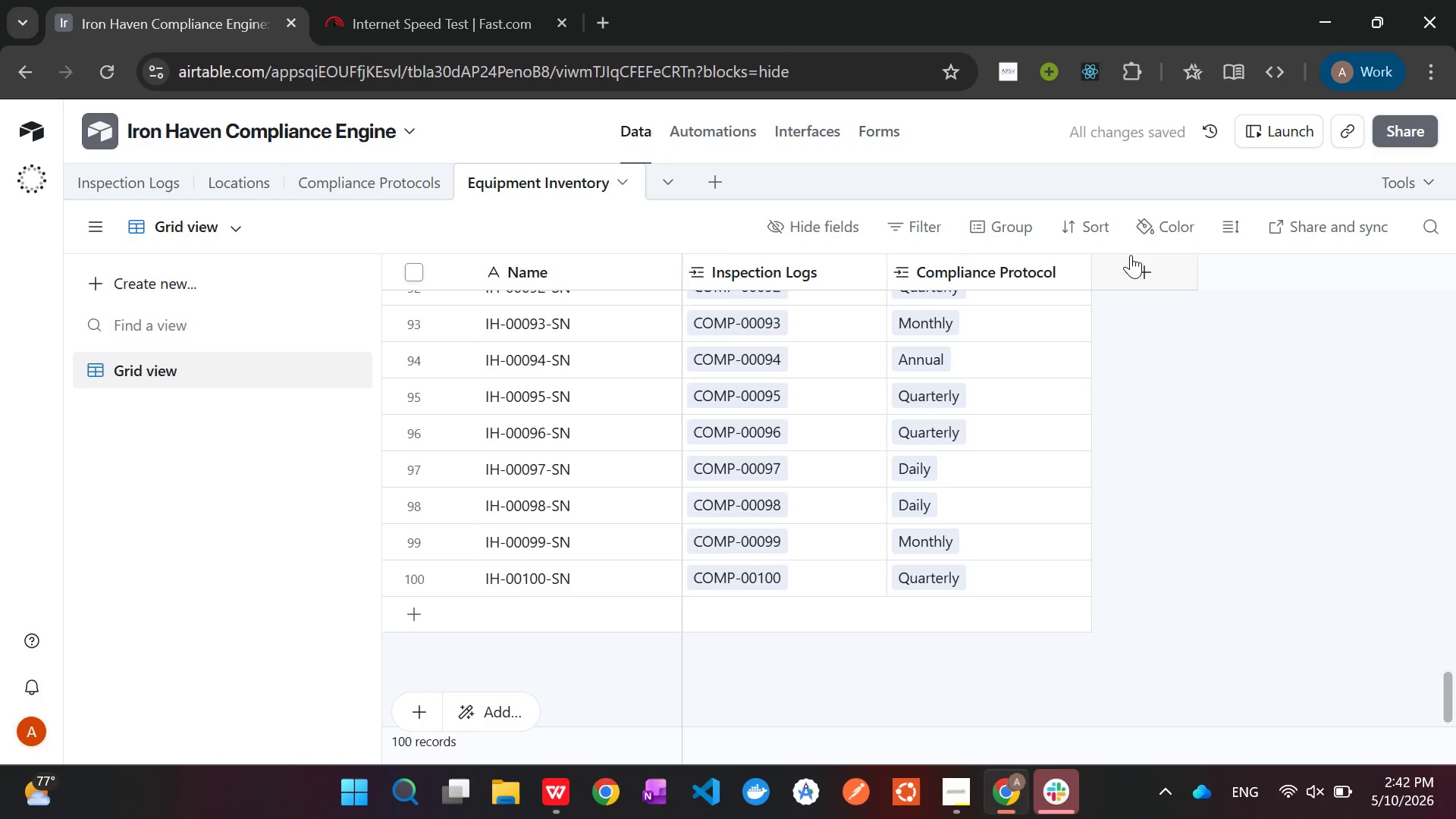 
double_click([1136, 270])
 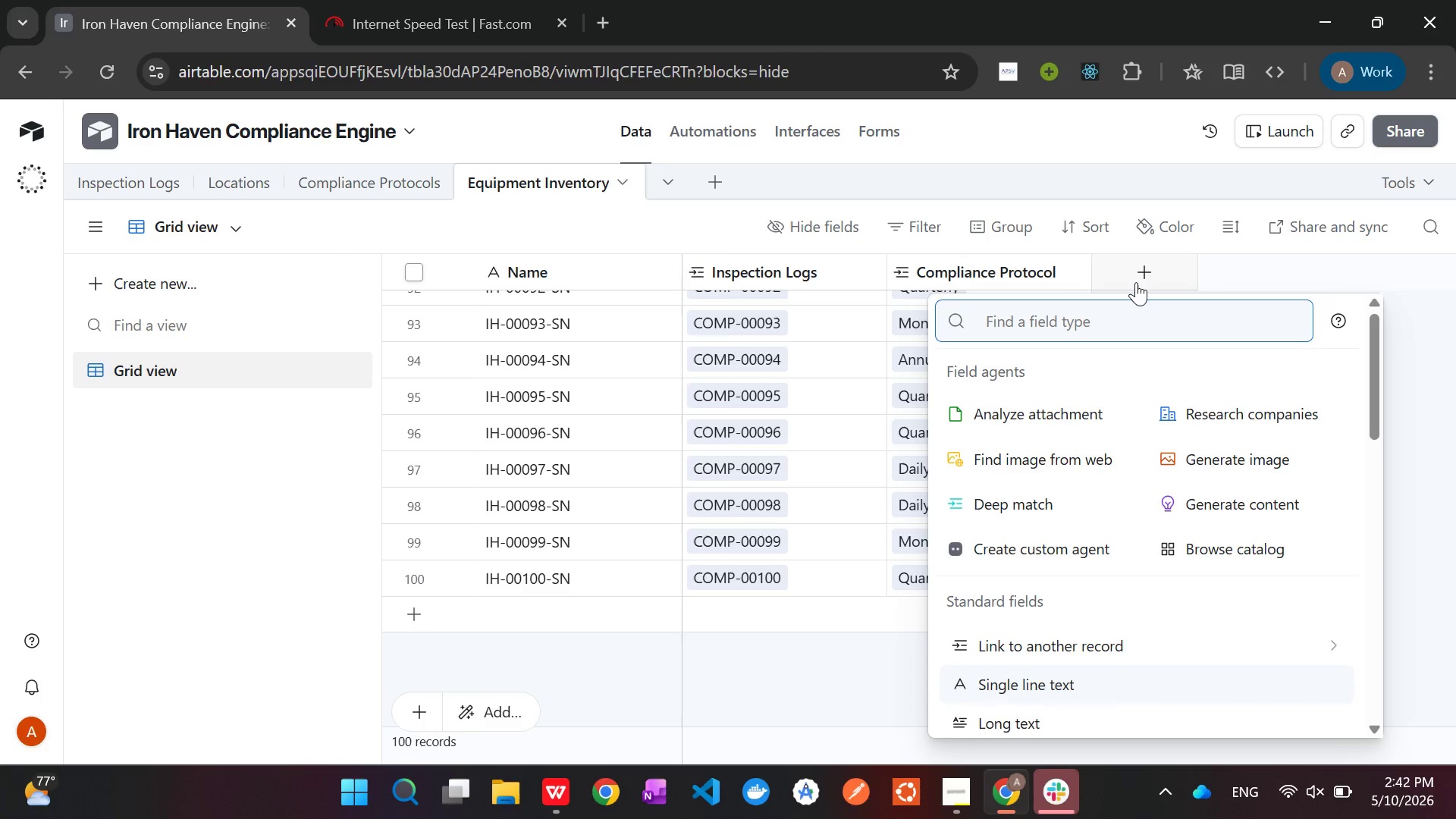 
type(look)
 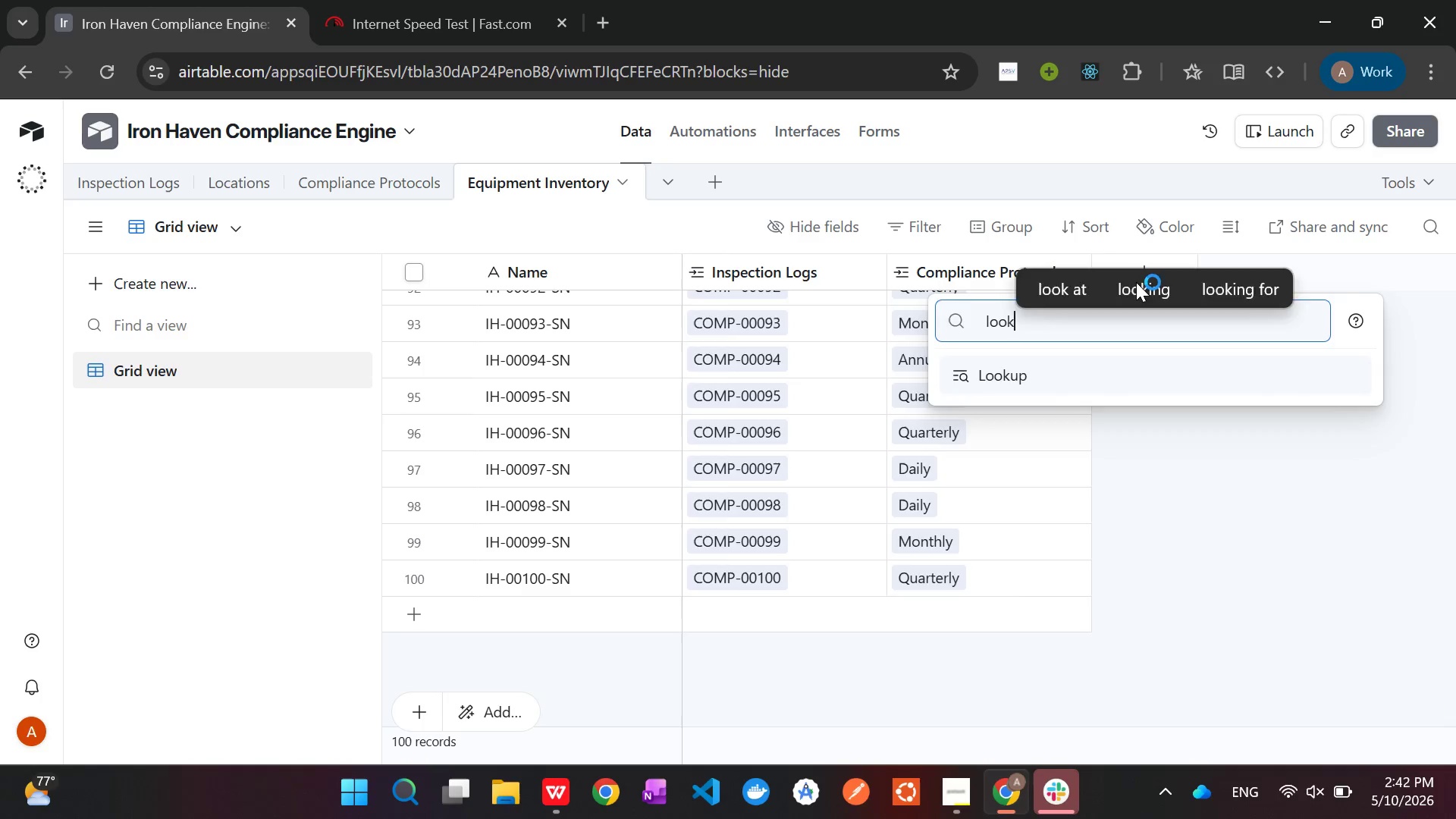 
key(Enter)
 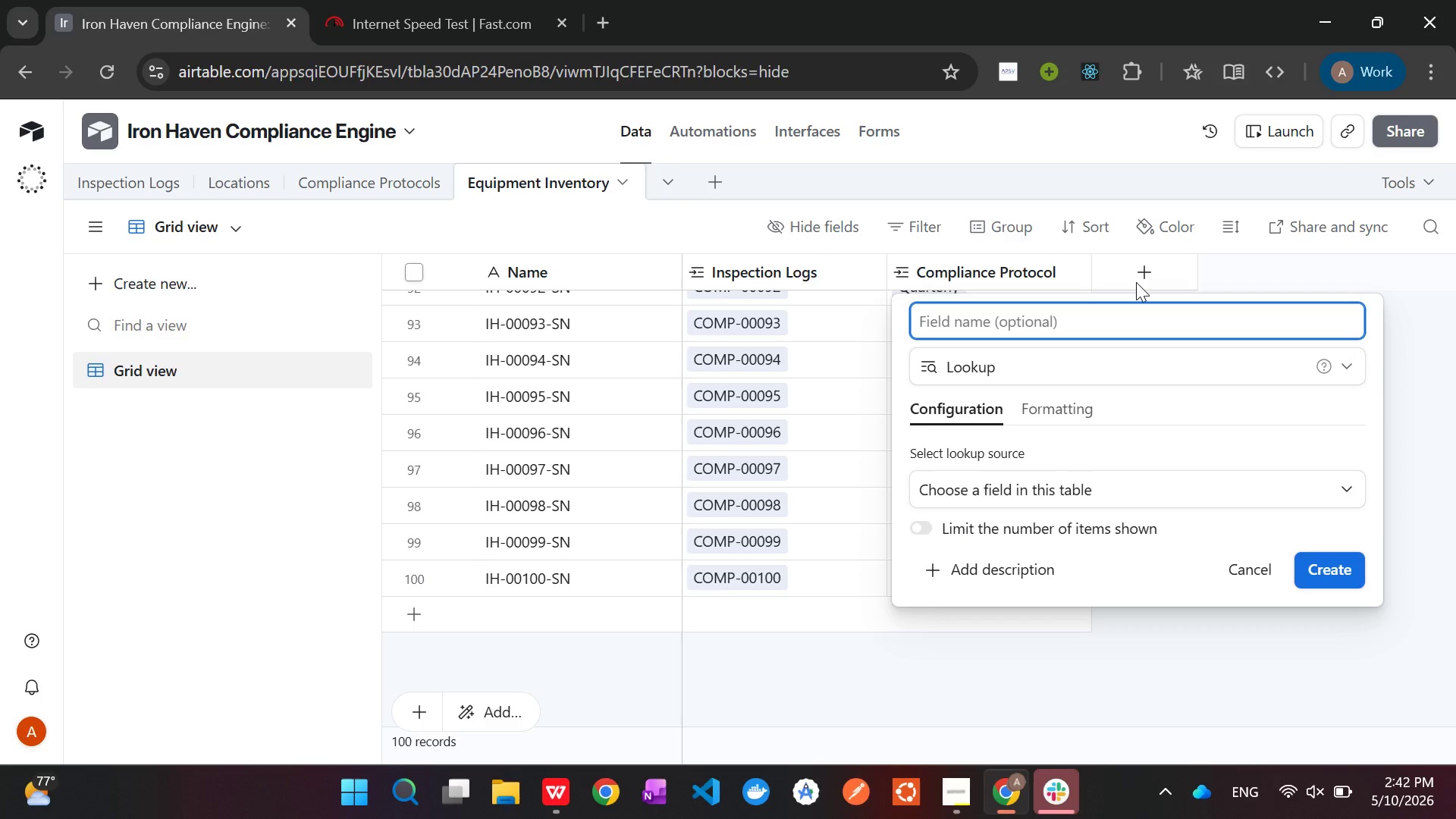 
wait(13.23)
 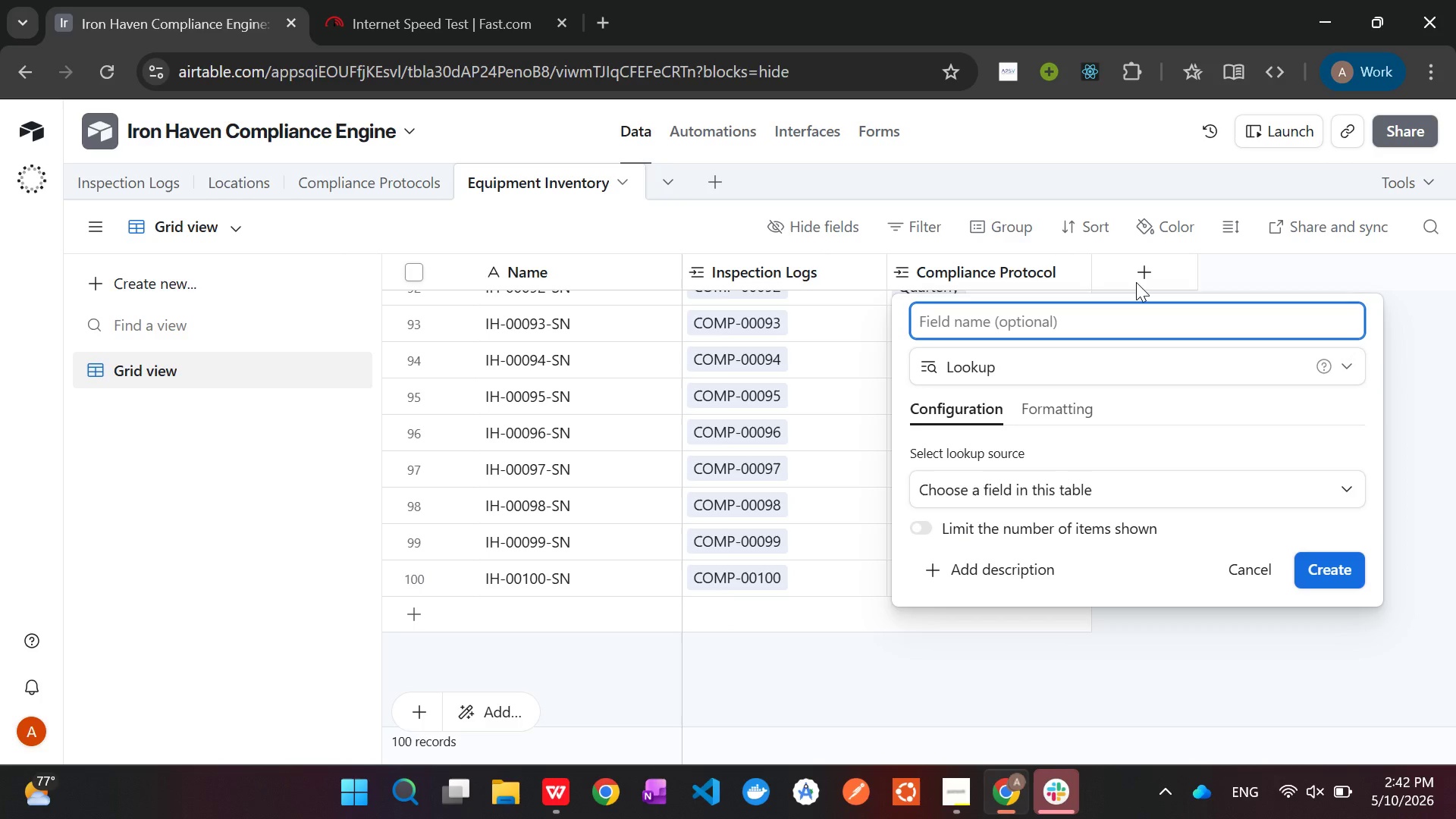 
type(Days Iterval (from Protocol))
 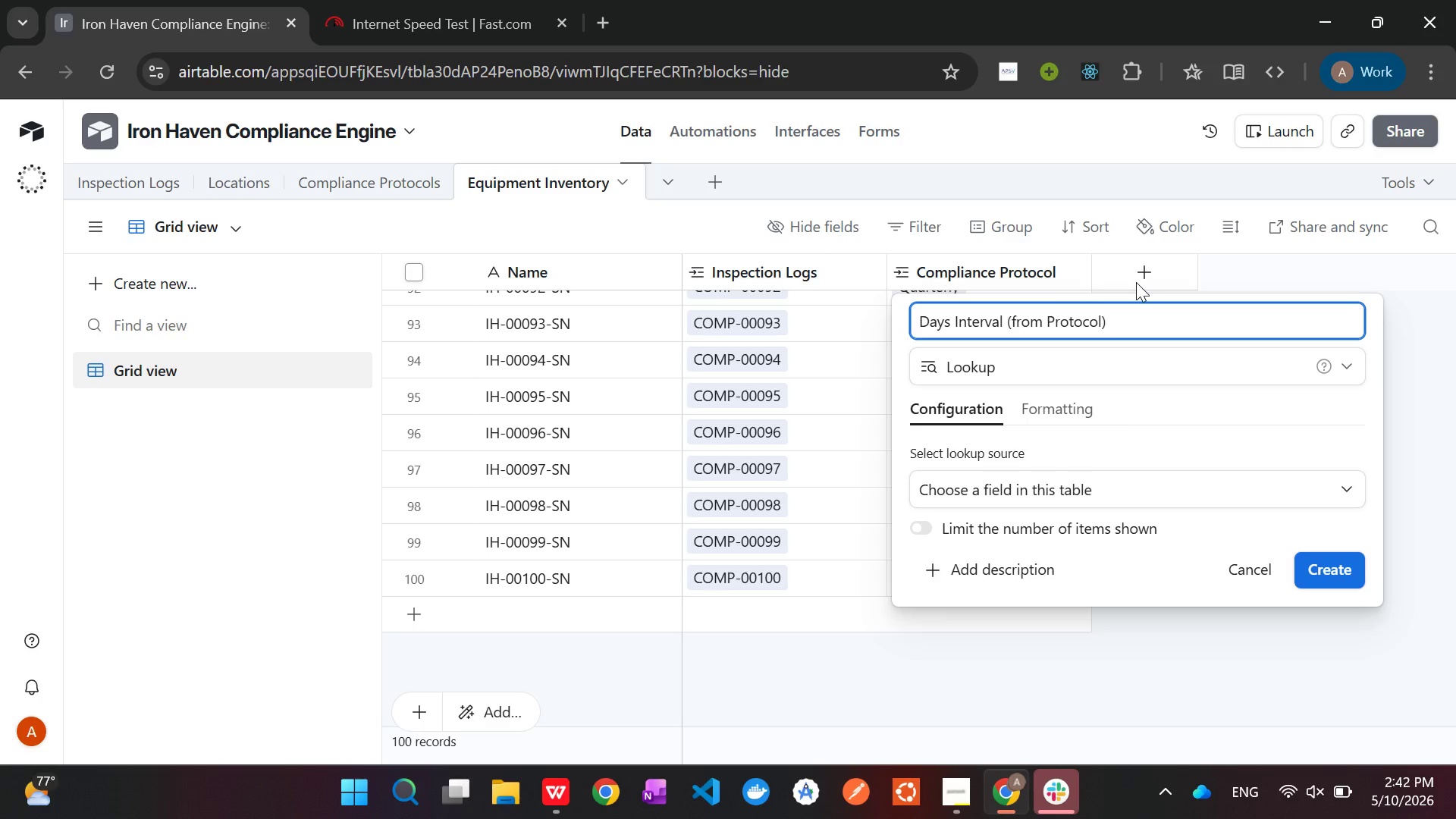 
left_click([1118, 485])
 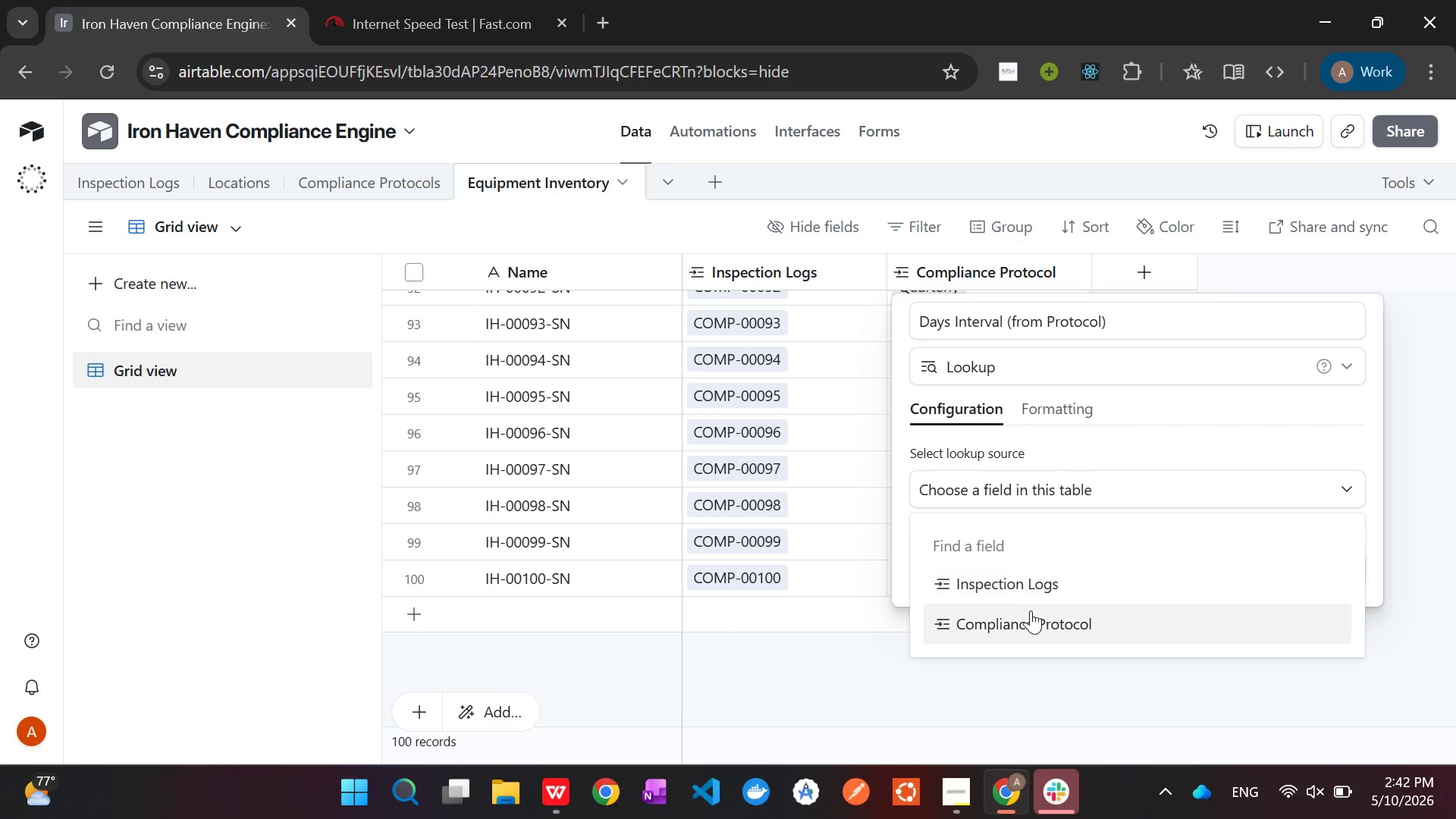 
left_click([1031, 616])
 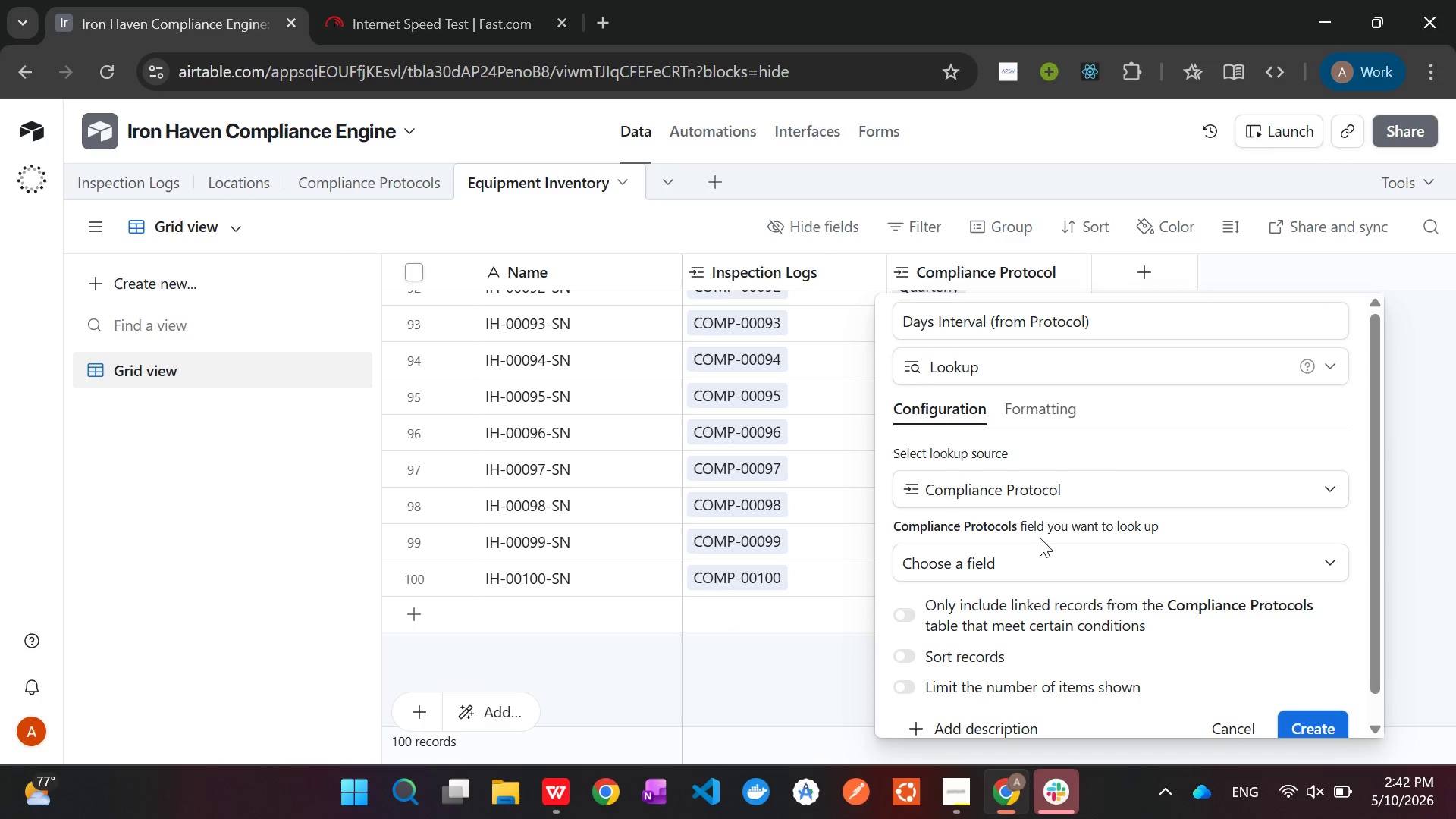 
left_click([1037, 554])
 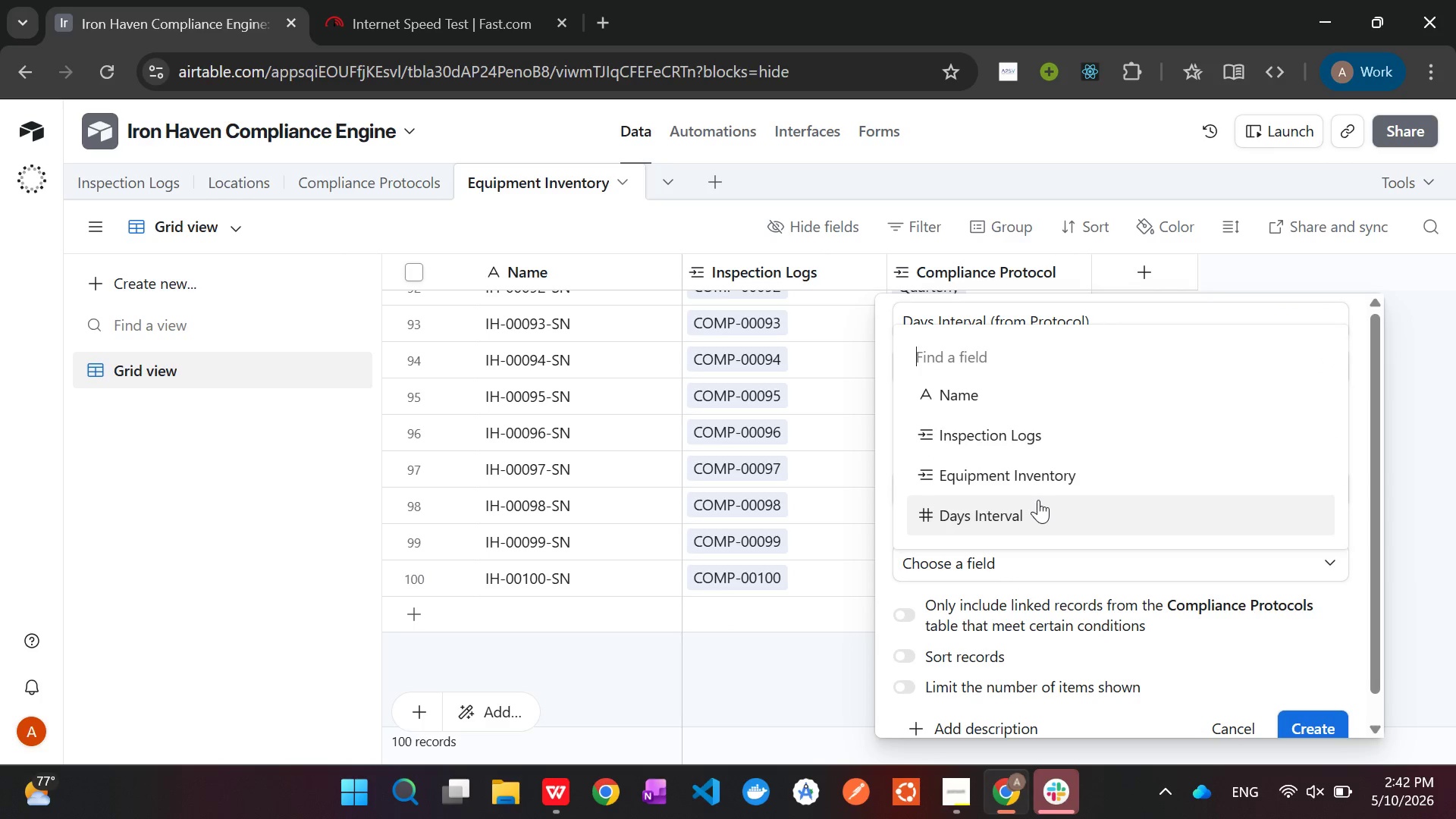 
left_click([1038, 500])
 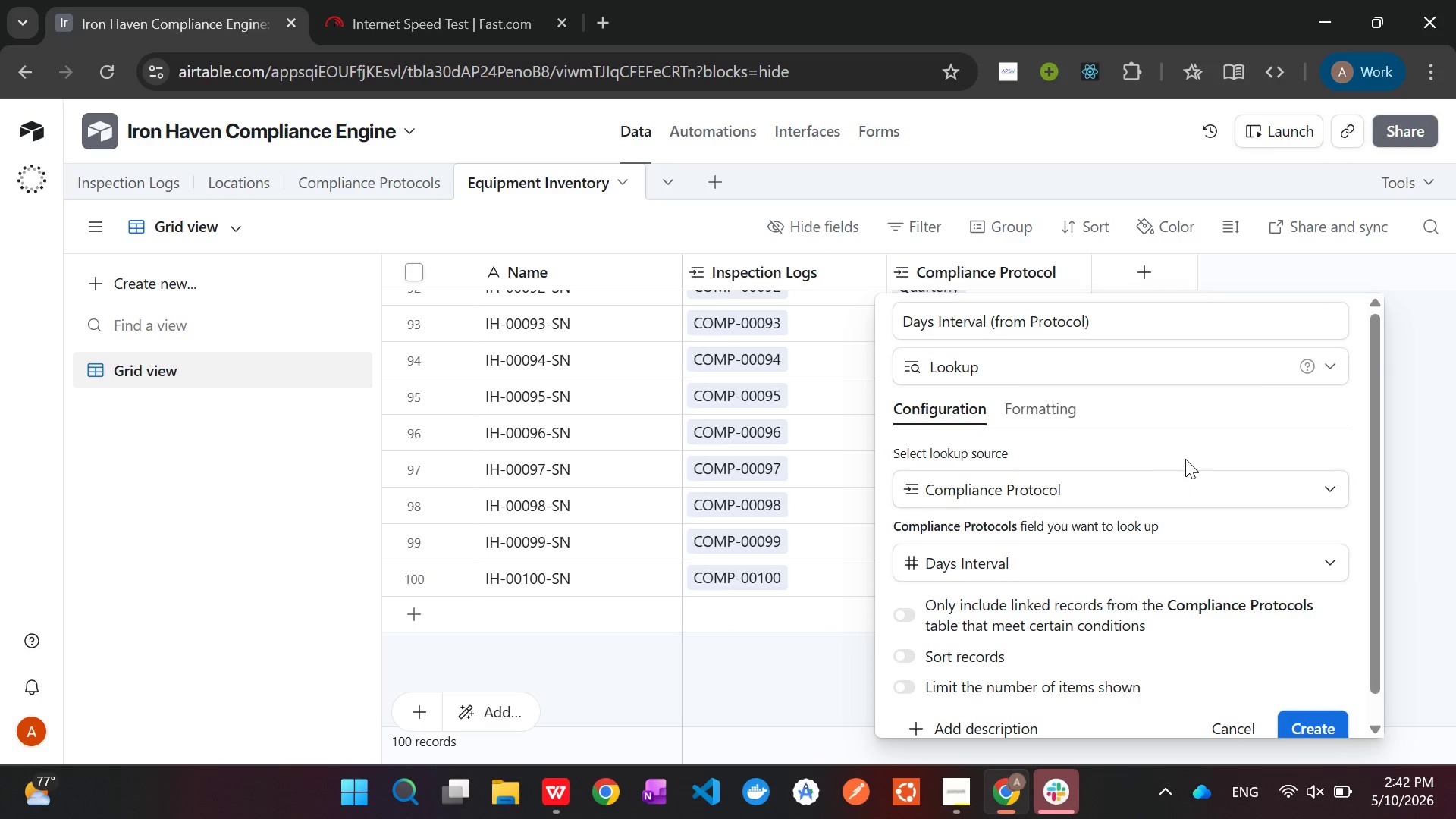 
scroll: coordinate [1180, 488], scroll_direction: down, amount: 6.0
 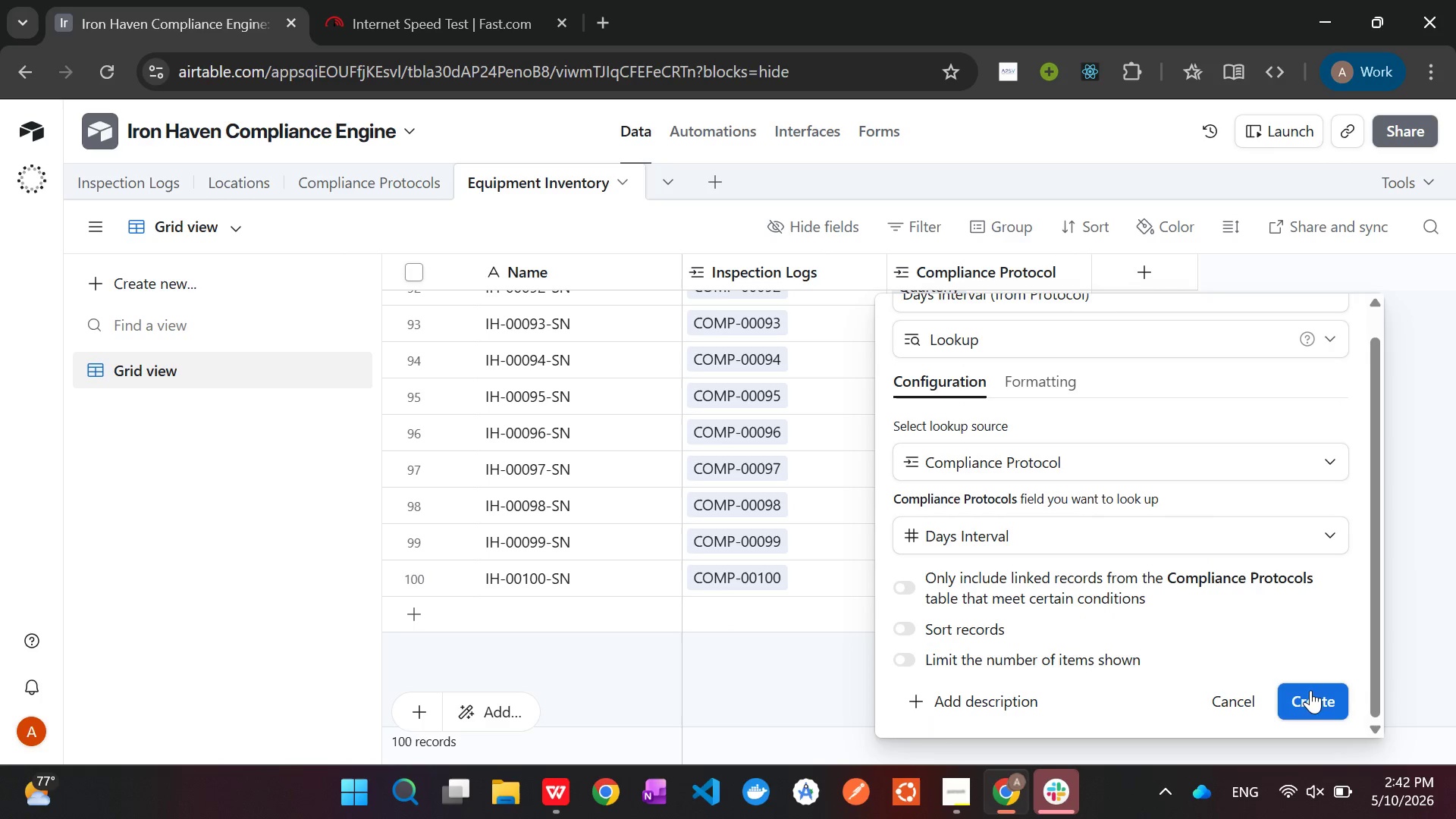 
left_click([1312, 692])
 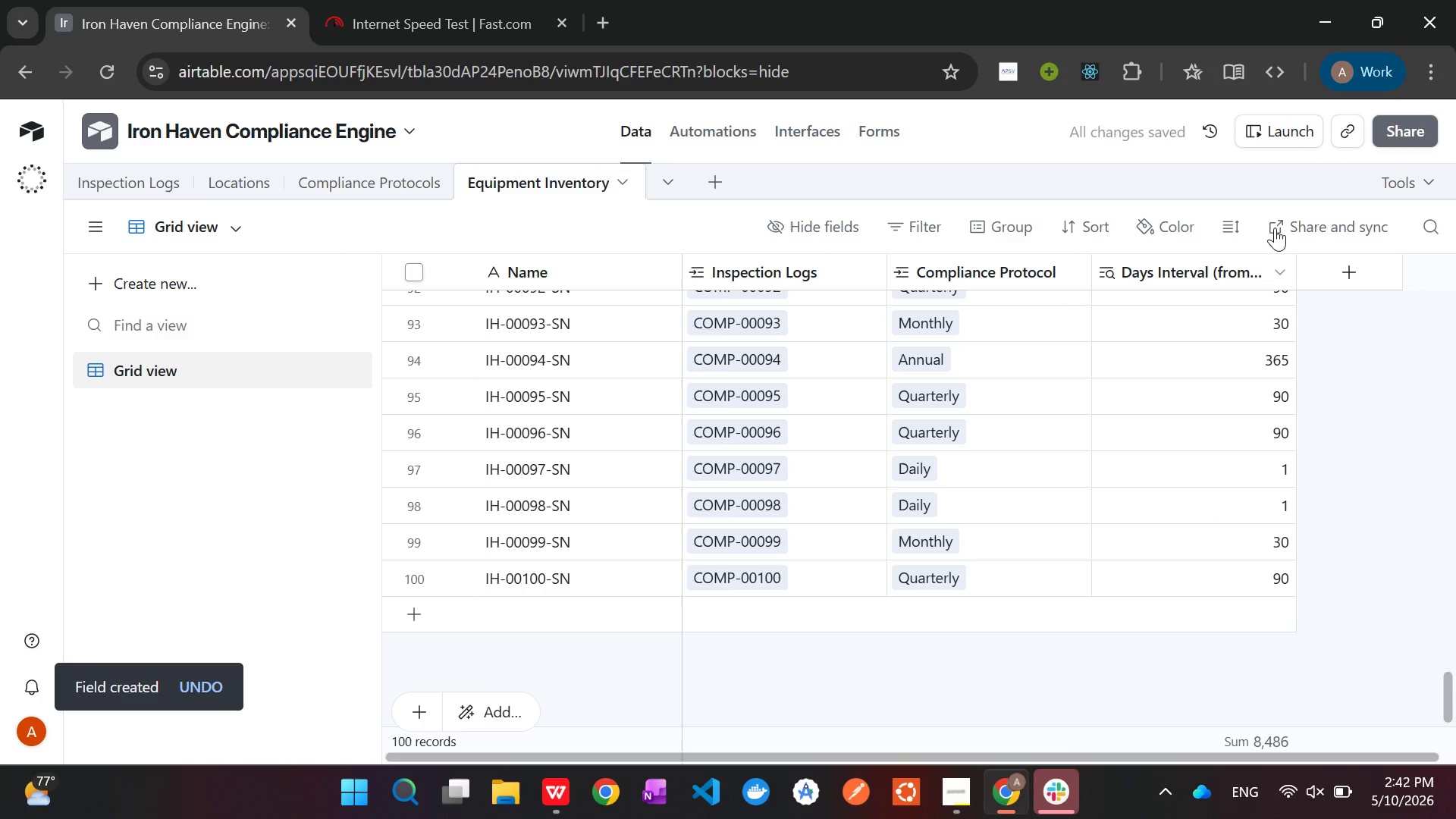 
scroll: coordinate [1218, 513], scroll_direction: up, amount: 57.0
 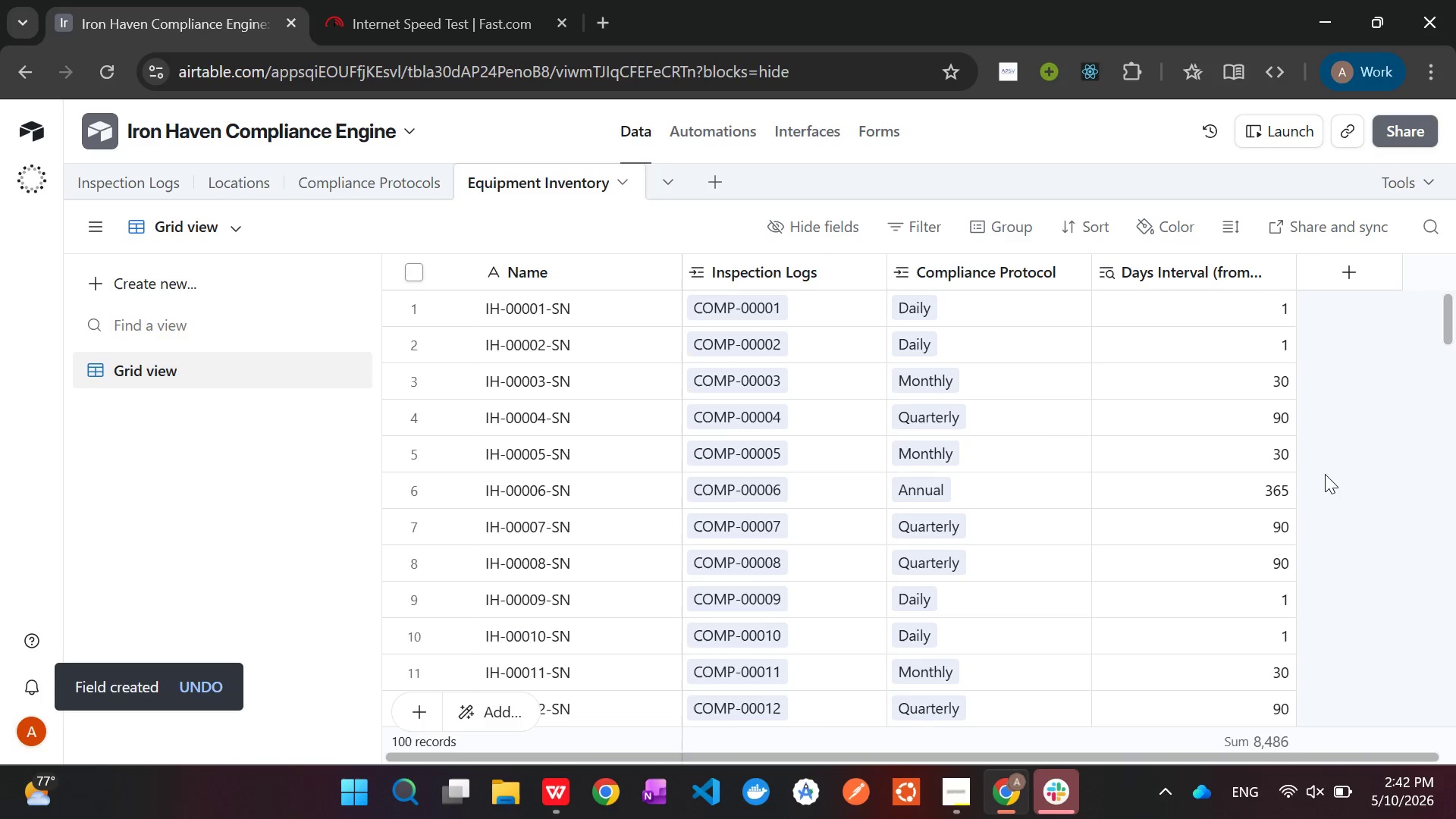 
left_click([1330, 472])
 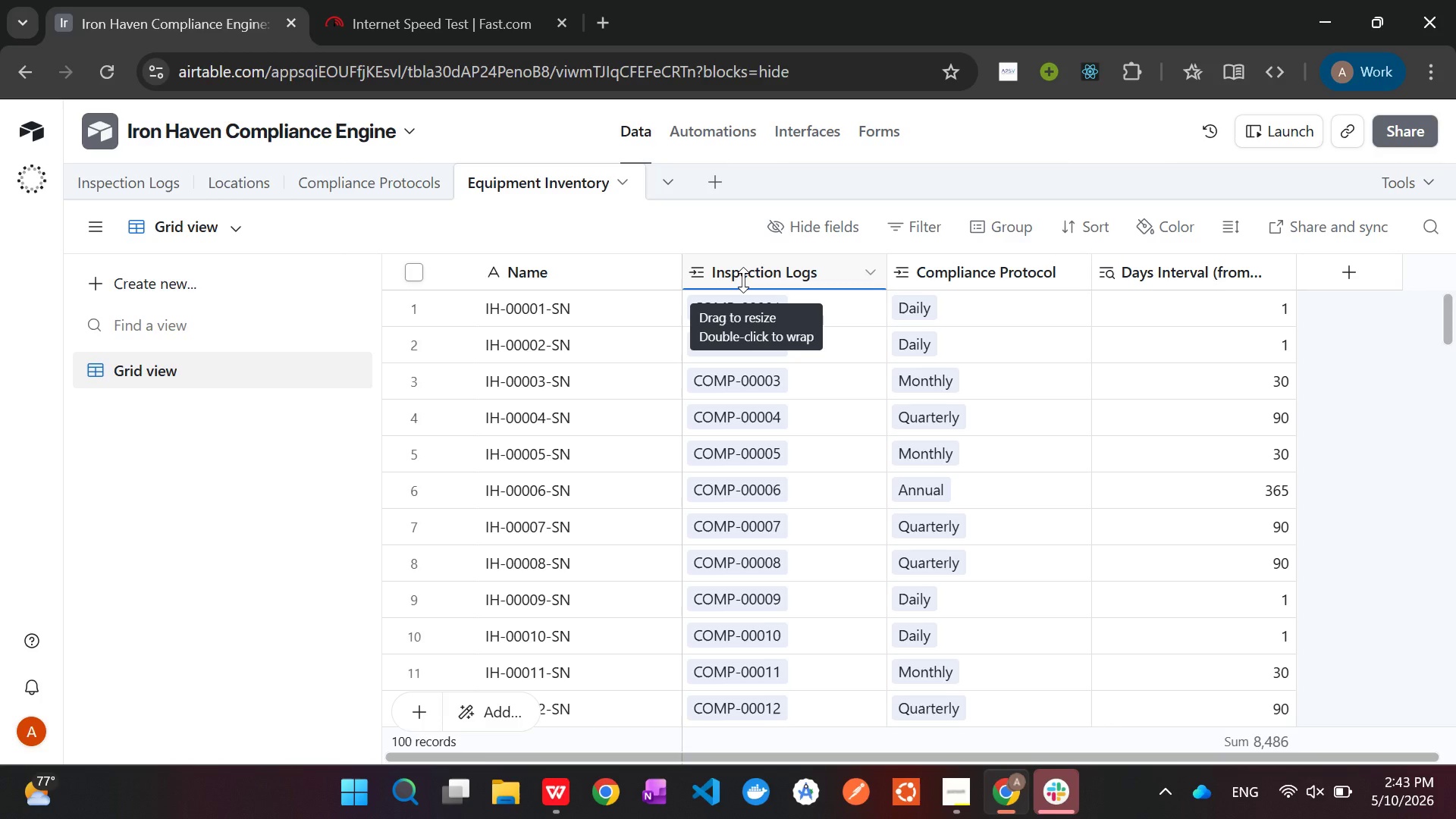 
wait(63.61)
 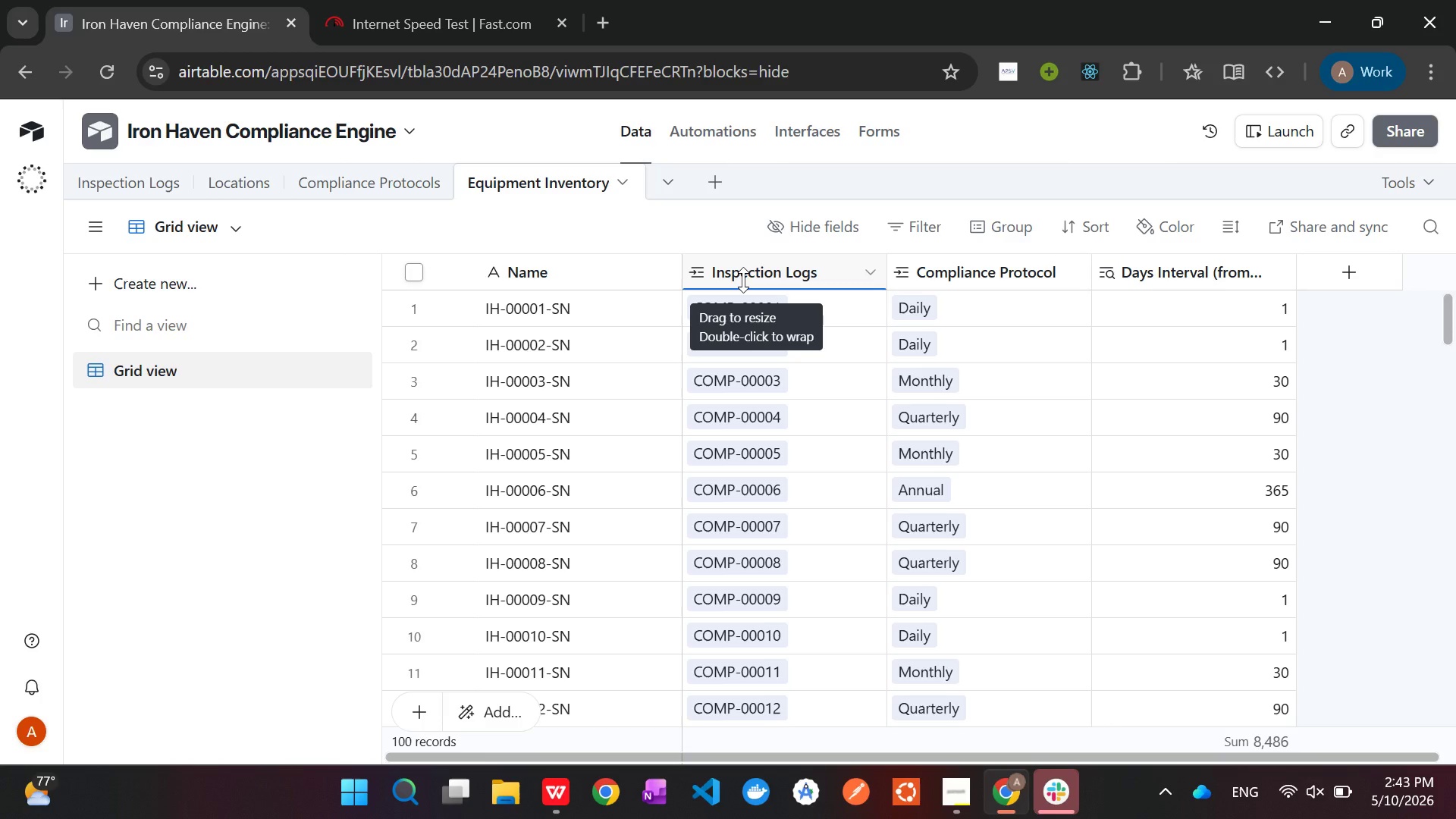 
left_click([1342, 278])
 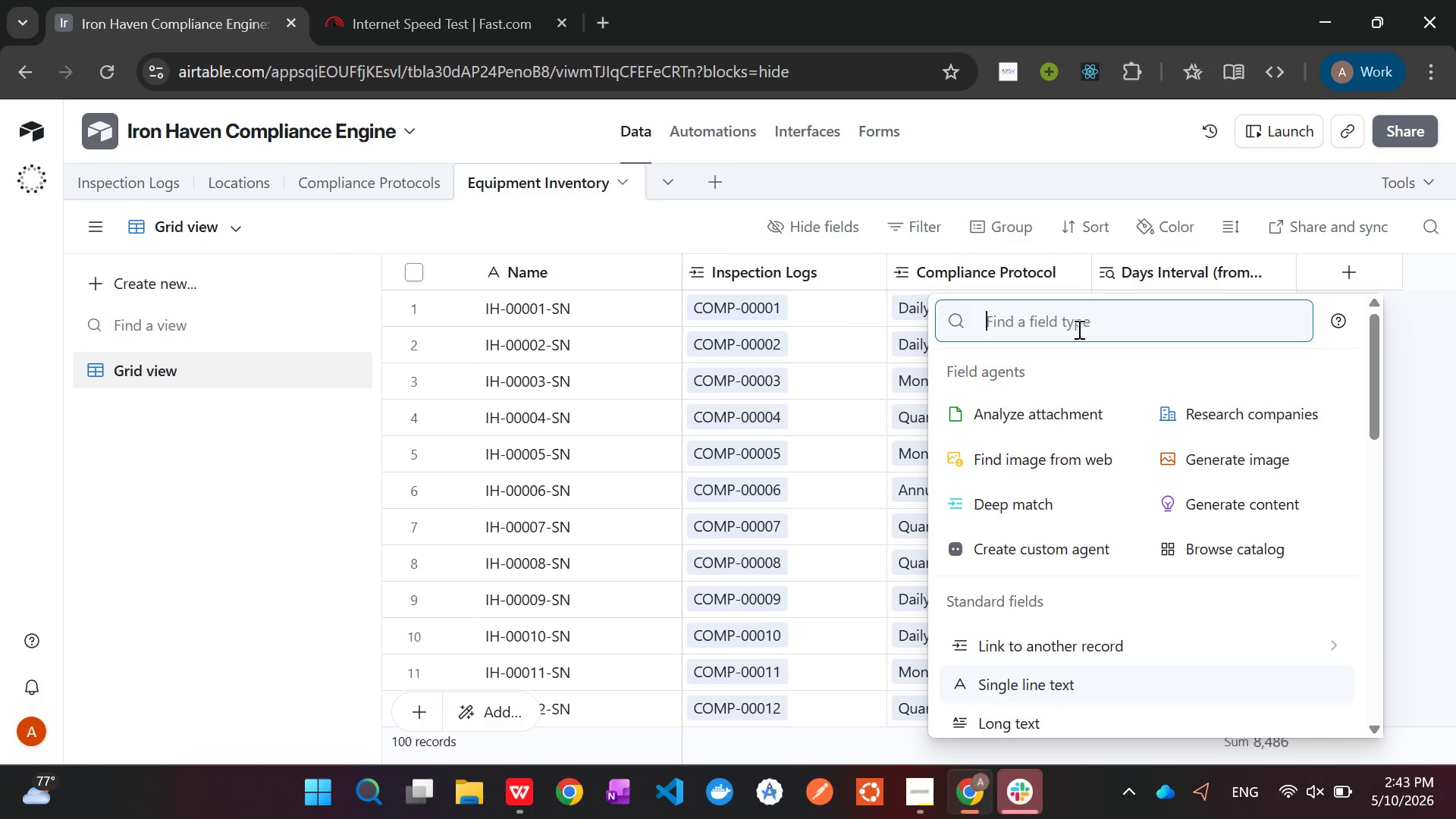 
type(look)
 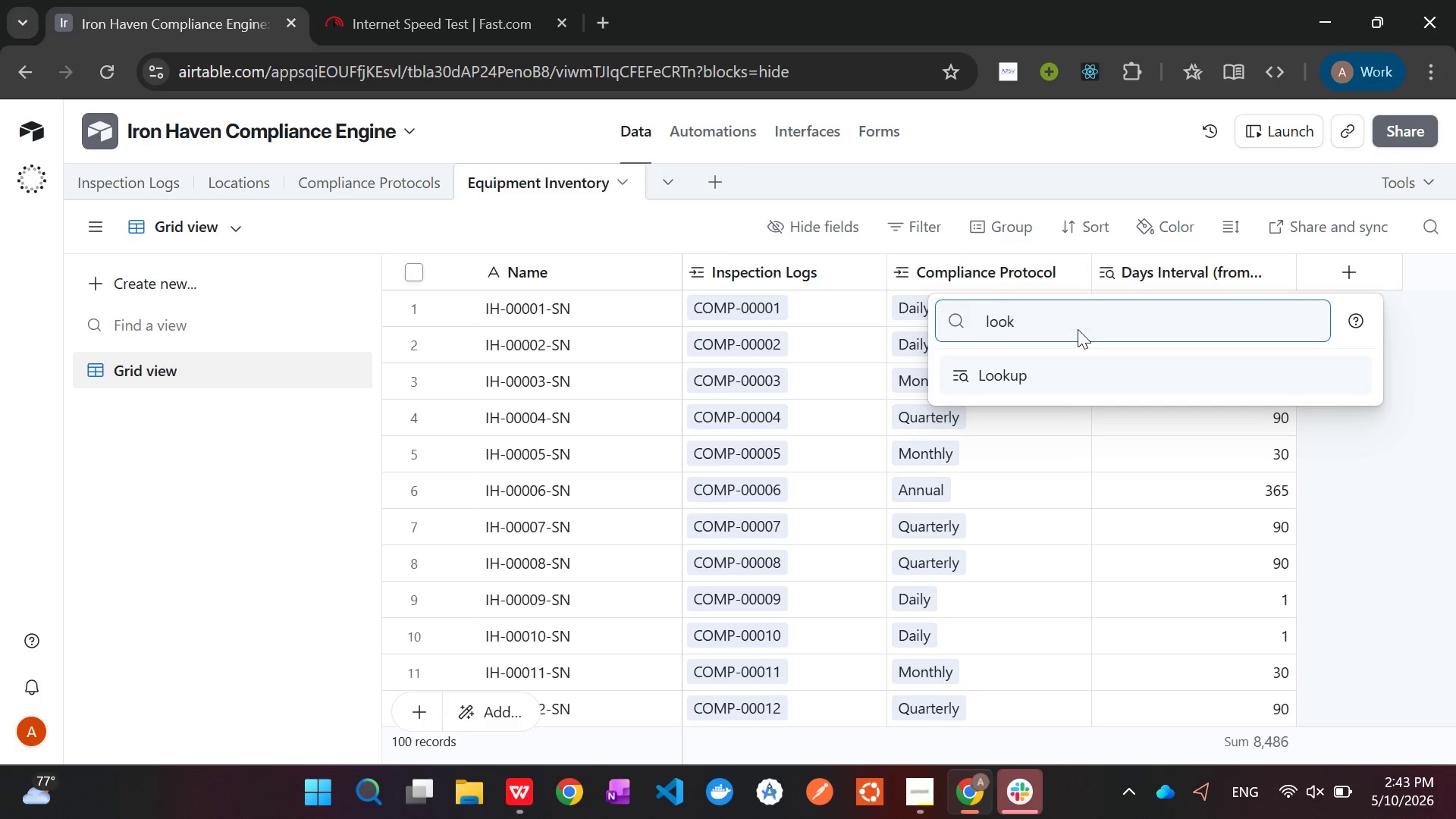 
key(Enter)
 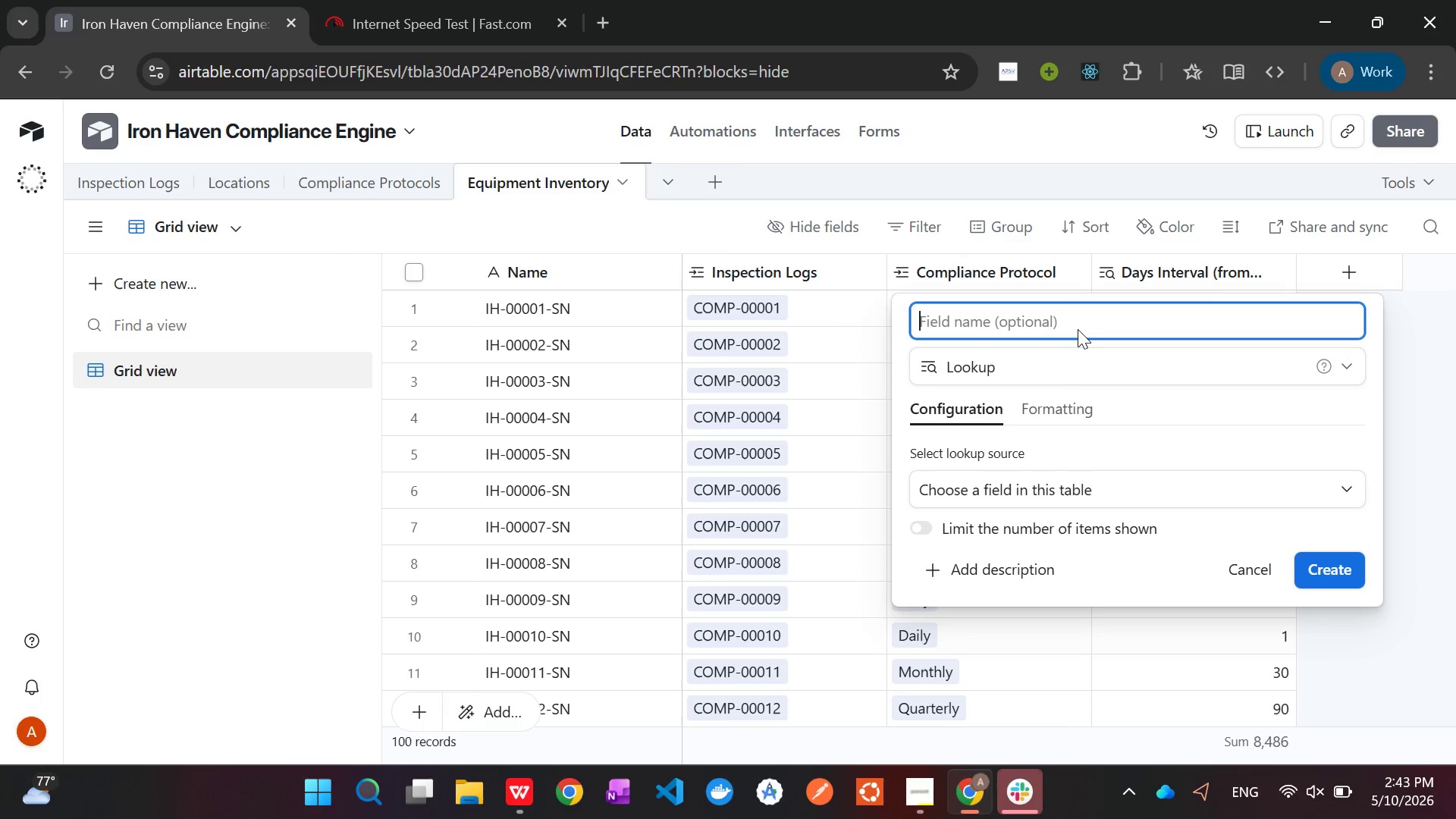 
type(Last Mi)
key(Backspace)
type(aintenance Dats)
key(Backspace)
type(e)
 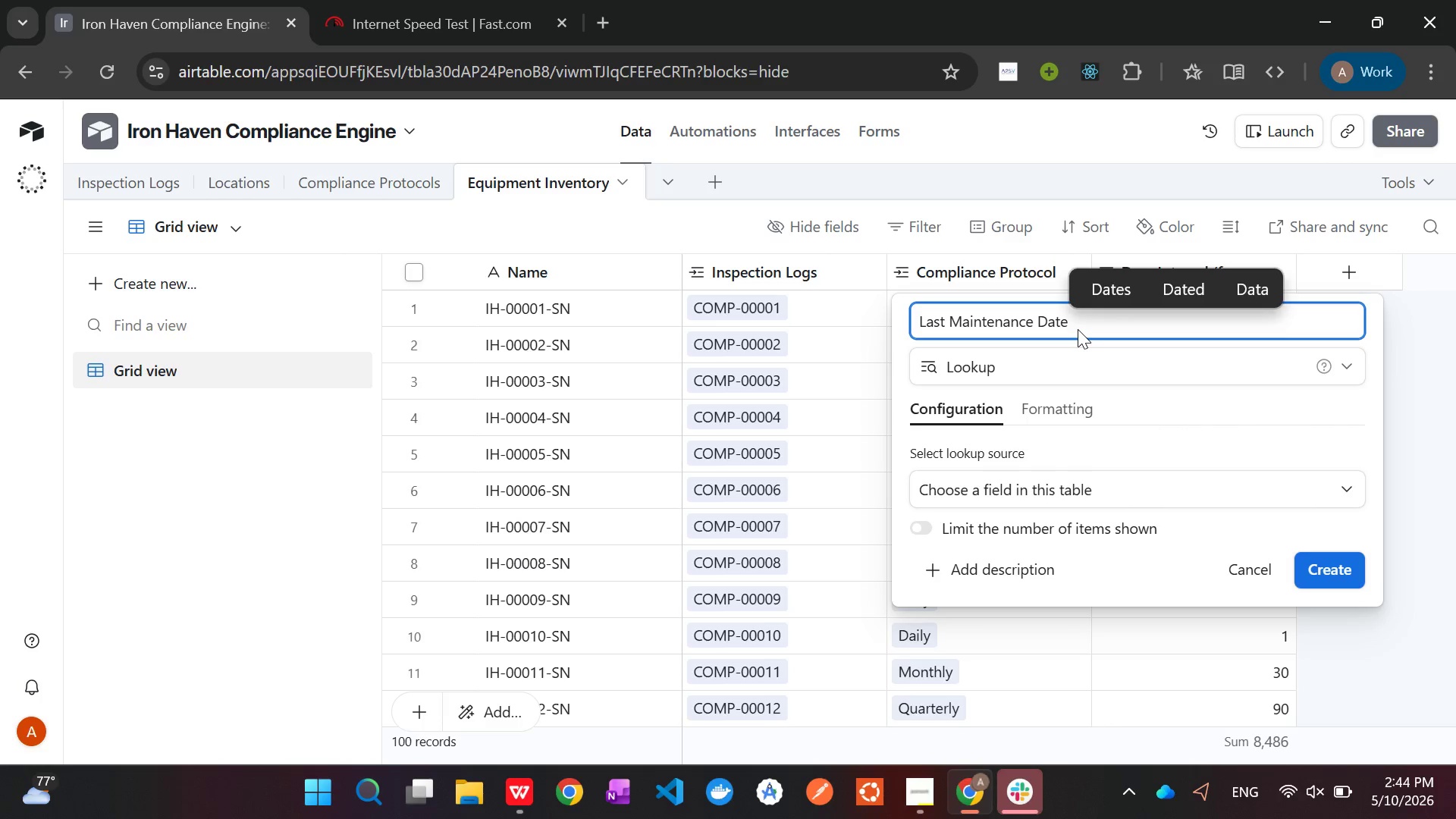 
left_click([1065, 484])
 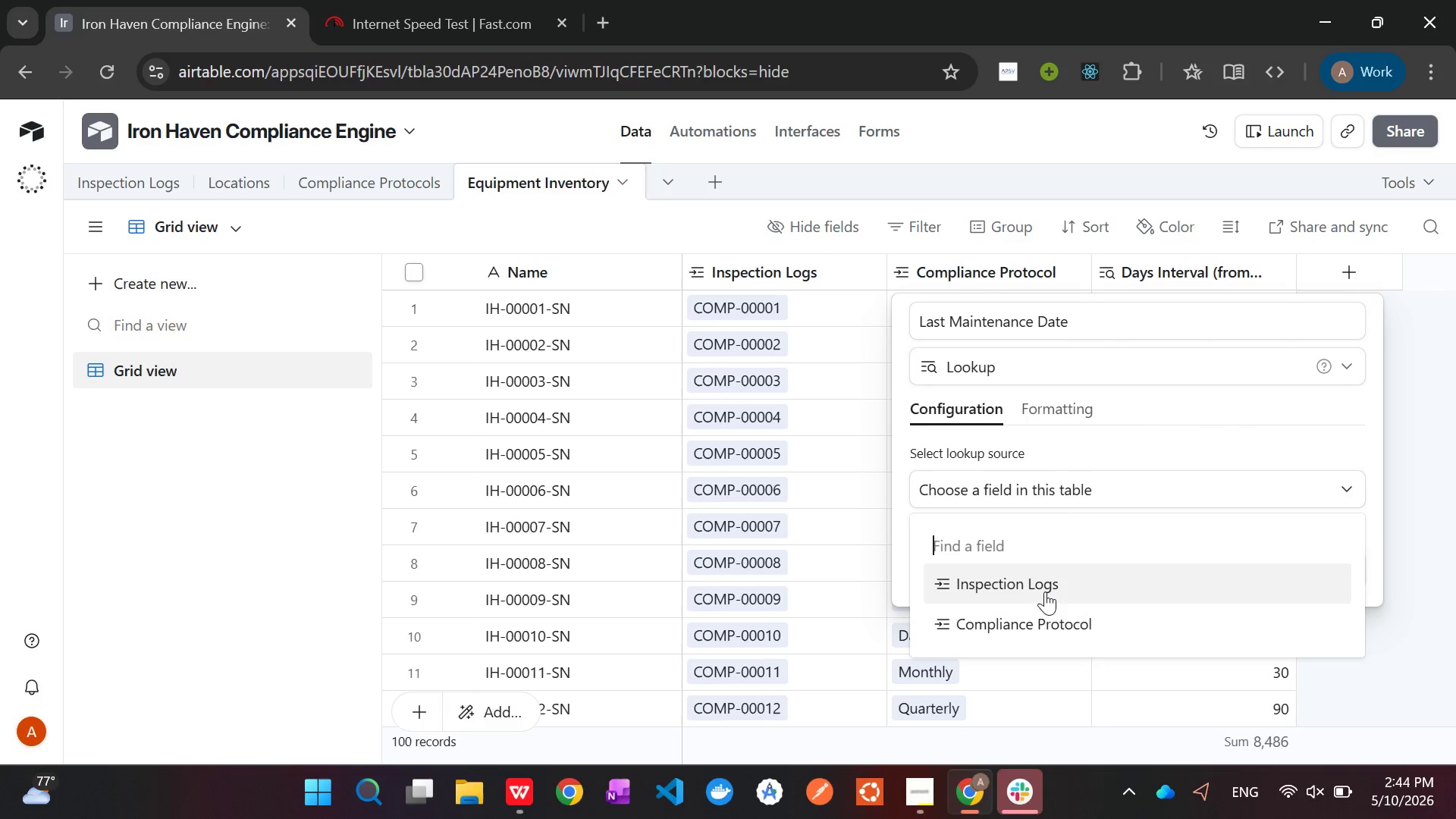 
left_click([1045, 591])
 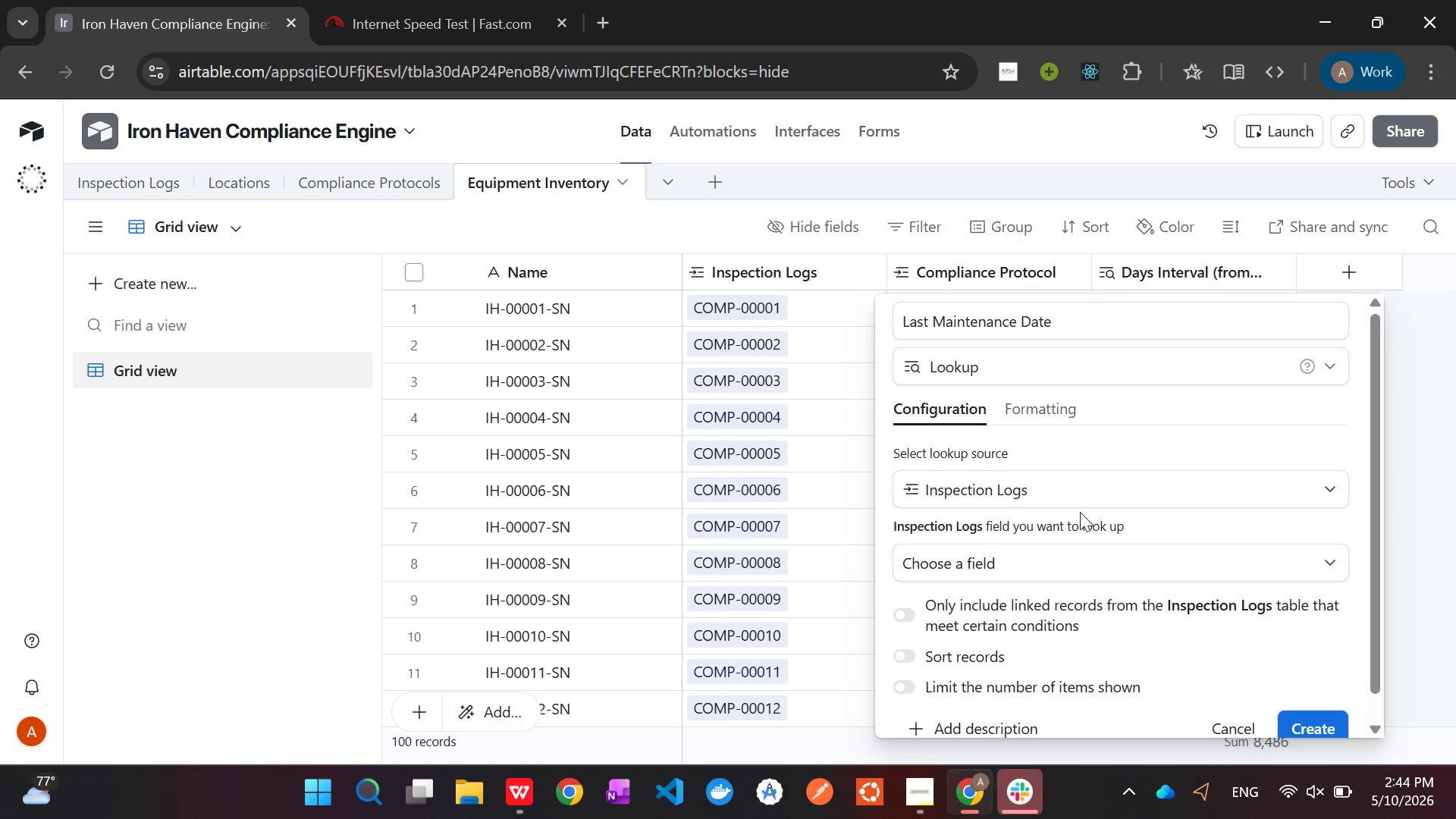 
scroll: coordinate [1081, 512], scroll_direction: down, amount: 2.0
 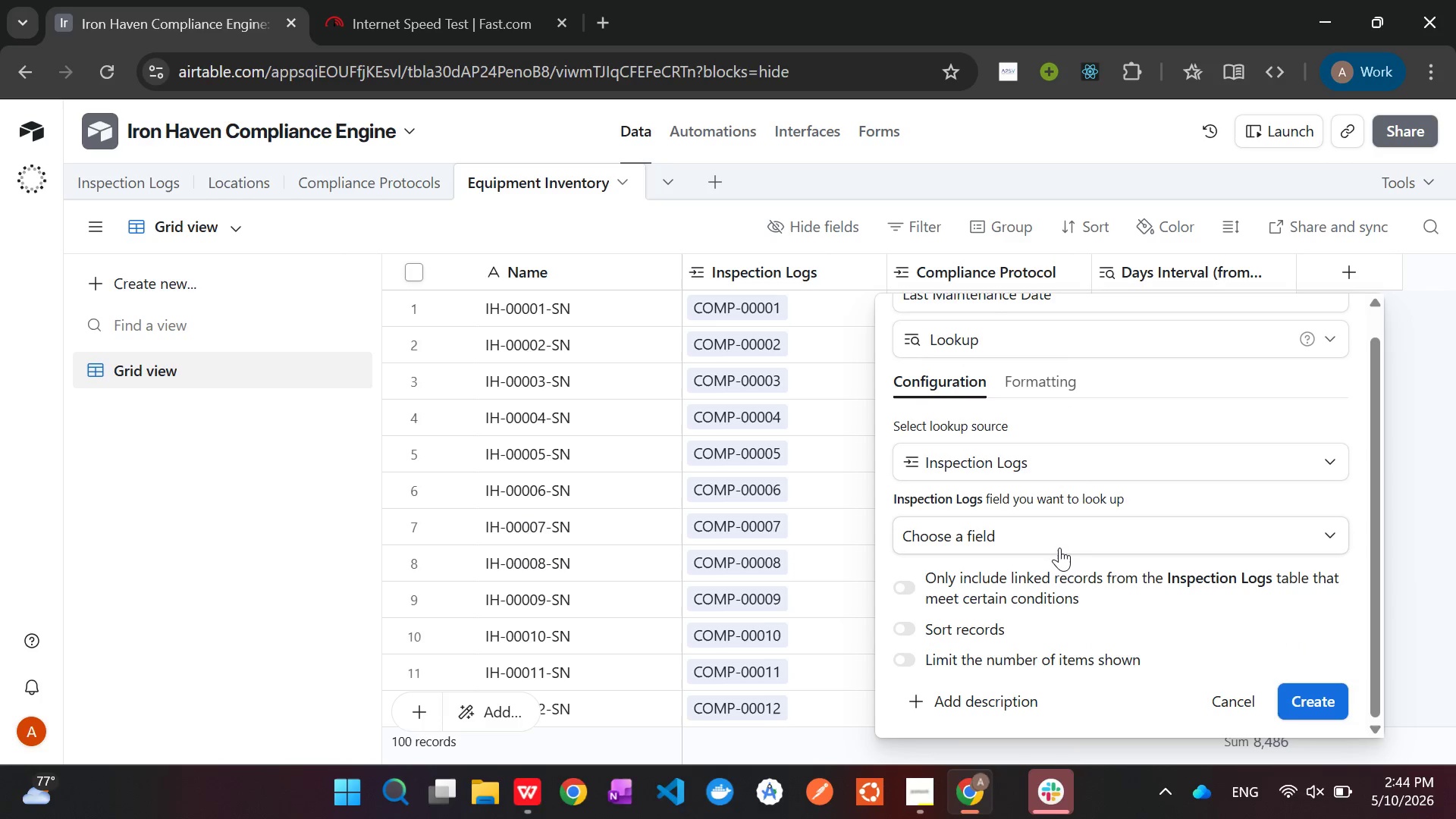 
left_click([1059, 544])
 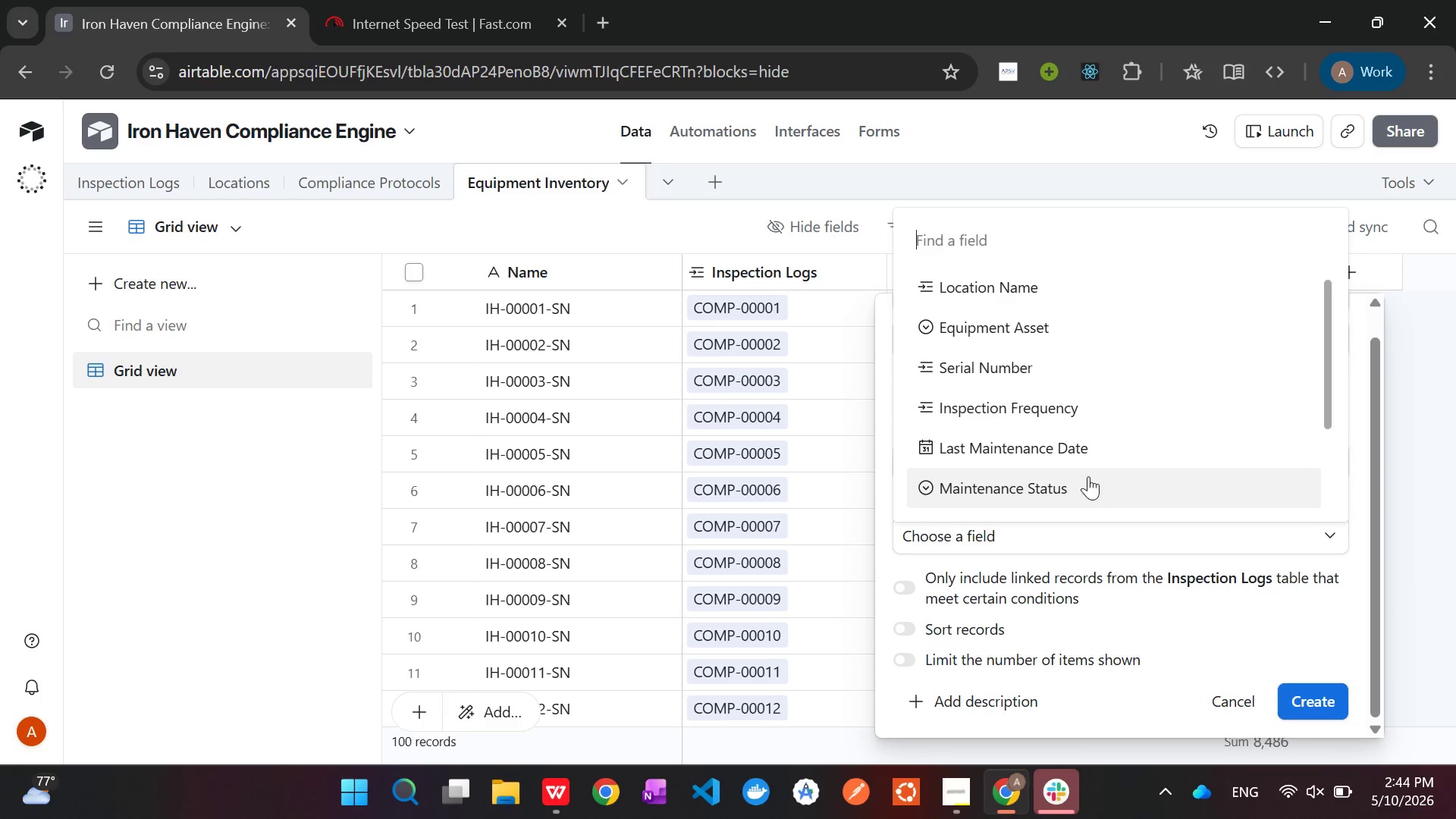 
left_click([1090, 446])
 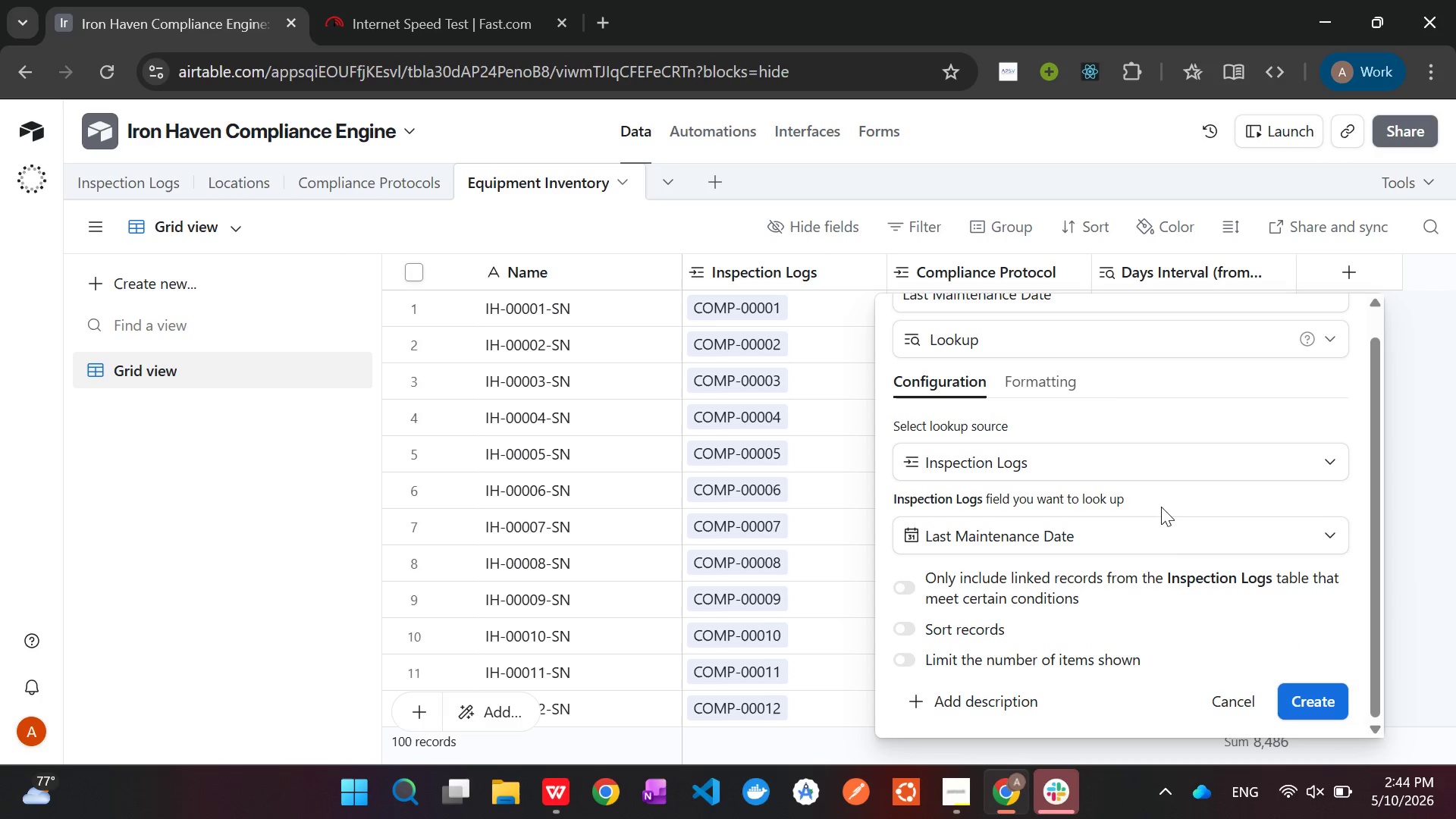 
scroll: coordinate [1163, 512], scroll_direction: down, amount: 2.0
 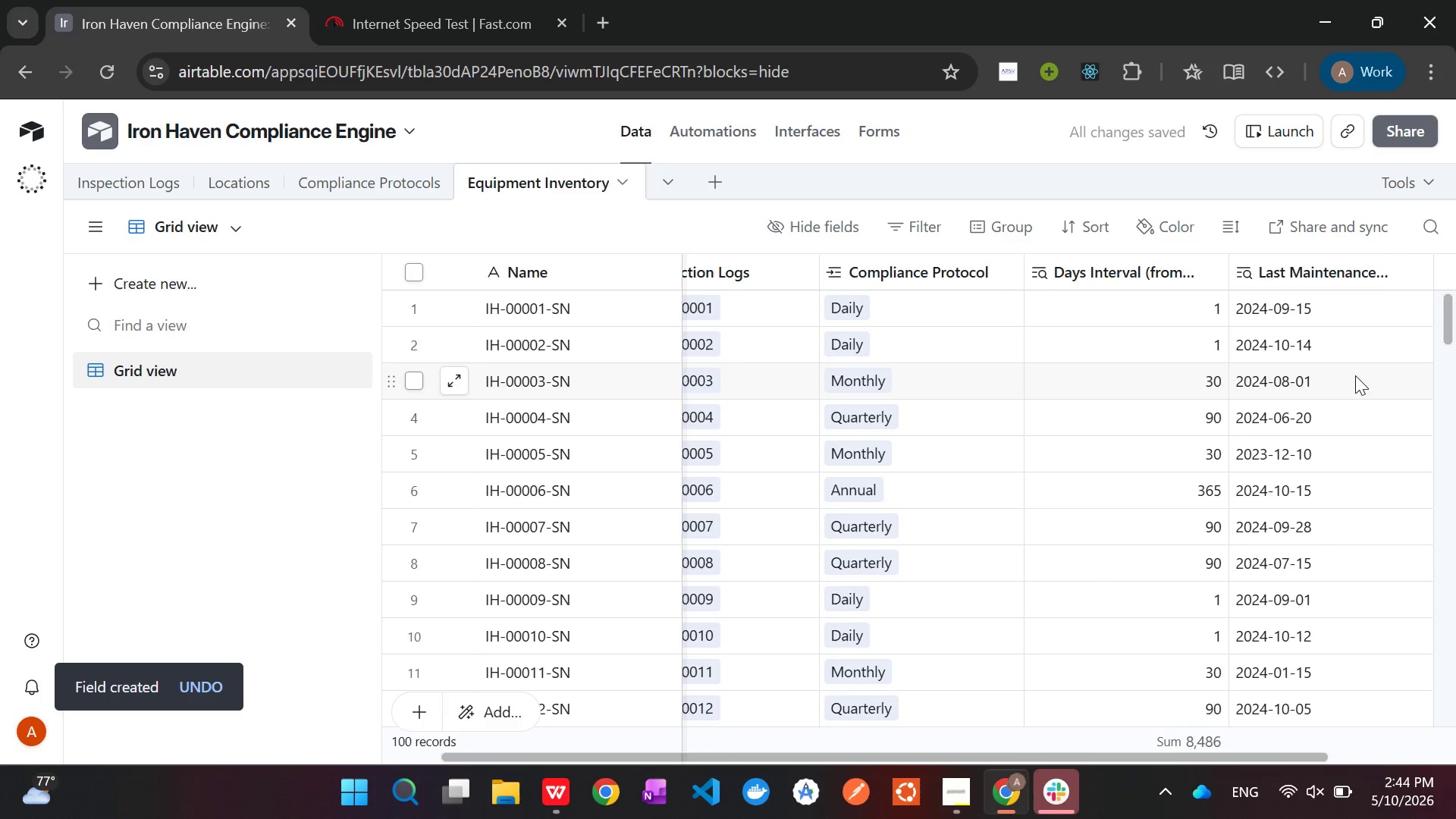 
left_click([1329, 274])
 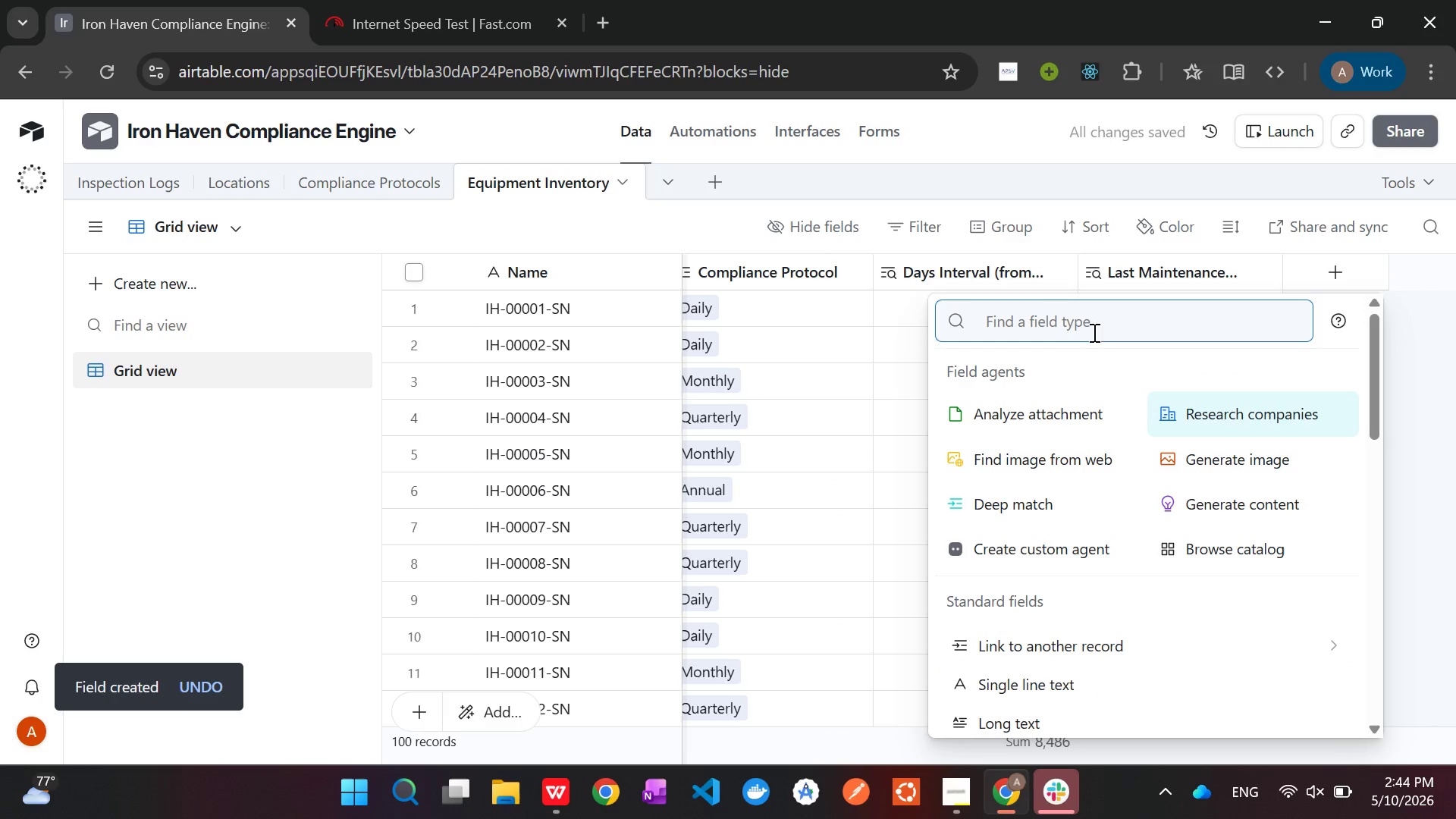 
type(for)
 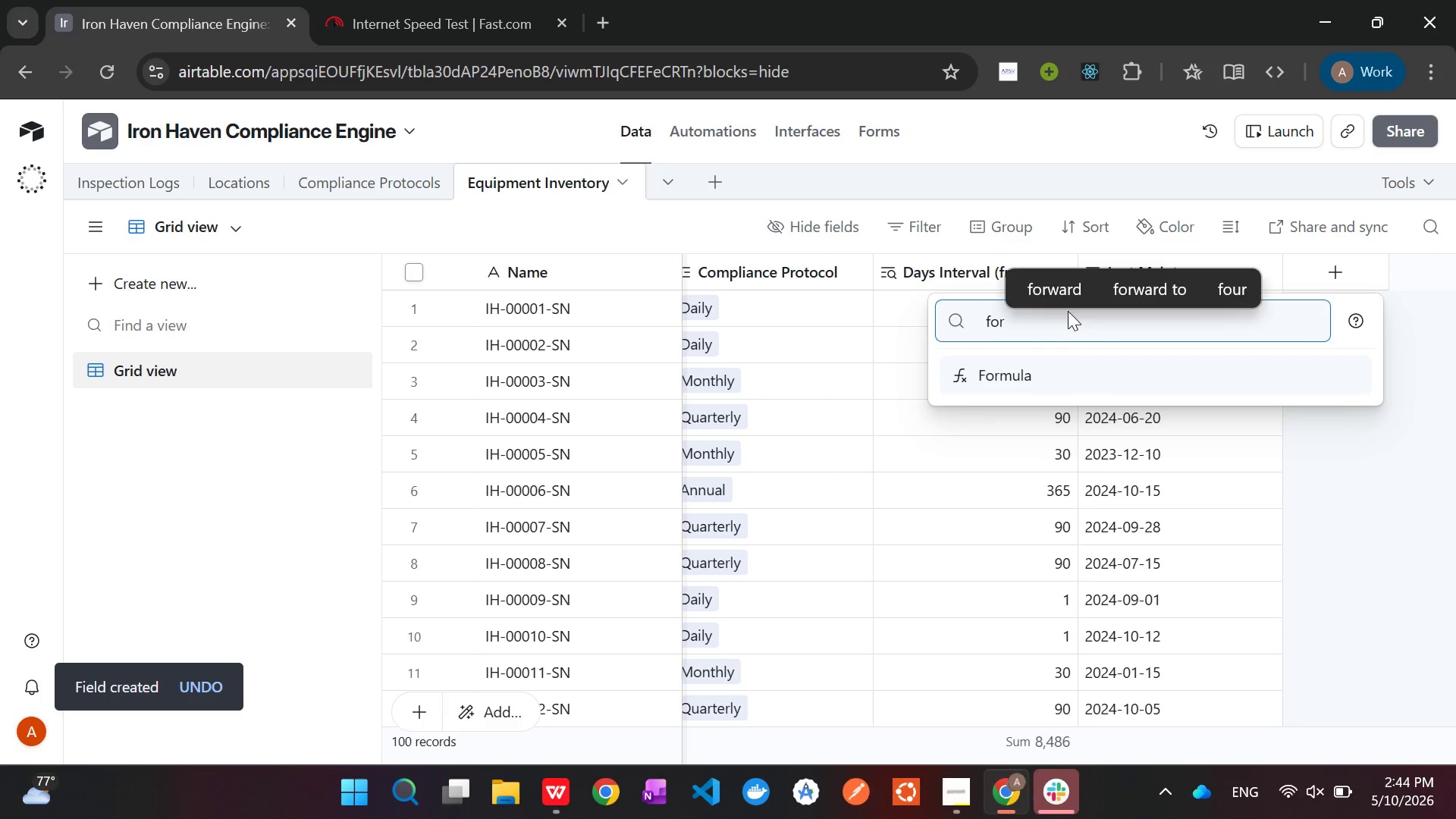 
key(Enter)
 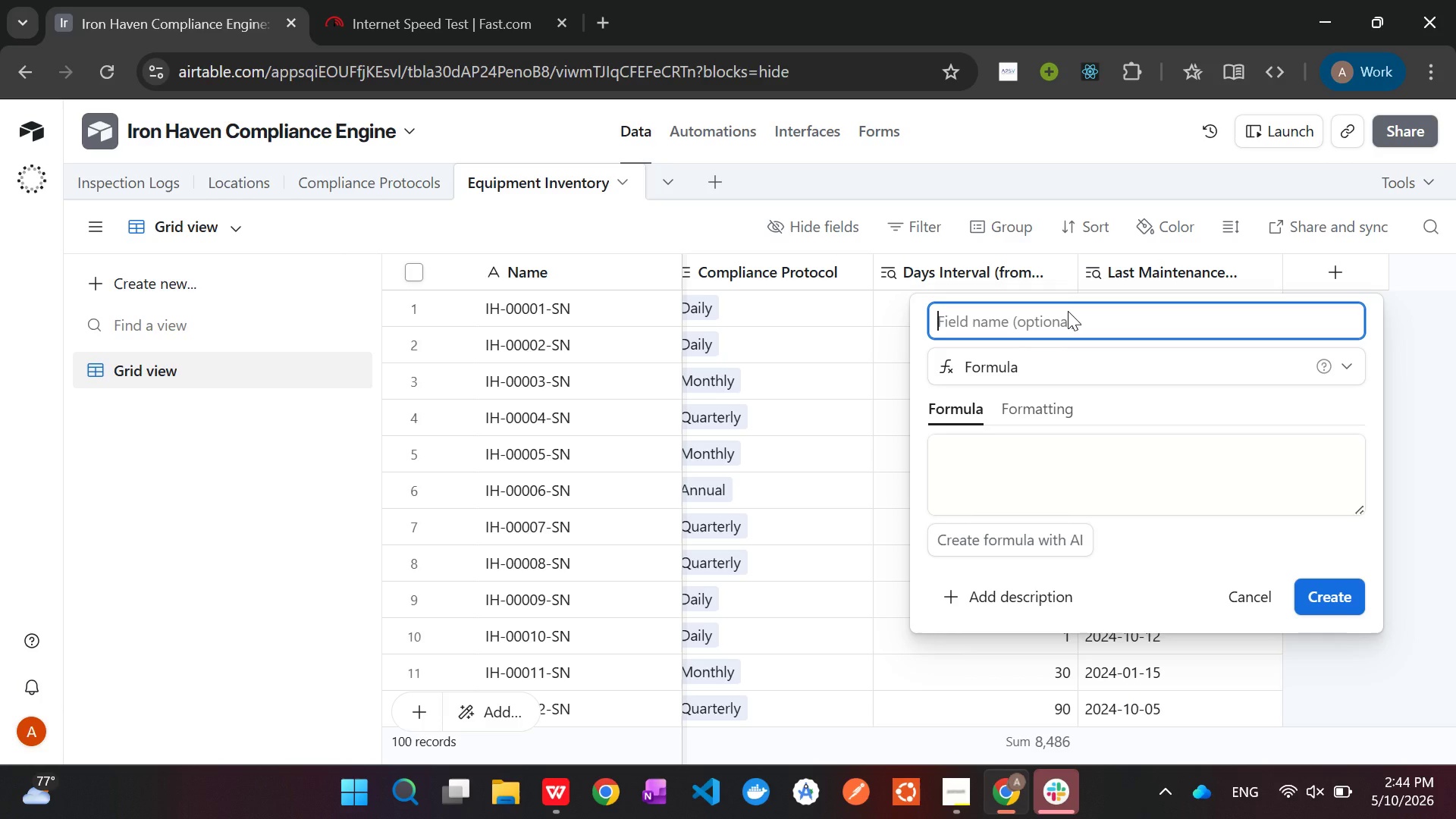 
wait(10.95)
 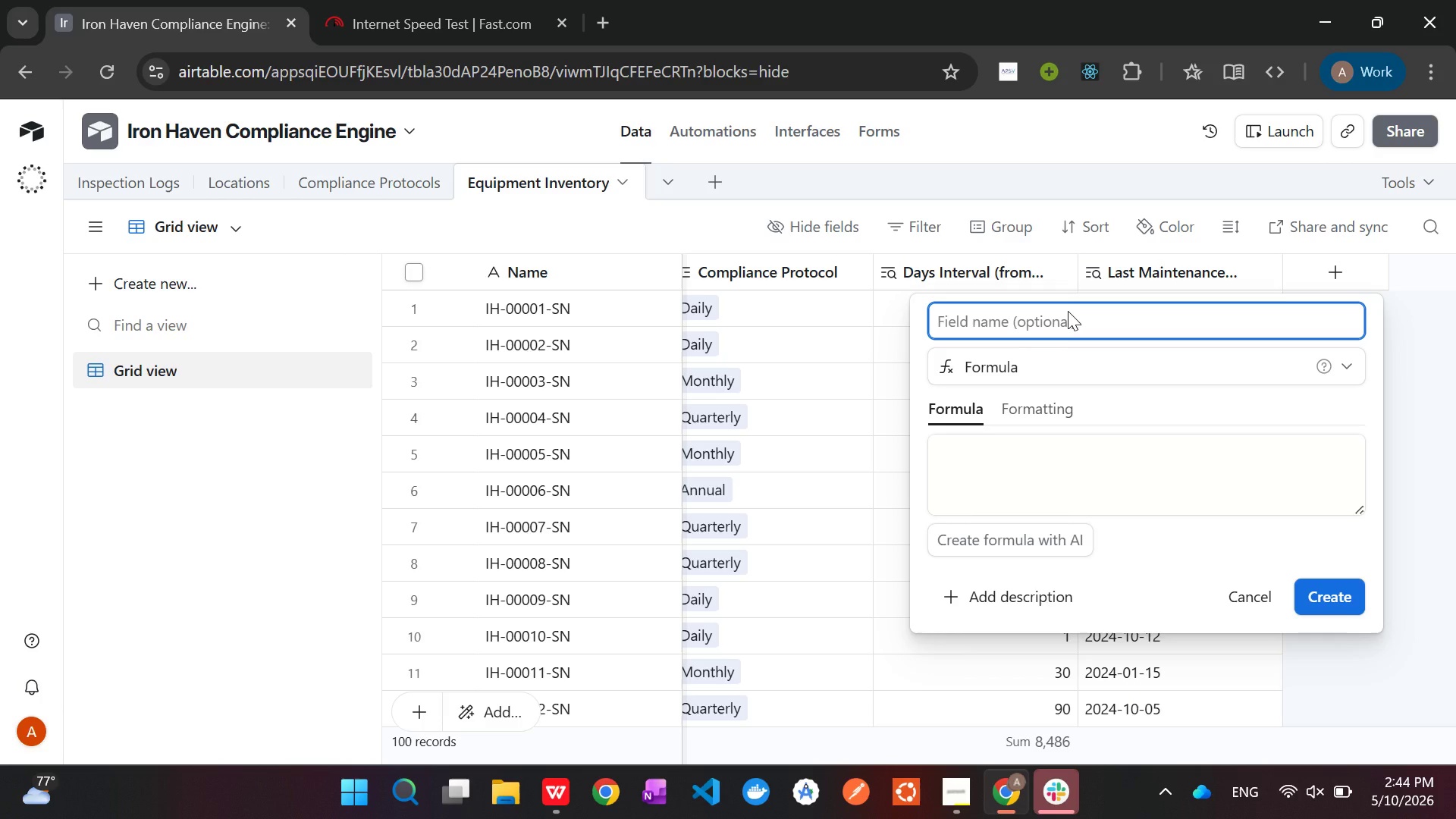 
type(Next Inspection Date)
 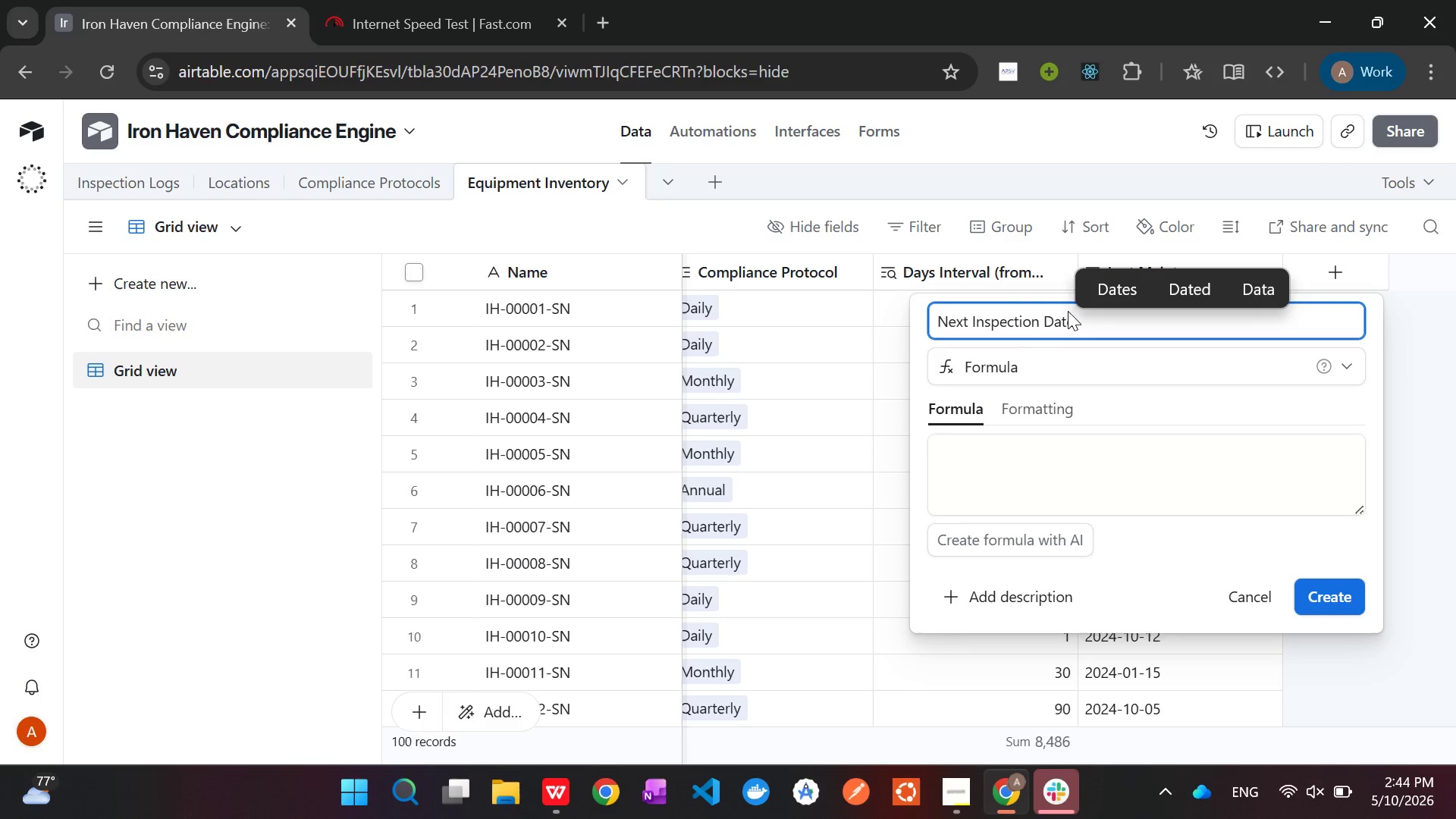 
wait(8.11)
 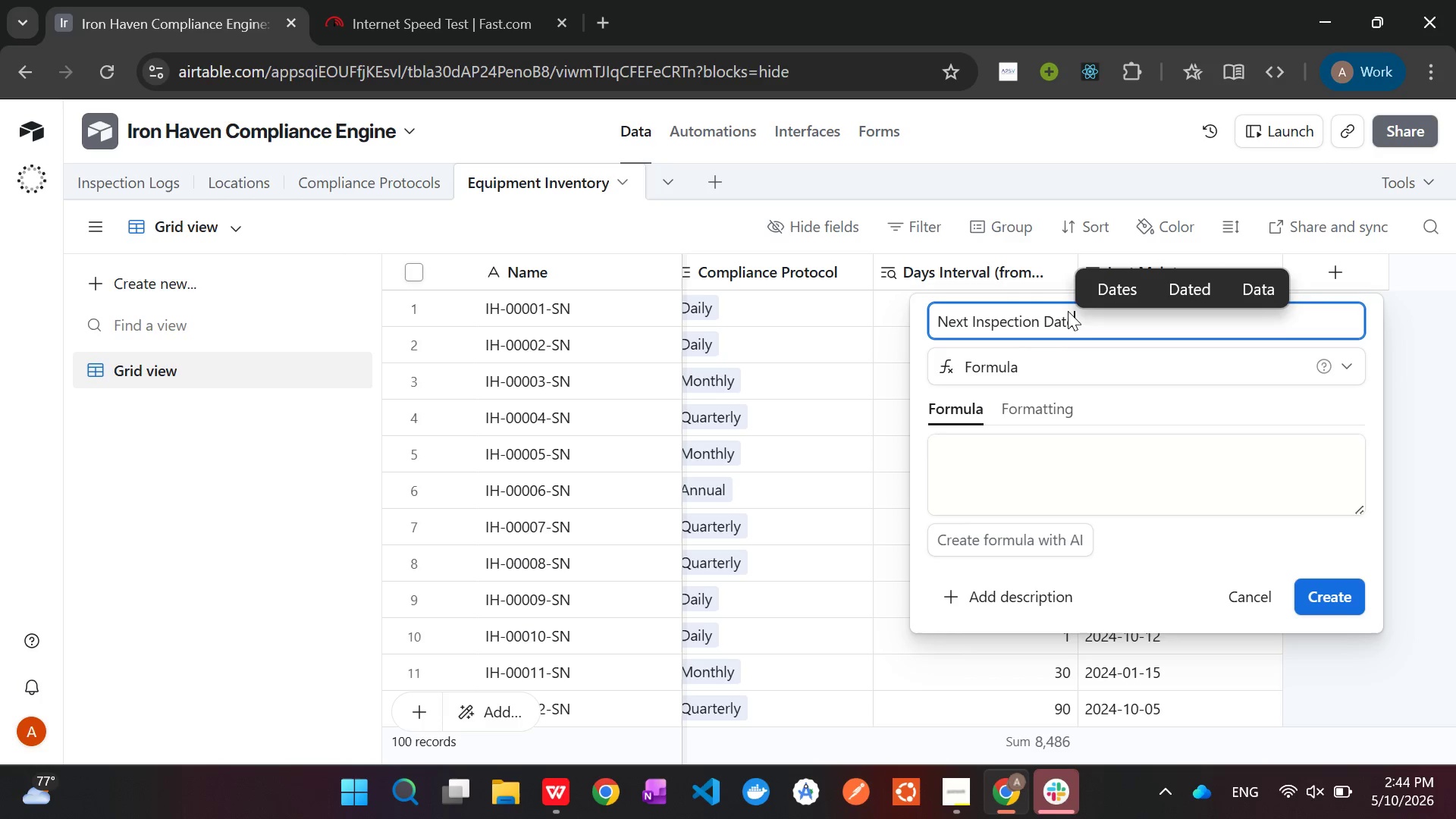 
left_click([1040, 465])
 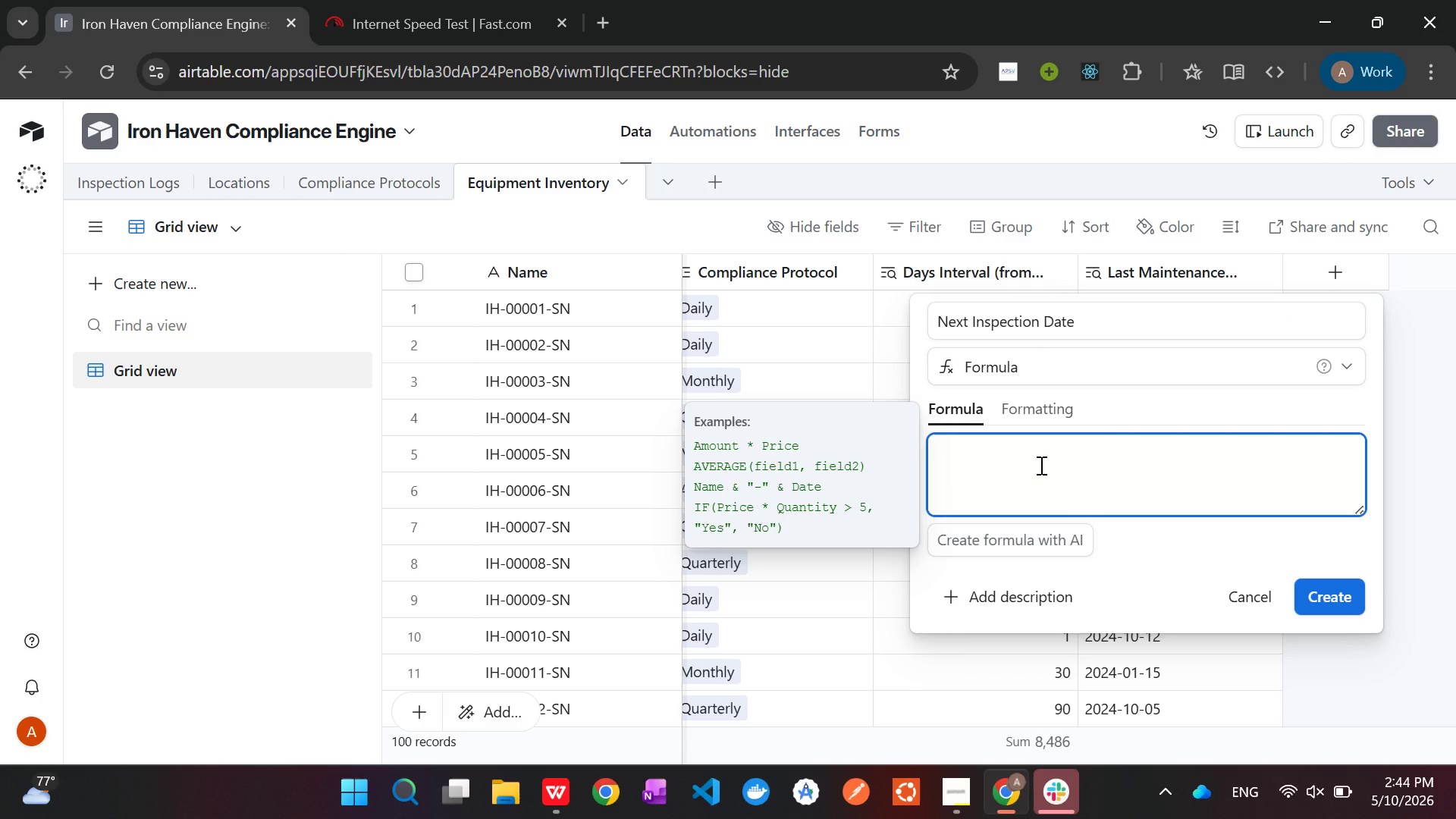 
type(DATEADD()
 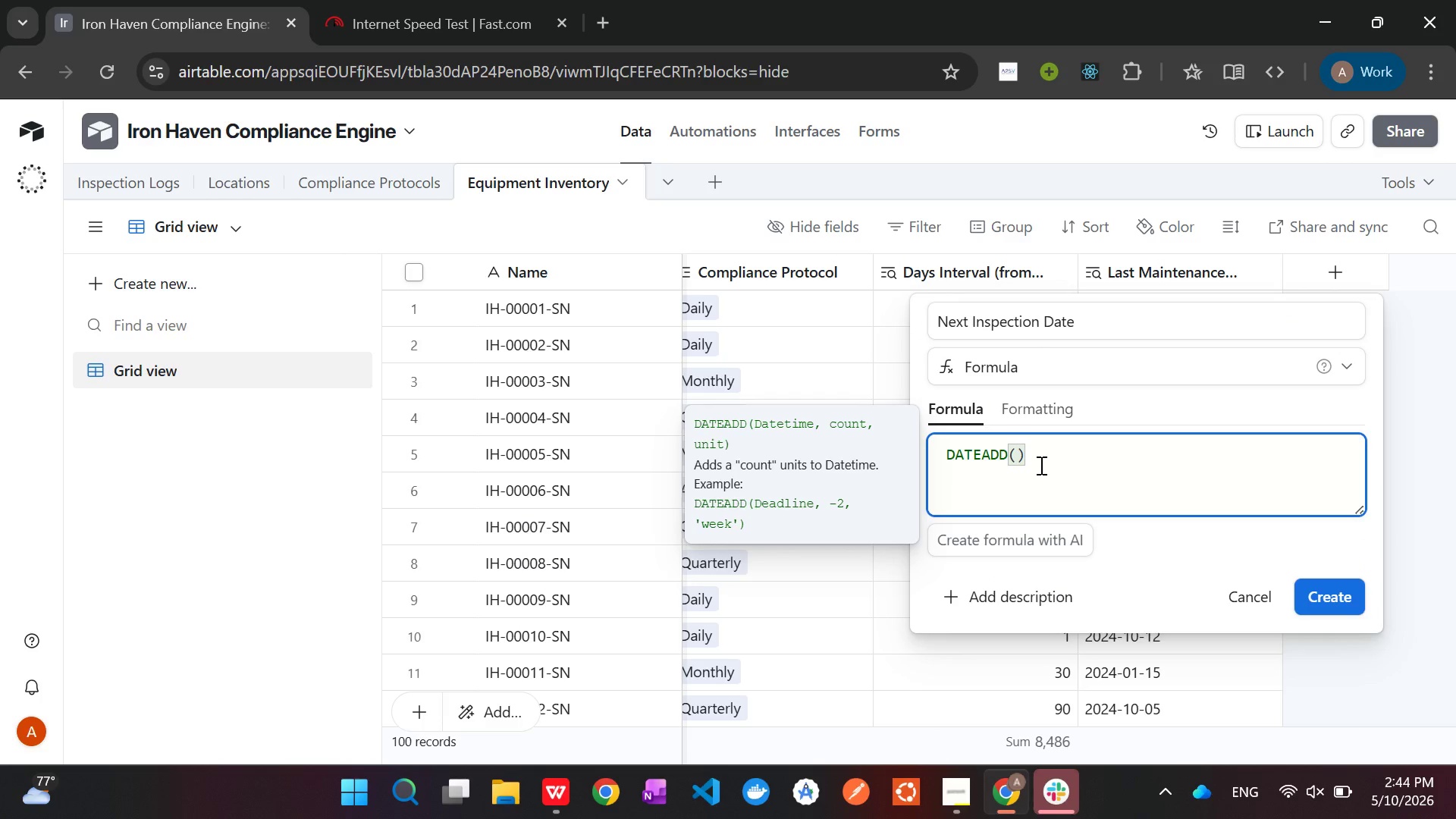 
type({Las)
key(Tab)
type(,{Days)
key(Tab)
 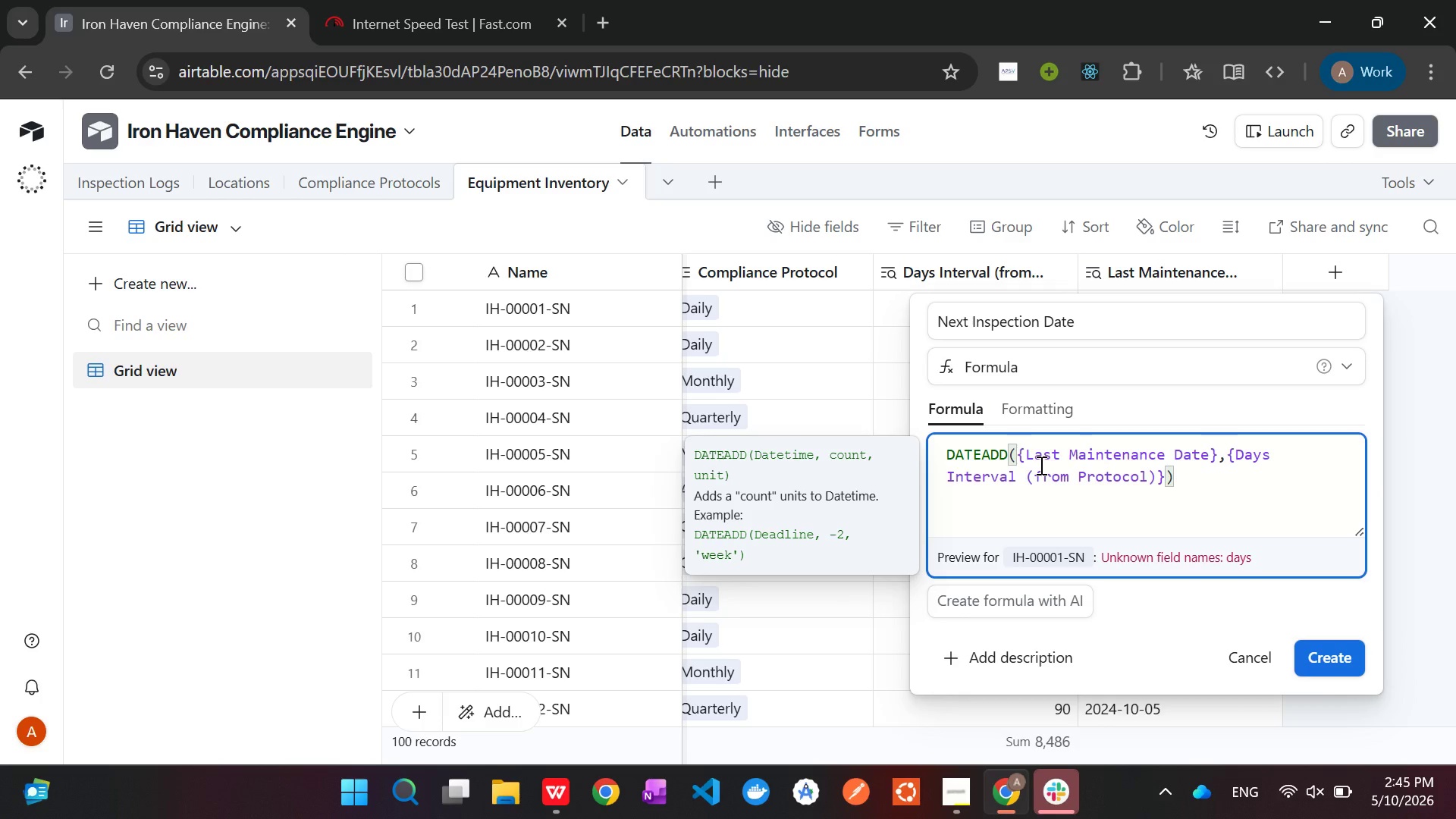 
type(,"days)
 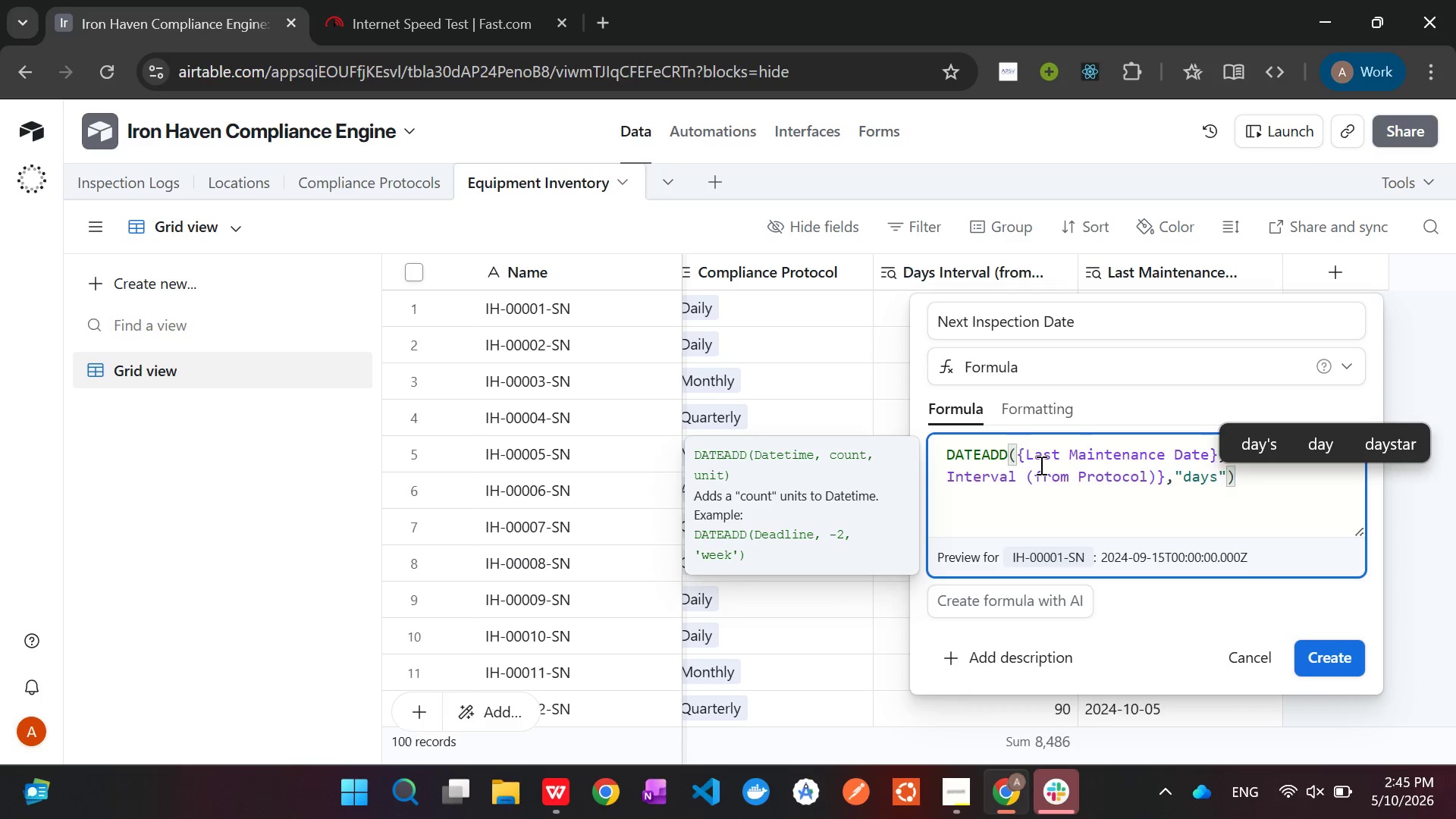 
wait(6.17)
 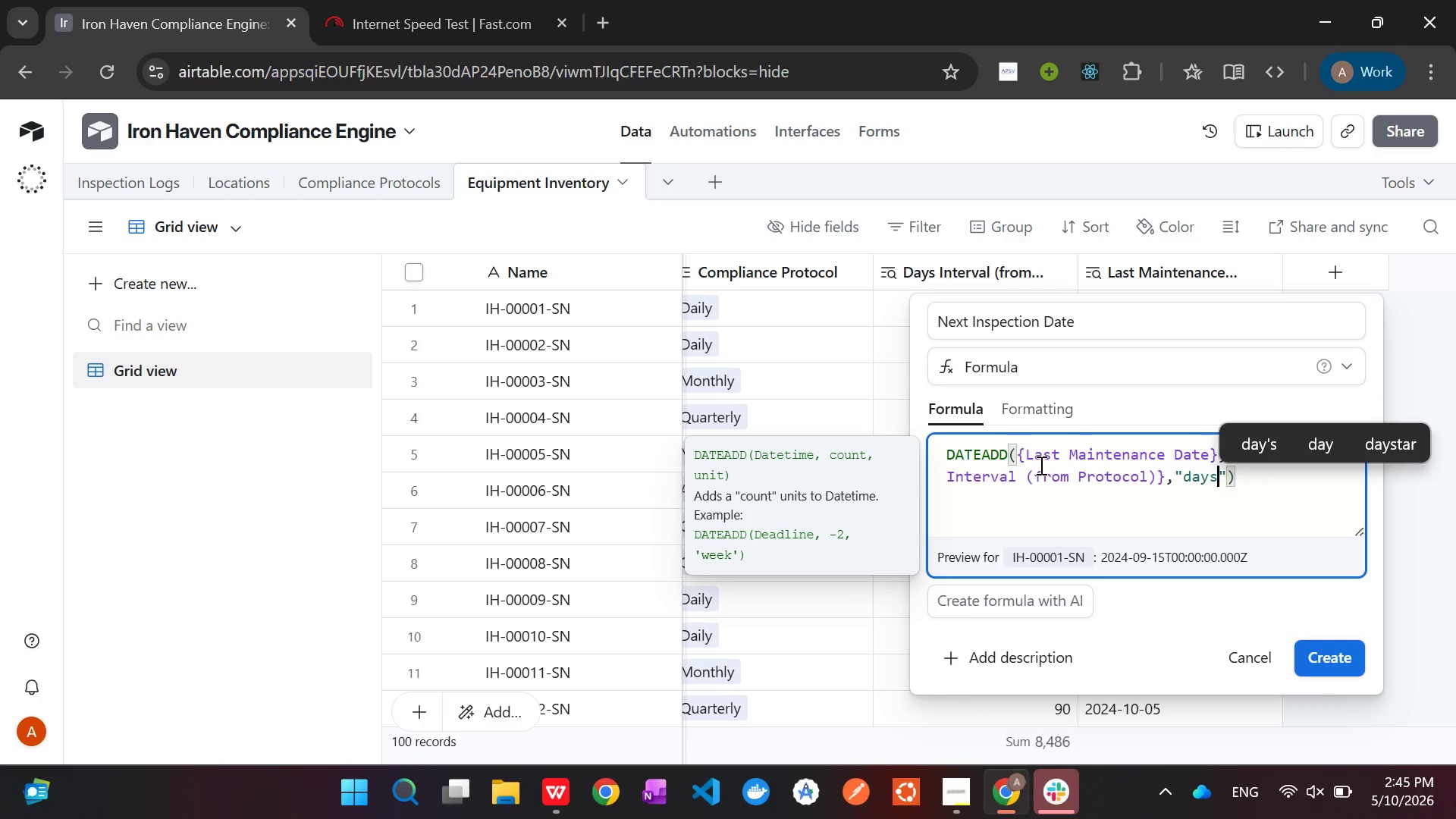 
left_click([1026, 405])
 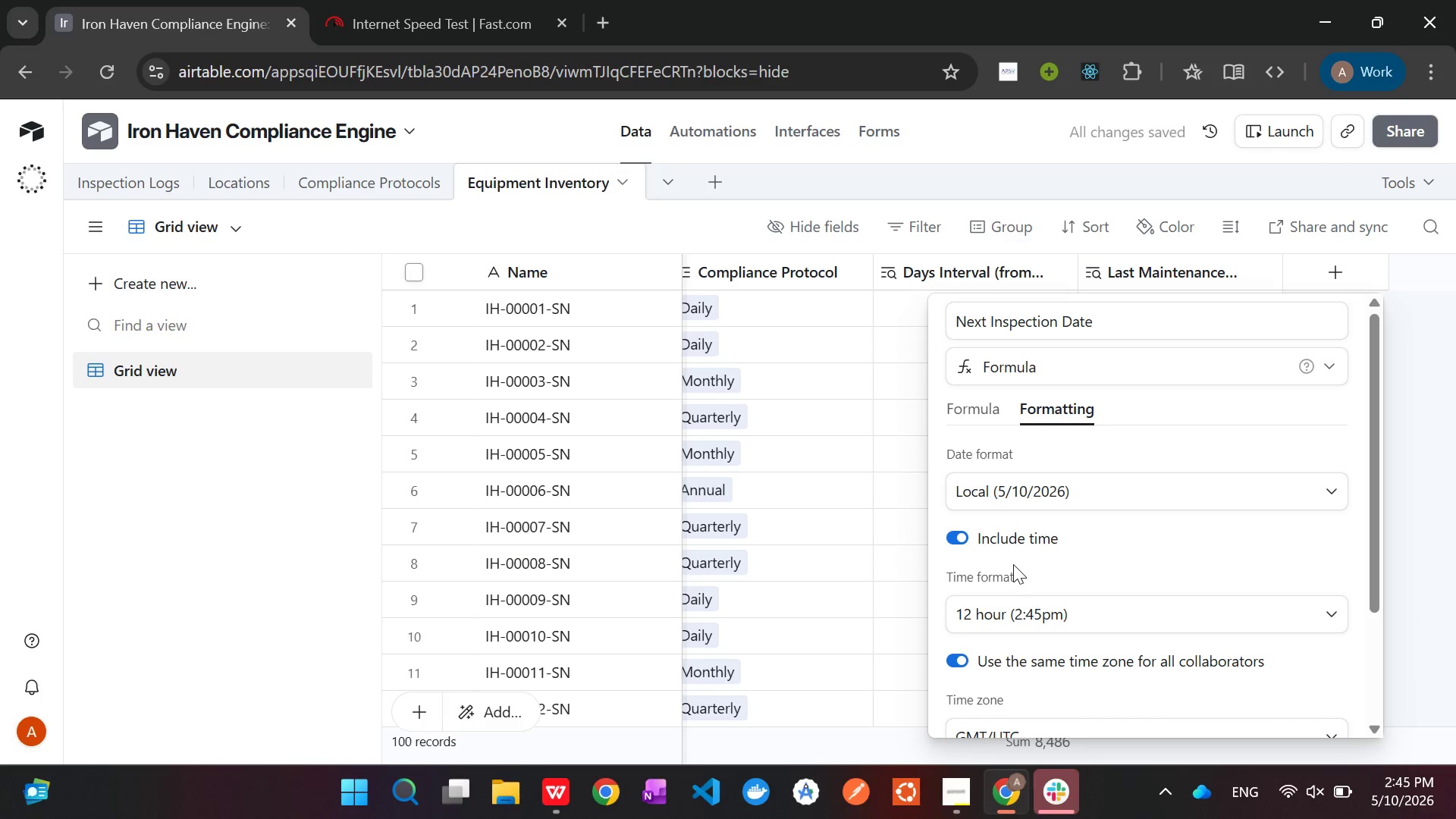 
left_click([964, 540])
 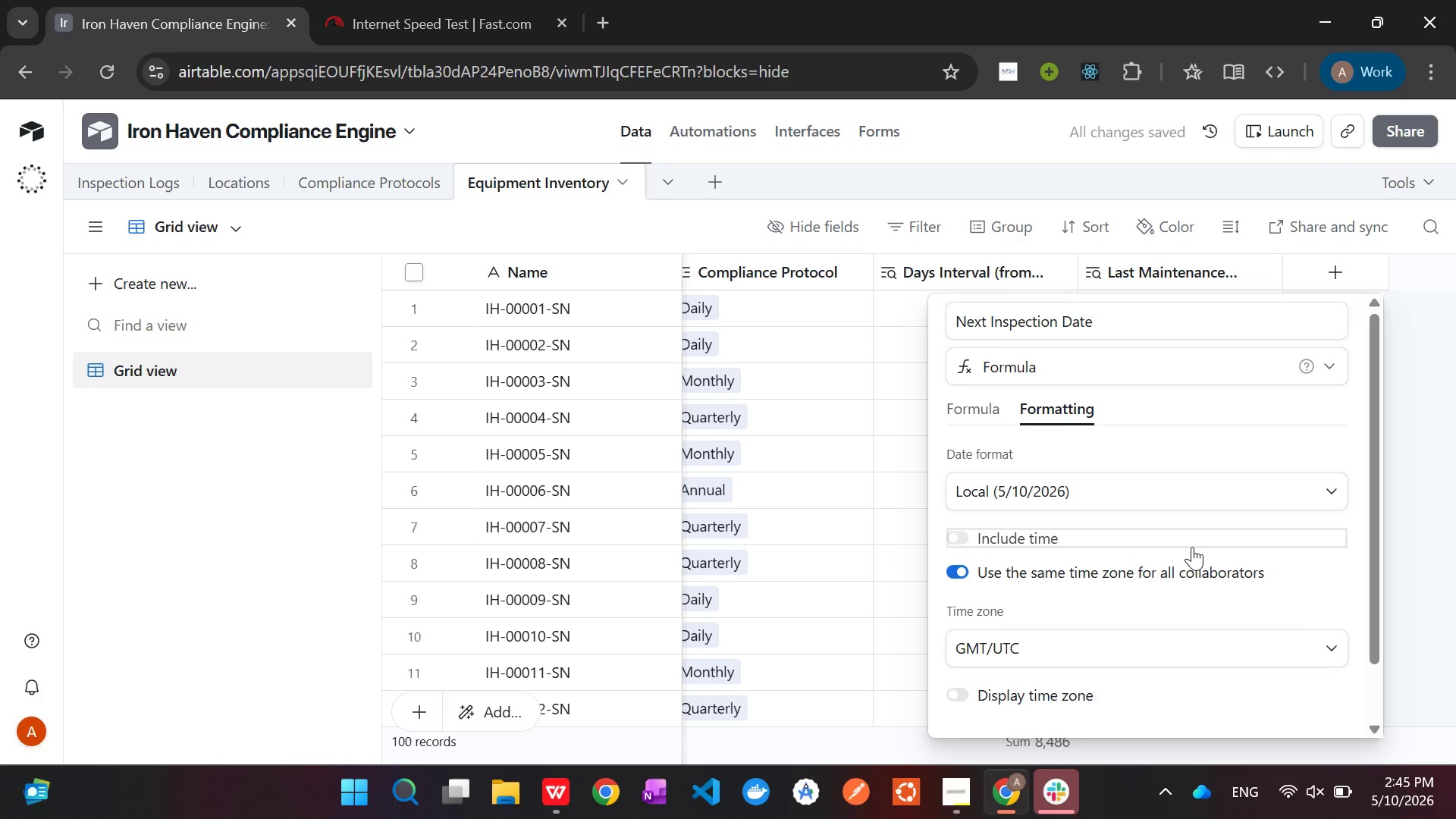 
scroll: coordinate [1192, 547], scroll_direction: down, amount: 3.0
 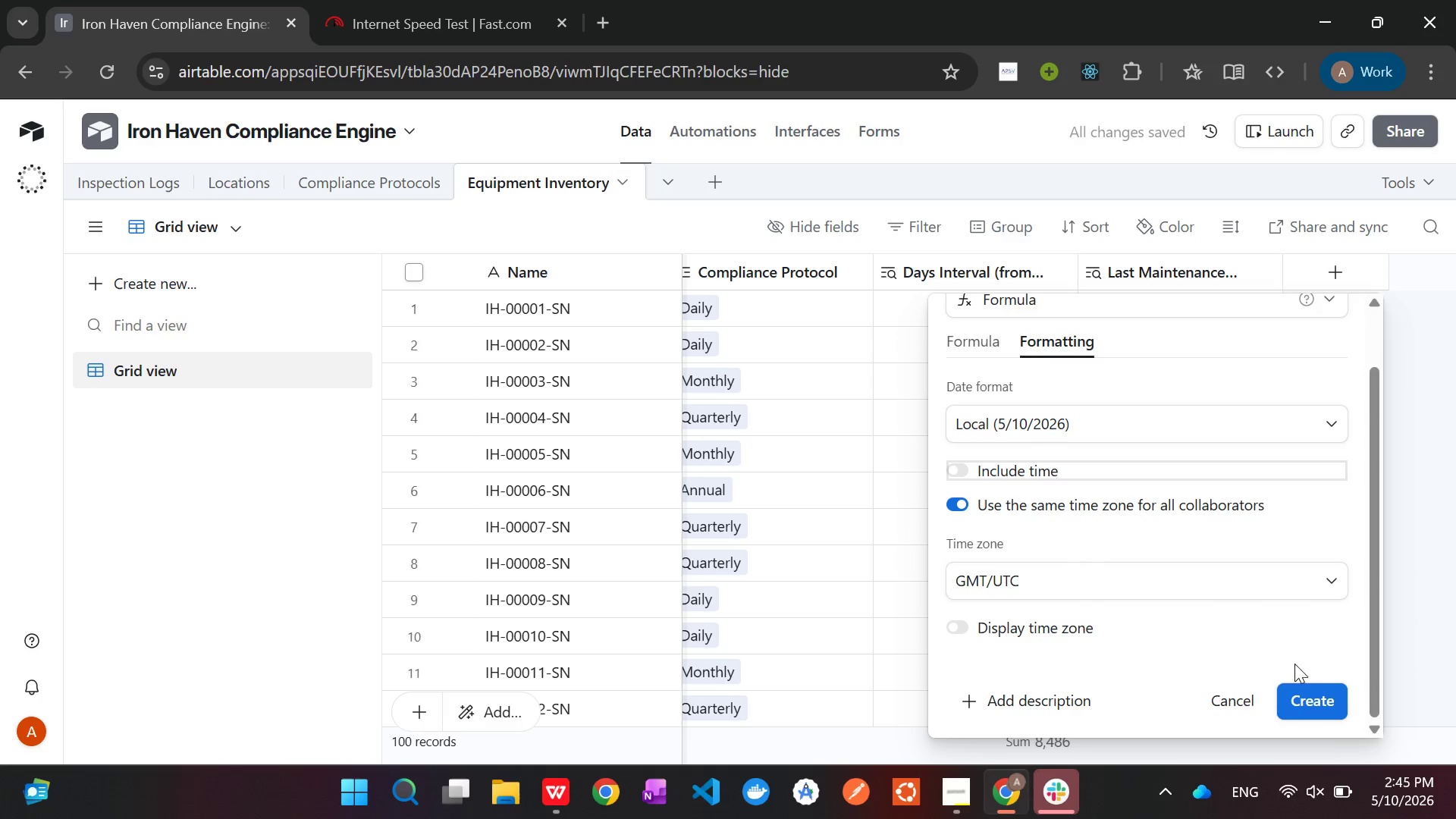 
left_click([1314, 698])
 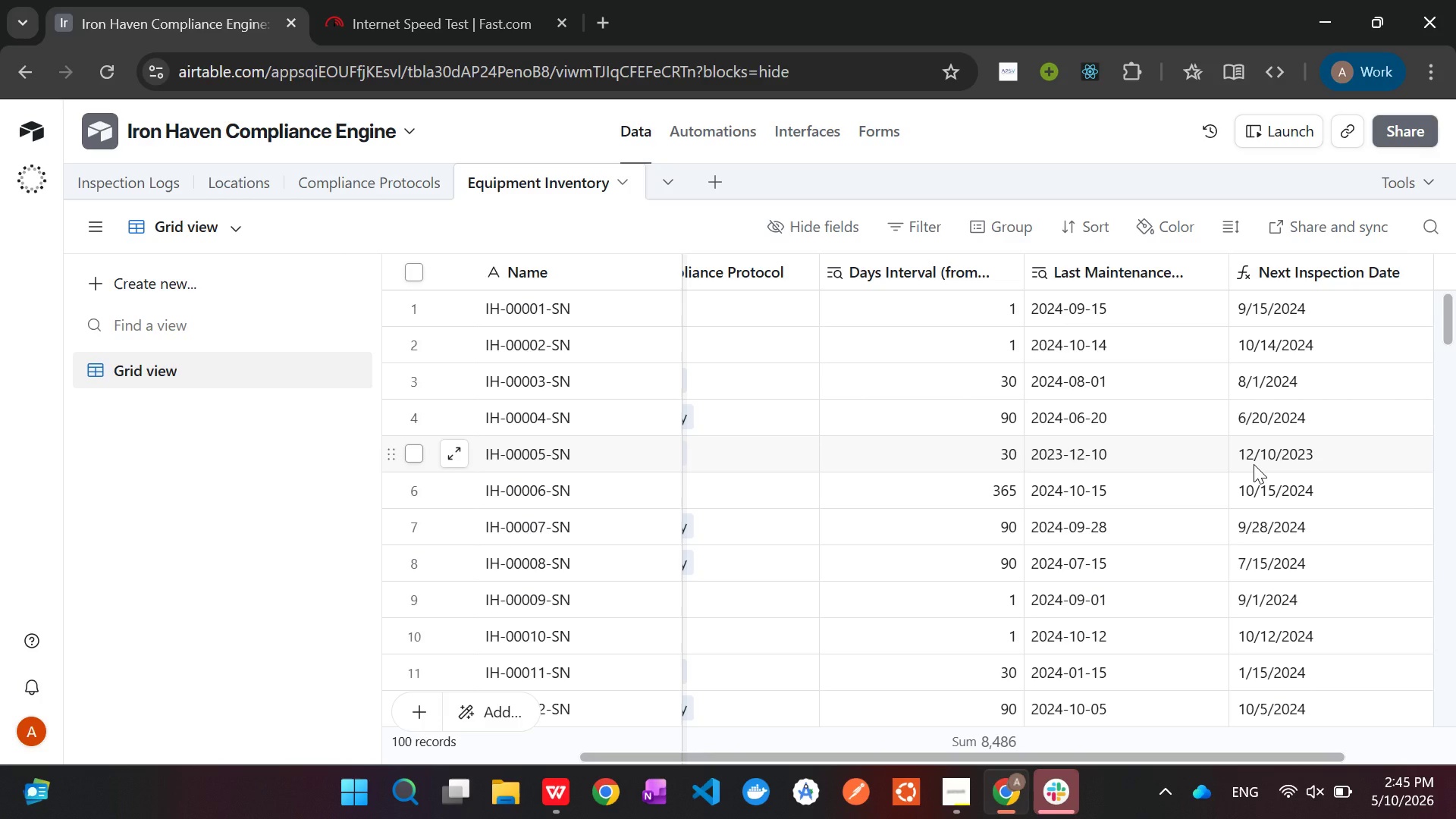 
wait(31.2)
 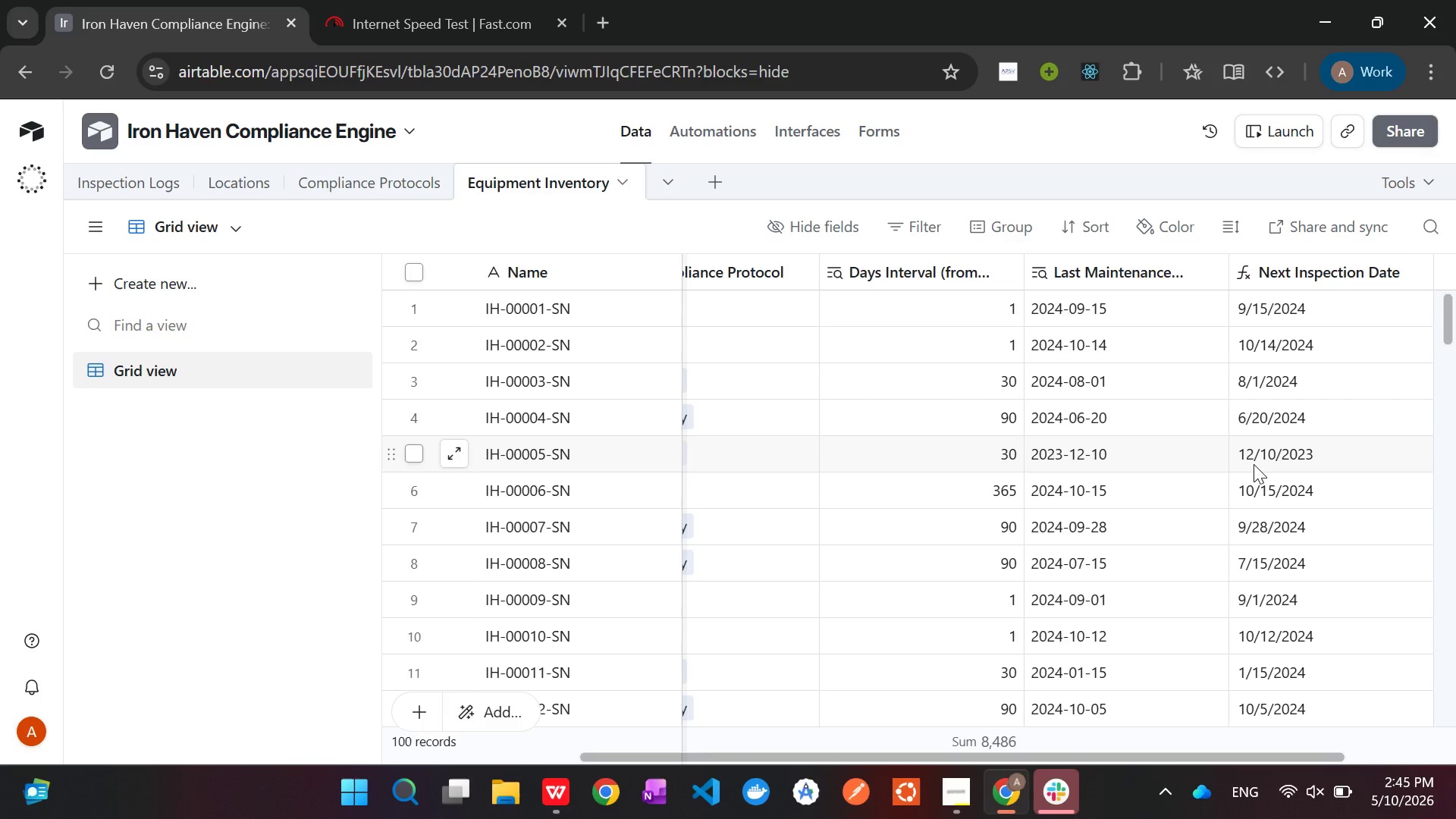 
left_click([141, 171])
 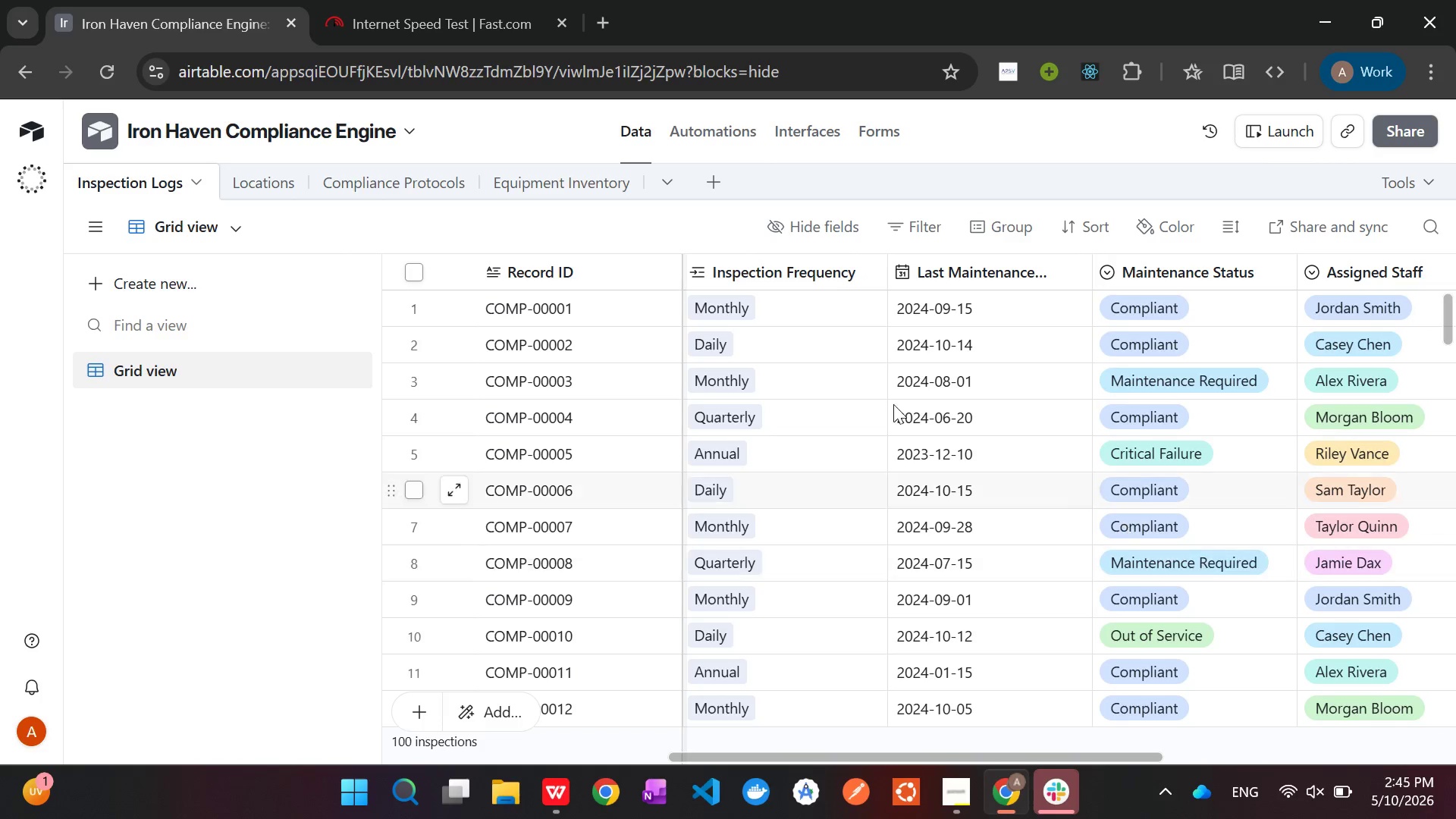 
right_click([960, 263])
 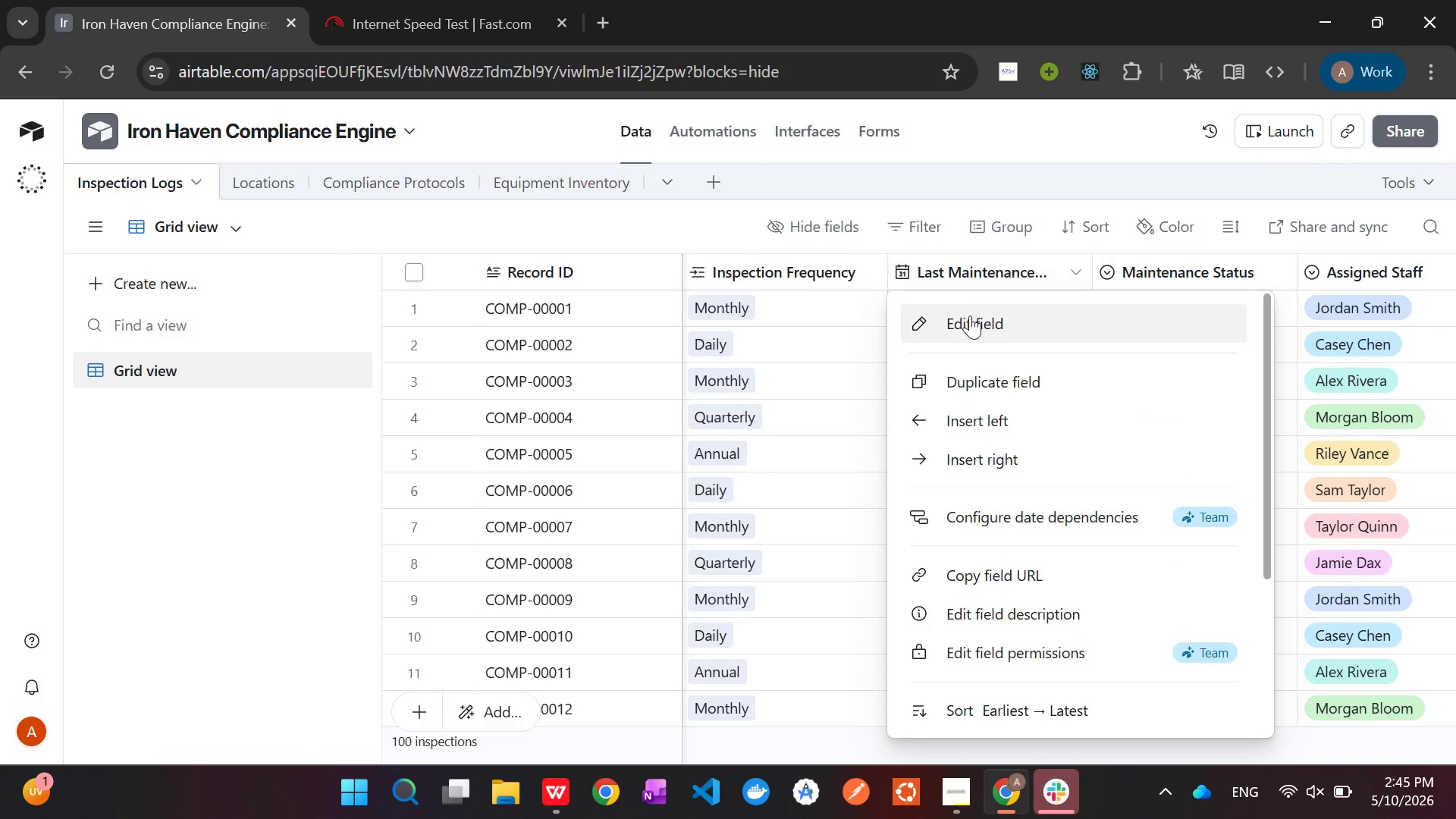 
left_click([971, 318])
 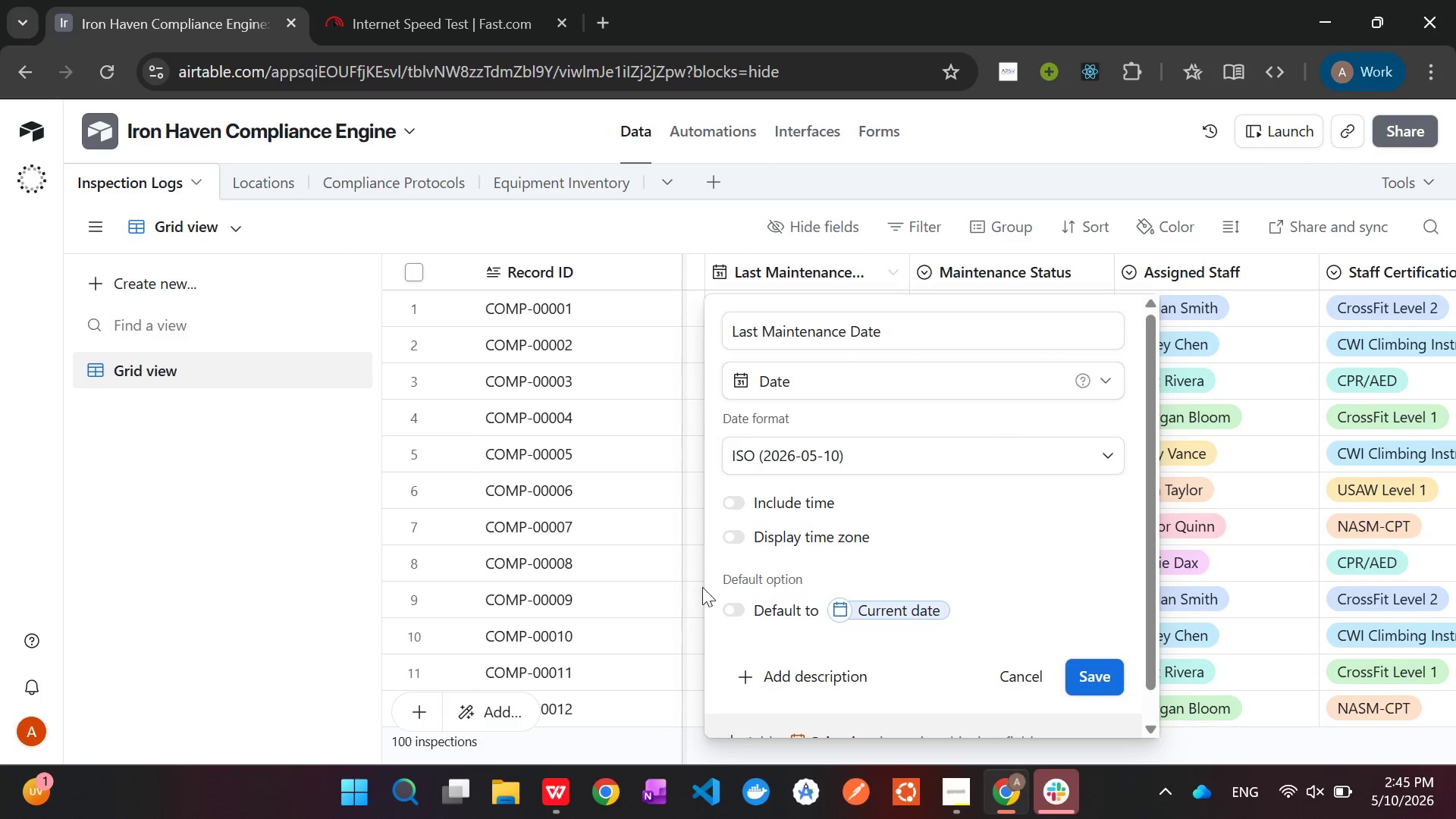 
left_click([687, 561])
 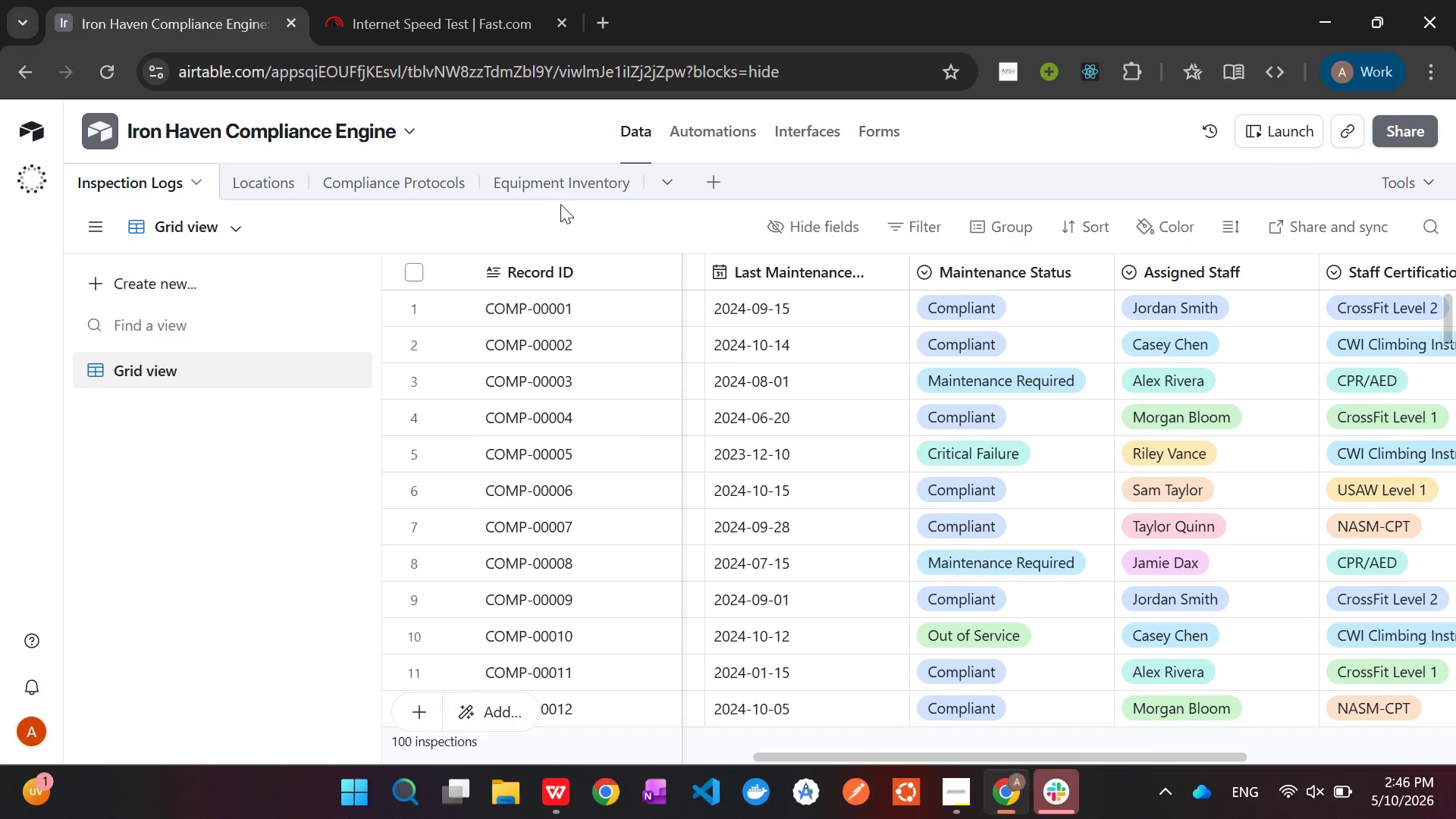 
left_click([562, 189])
 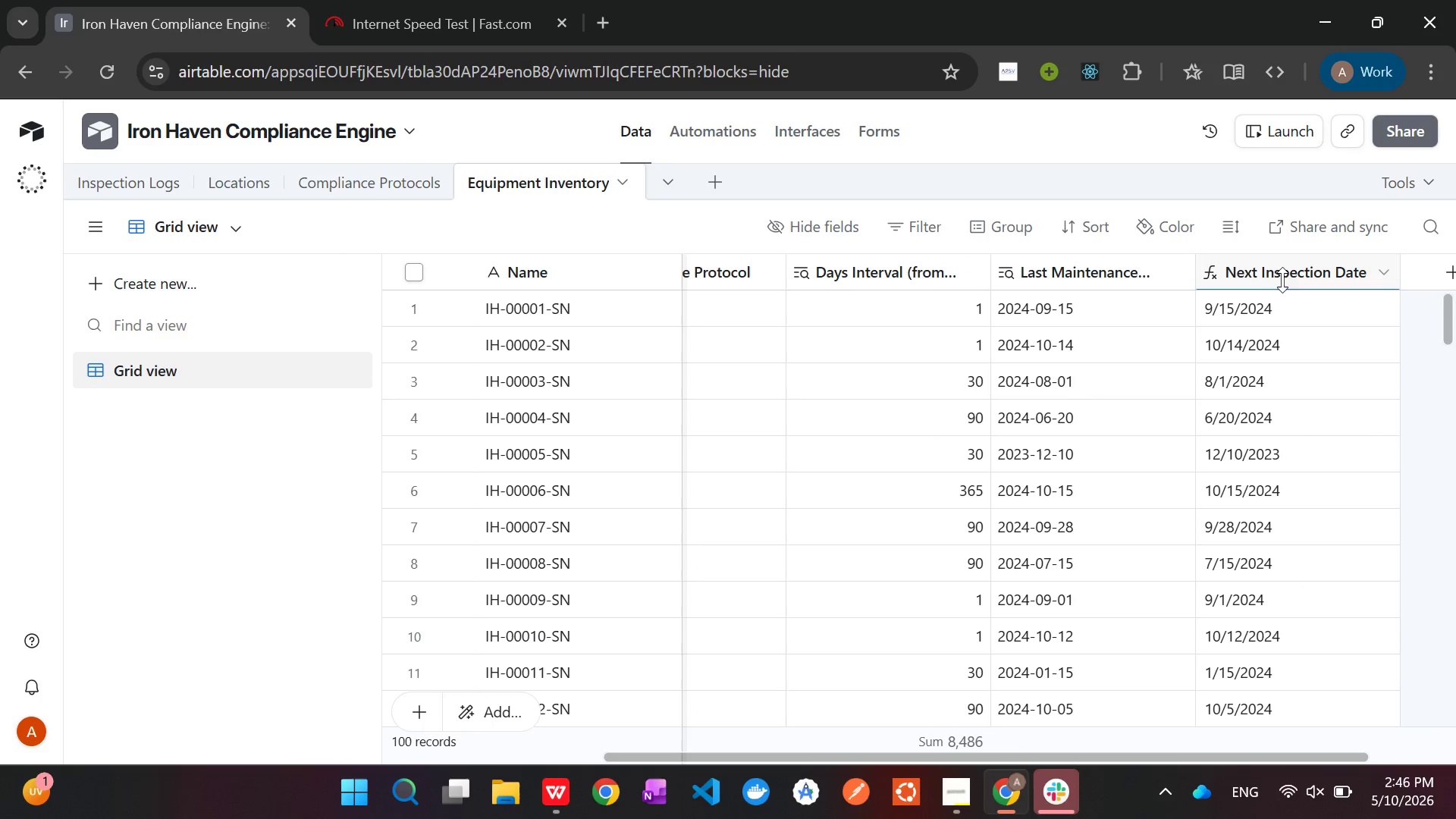 
right_click([1273, 270])
 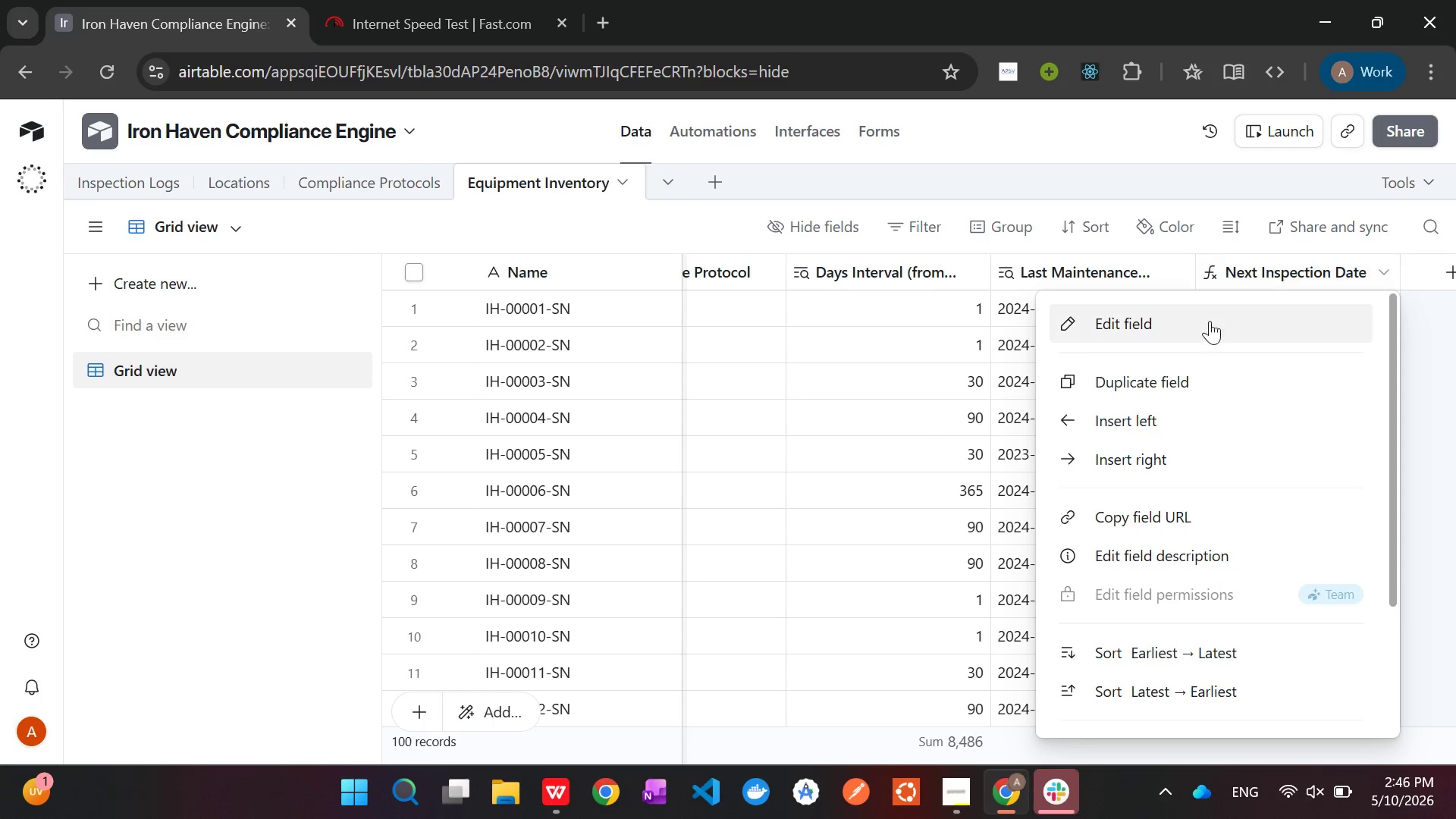 
left_click([1190, 337])
 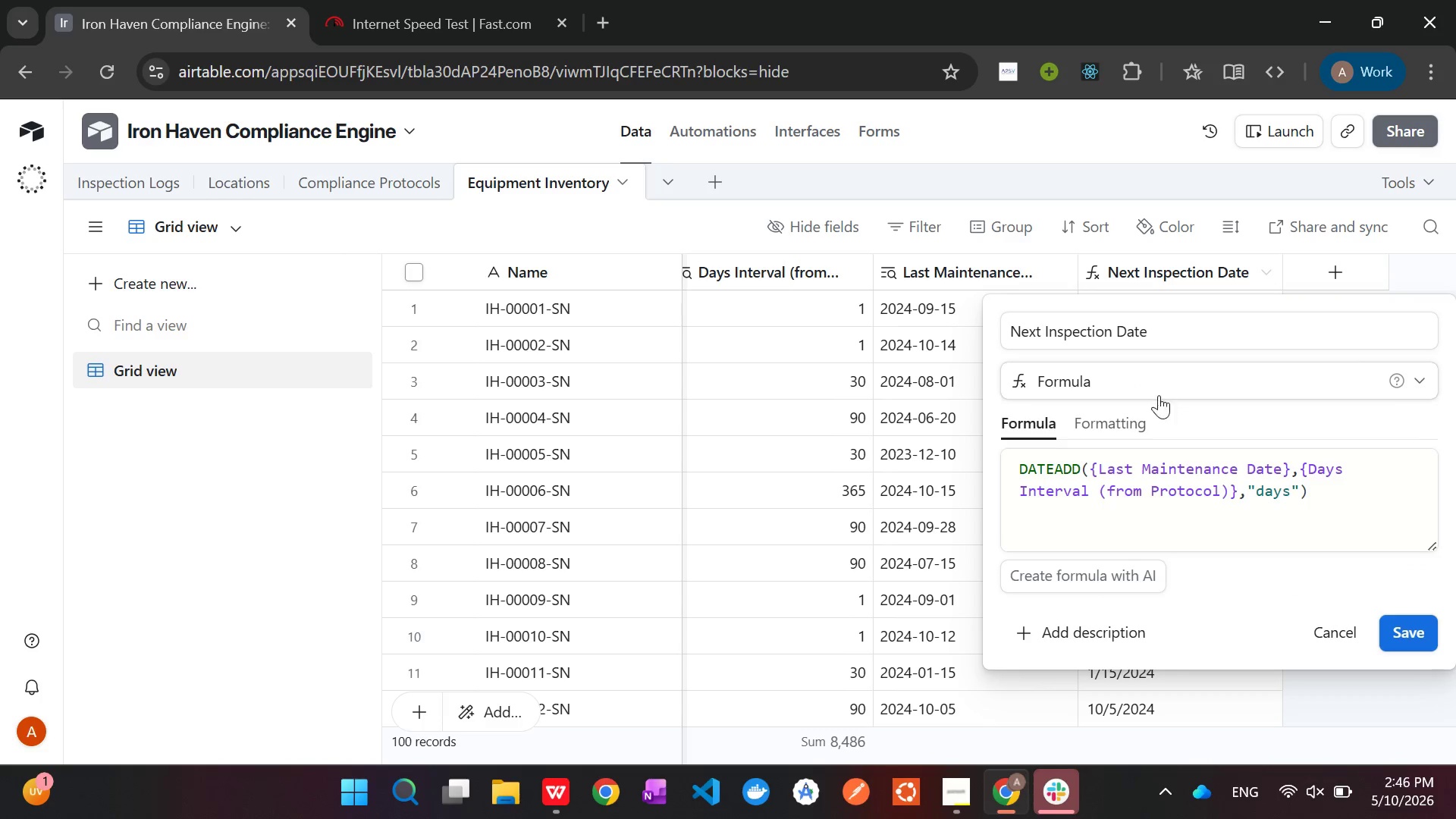 
left_click([1120, 428])
 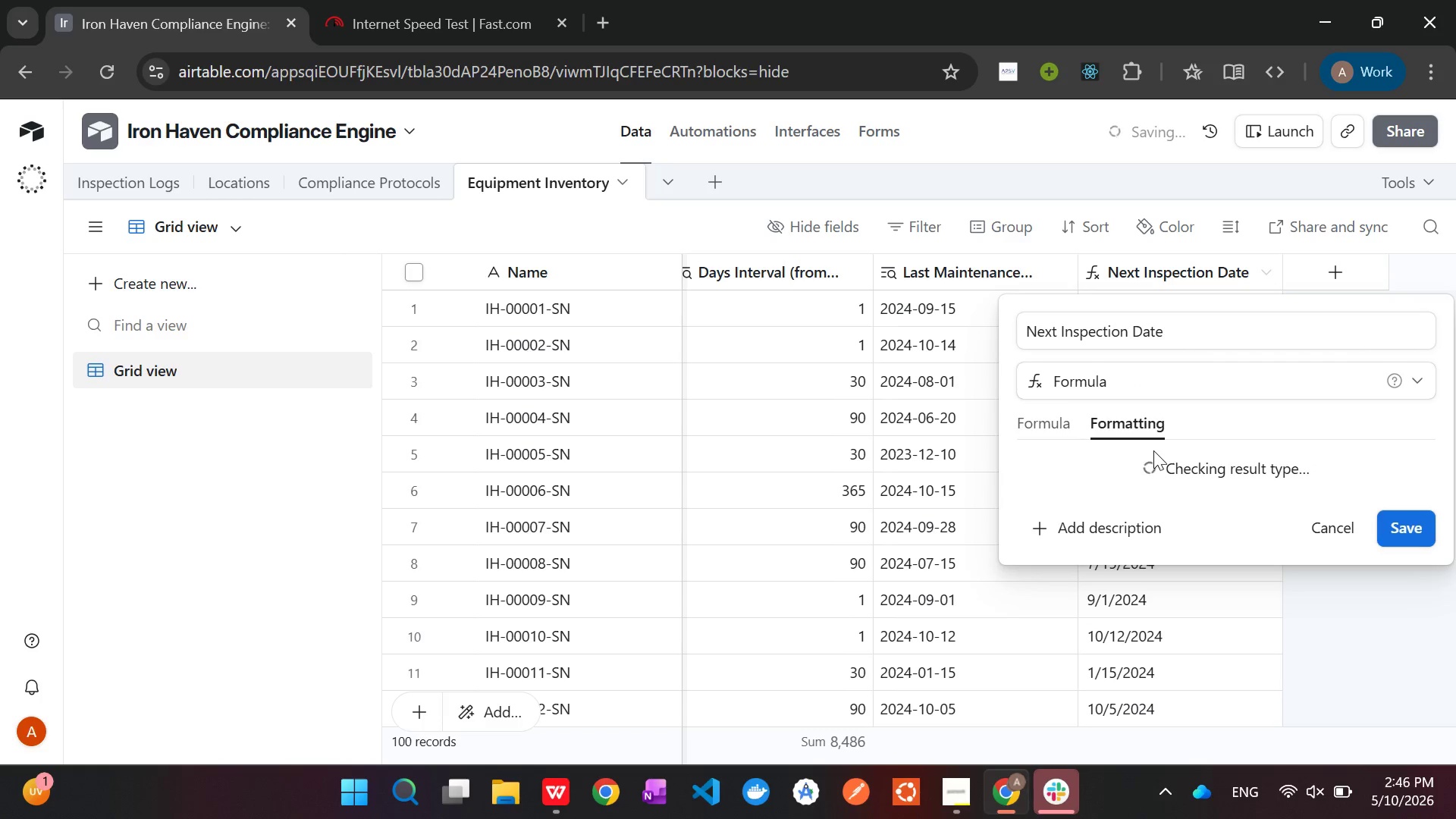 
mouse_move([1125, 496])
 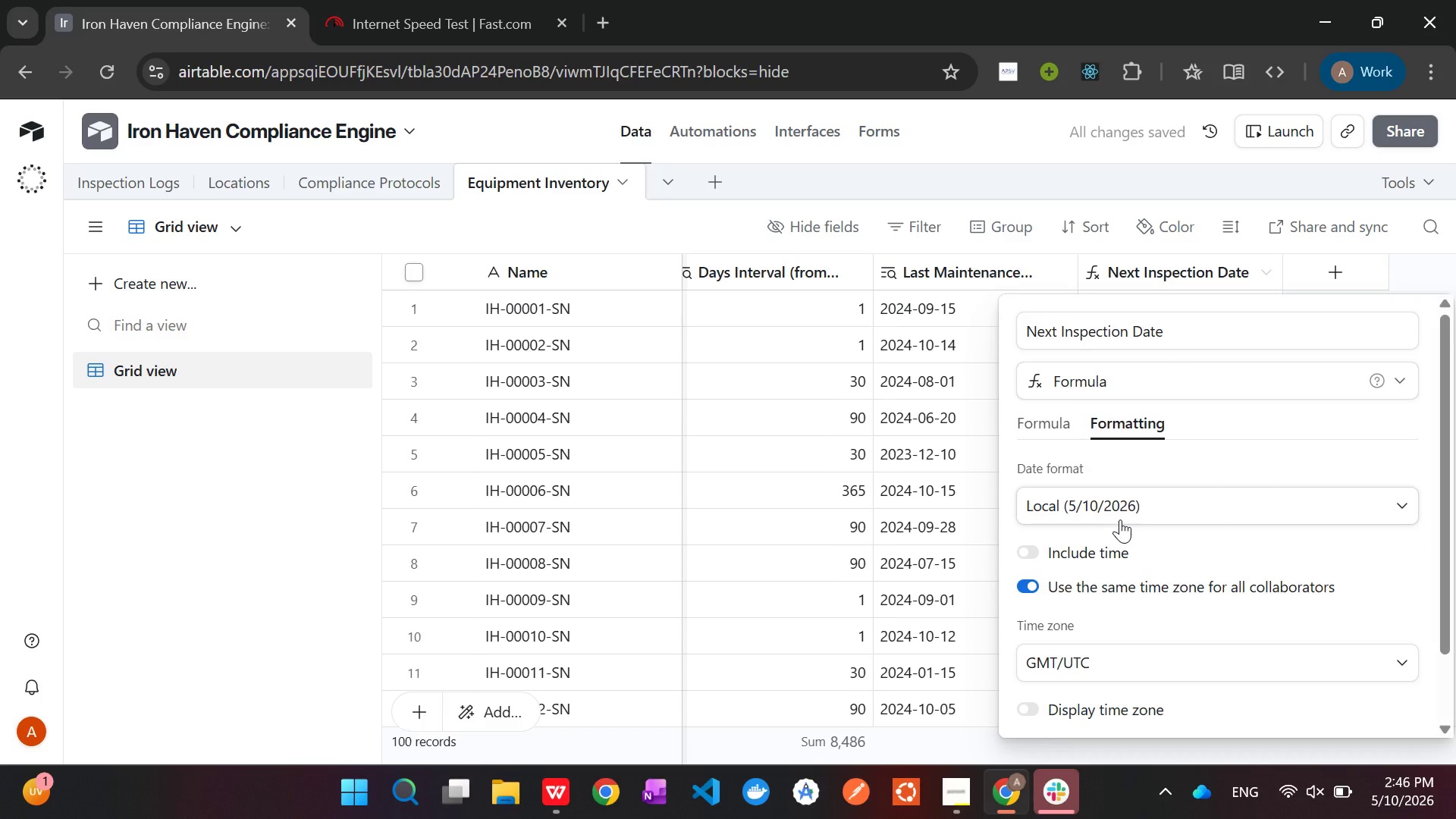 
scroll: coordinate [1120, 520], scroll_direction: down, amount: 2.0
 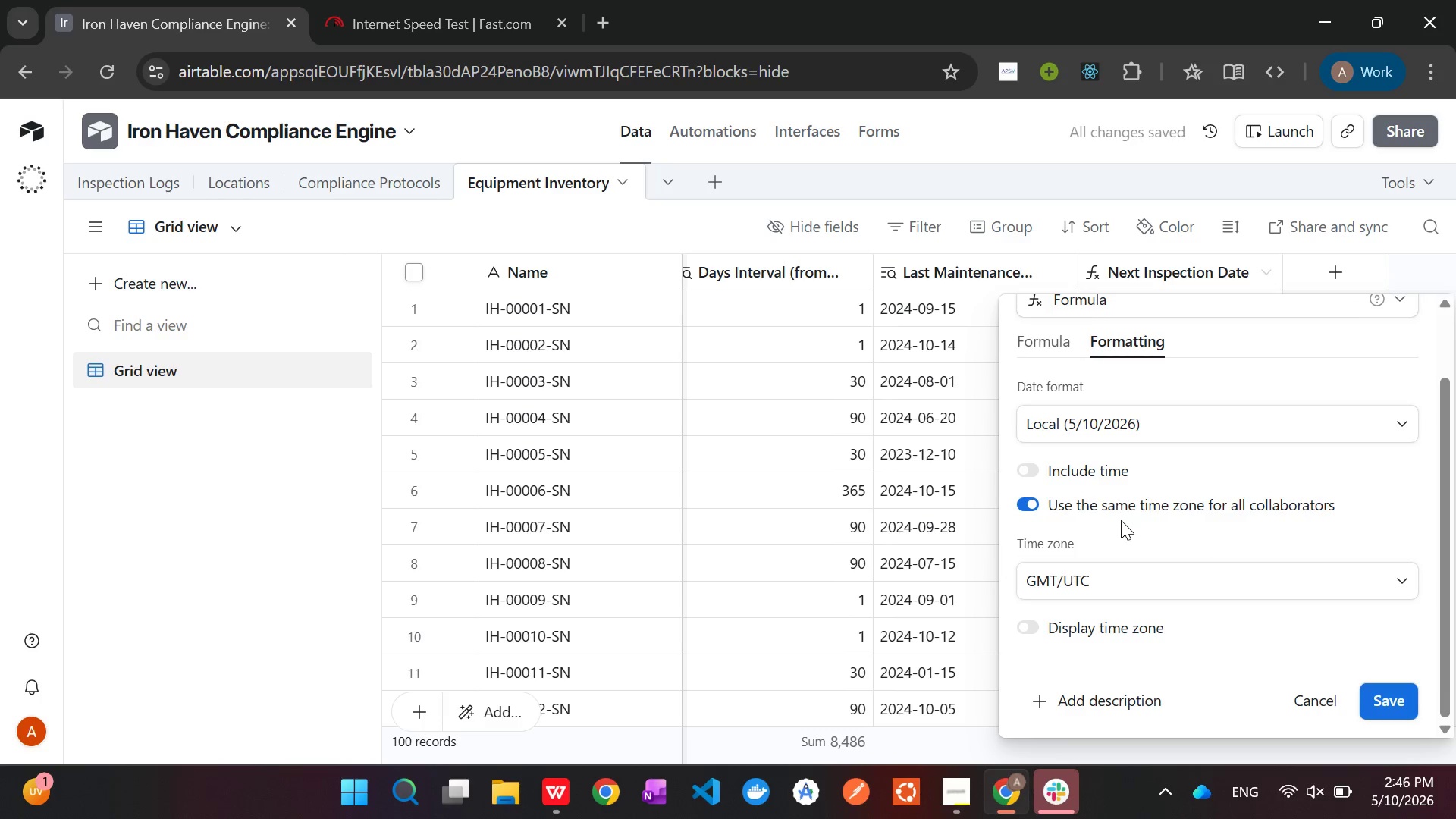 
scroll: coordinate [1121, 521], scroll_direction: none, amount: 0.0
 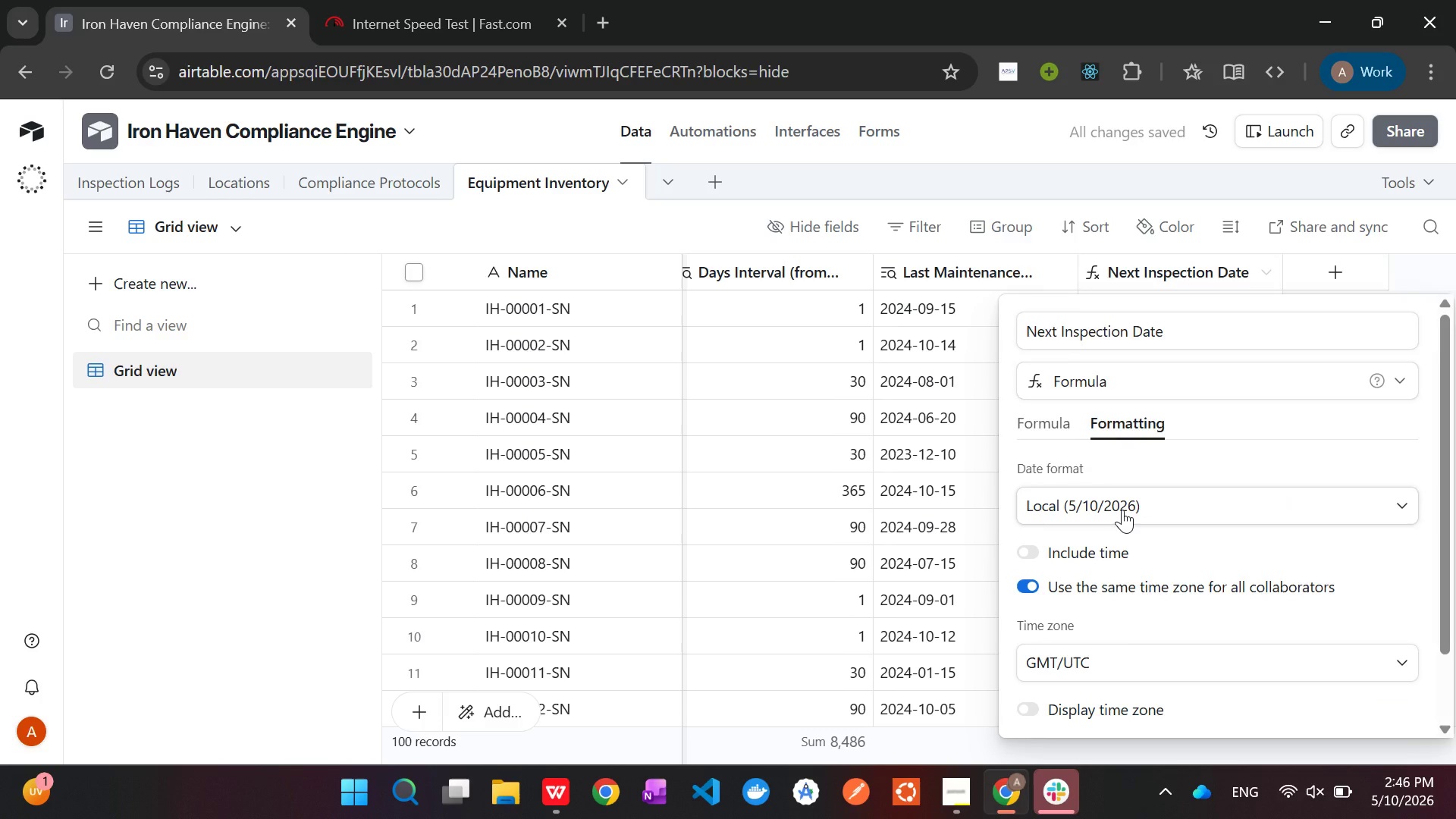 
left_click([1122, 510])
 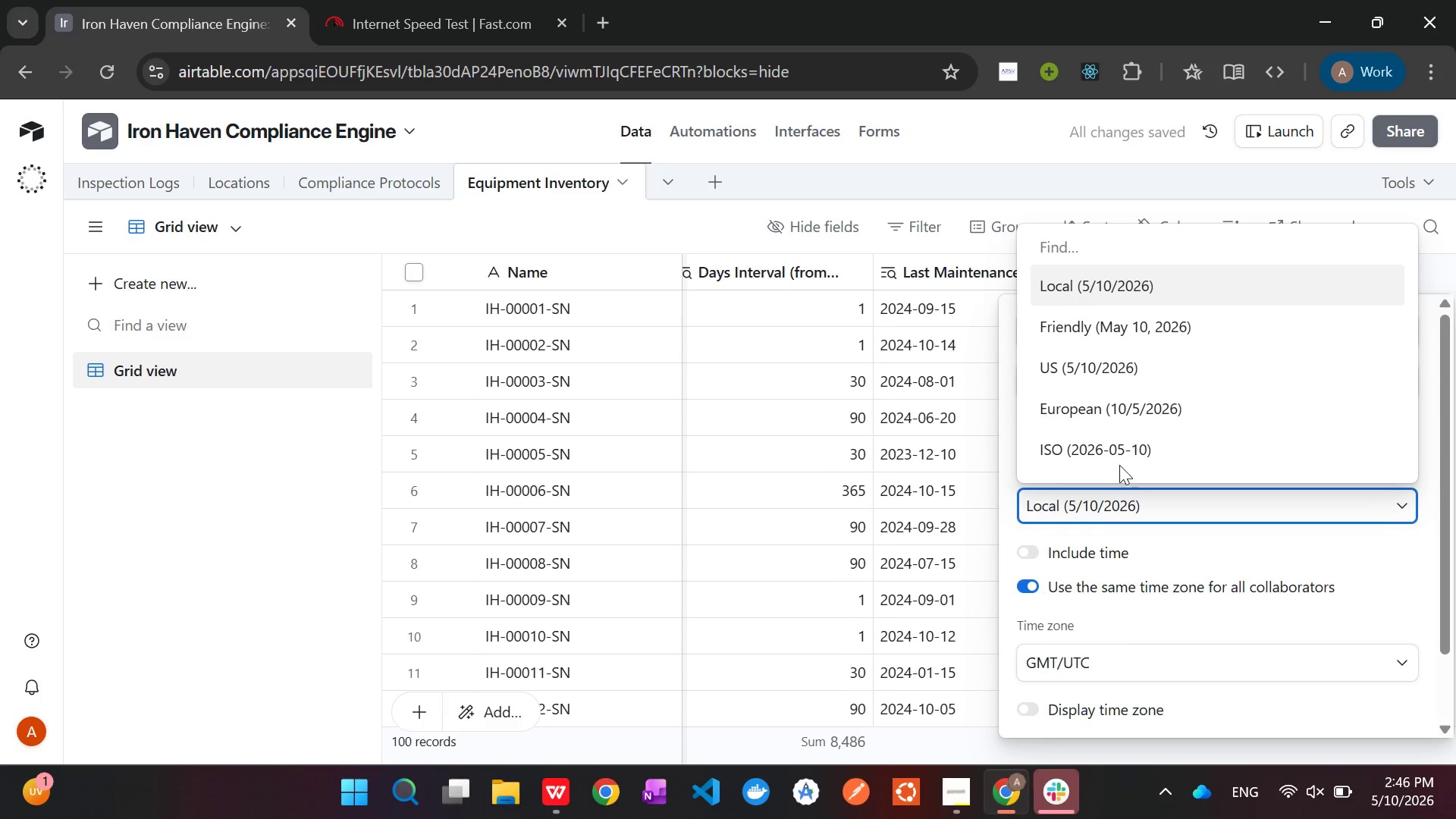 
left_click([1119, 458])
 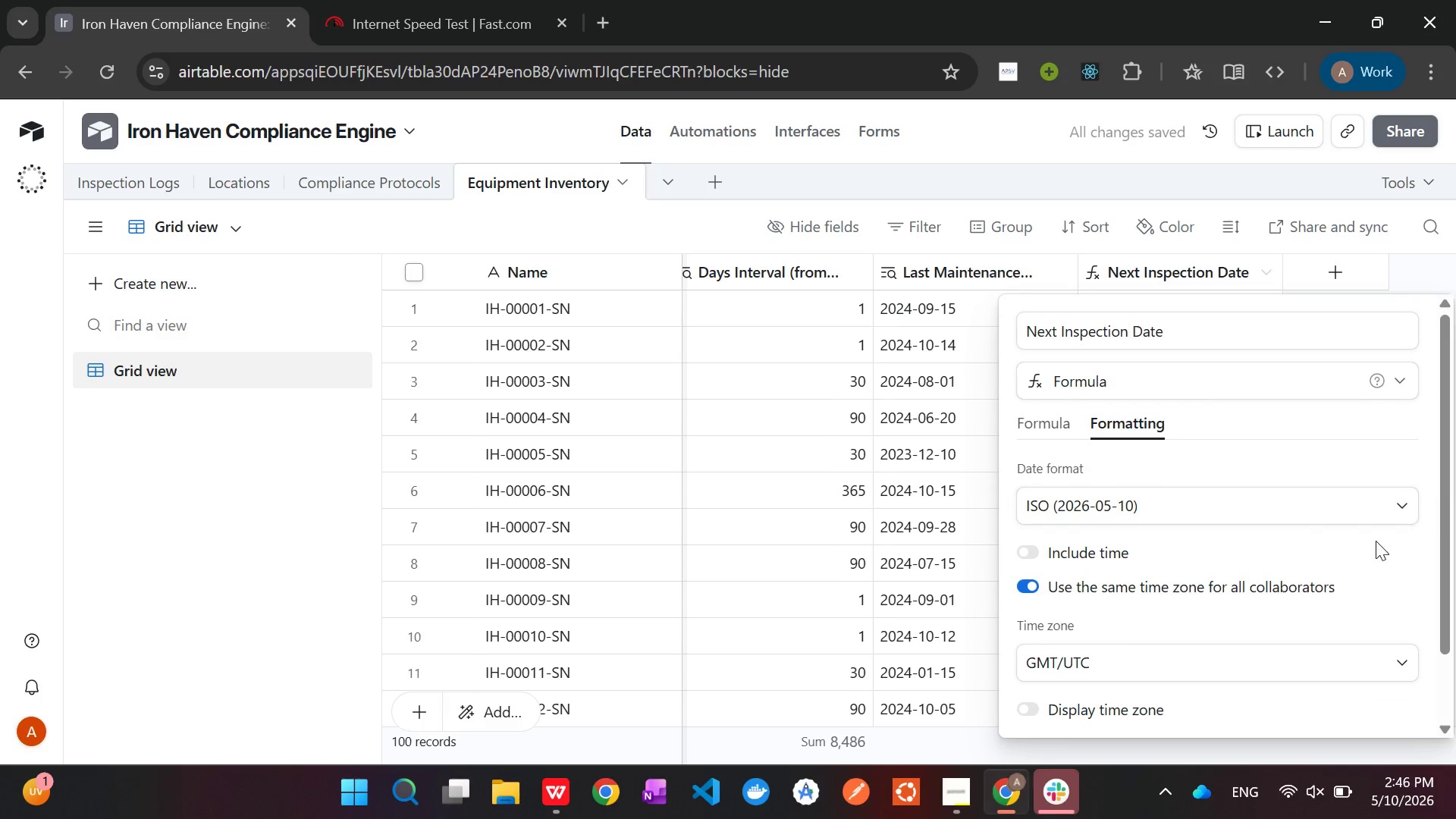 
scroll: coordinate [1376, 544], scroll_direction: down, amount: 9.0
 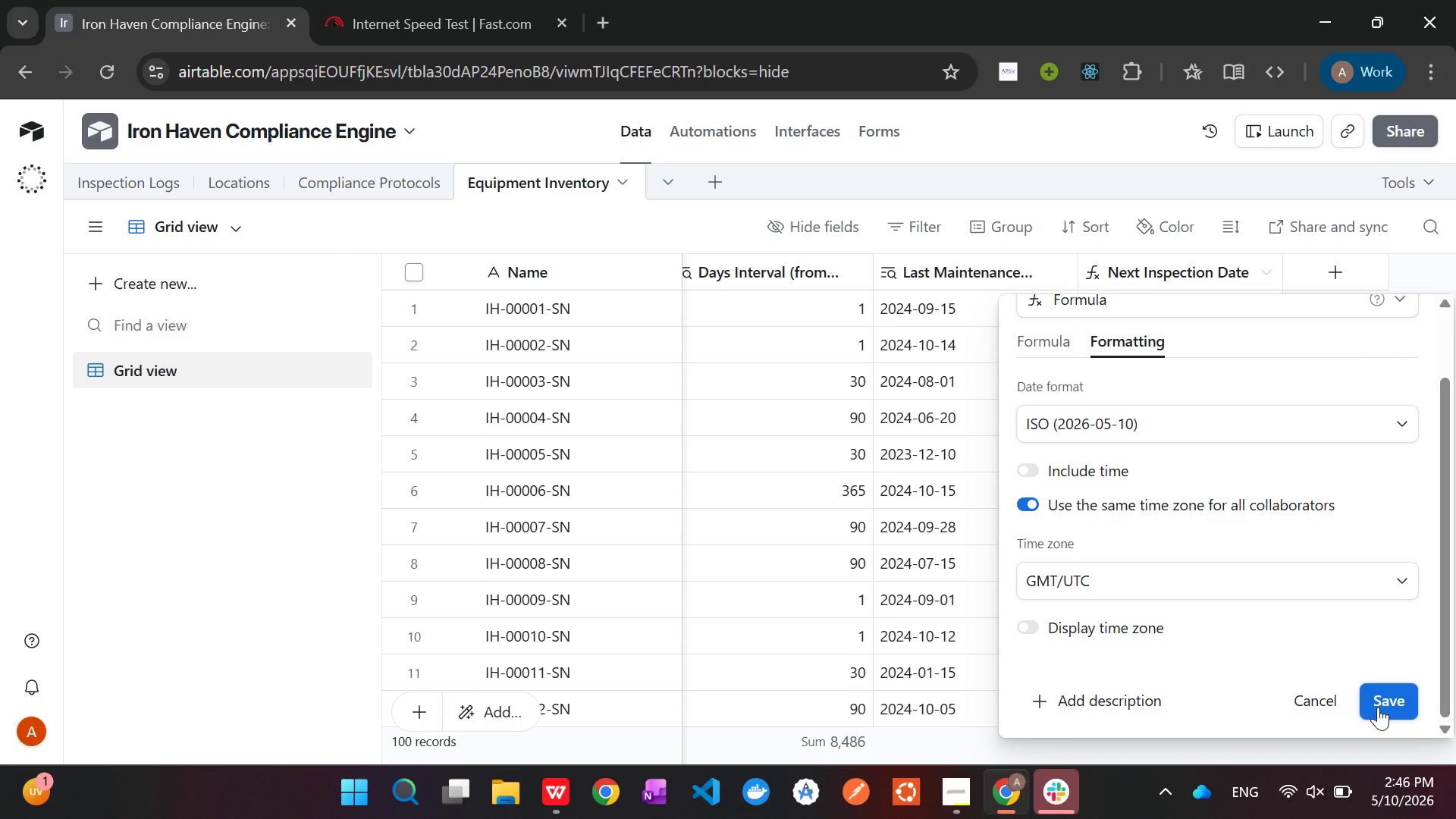 
left_click([1378, 707])
 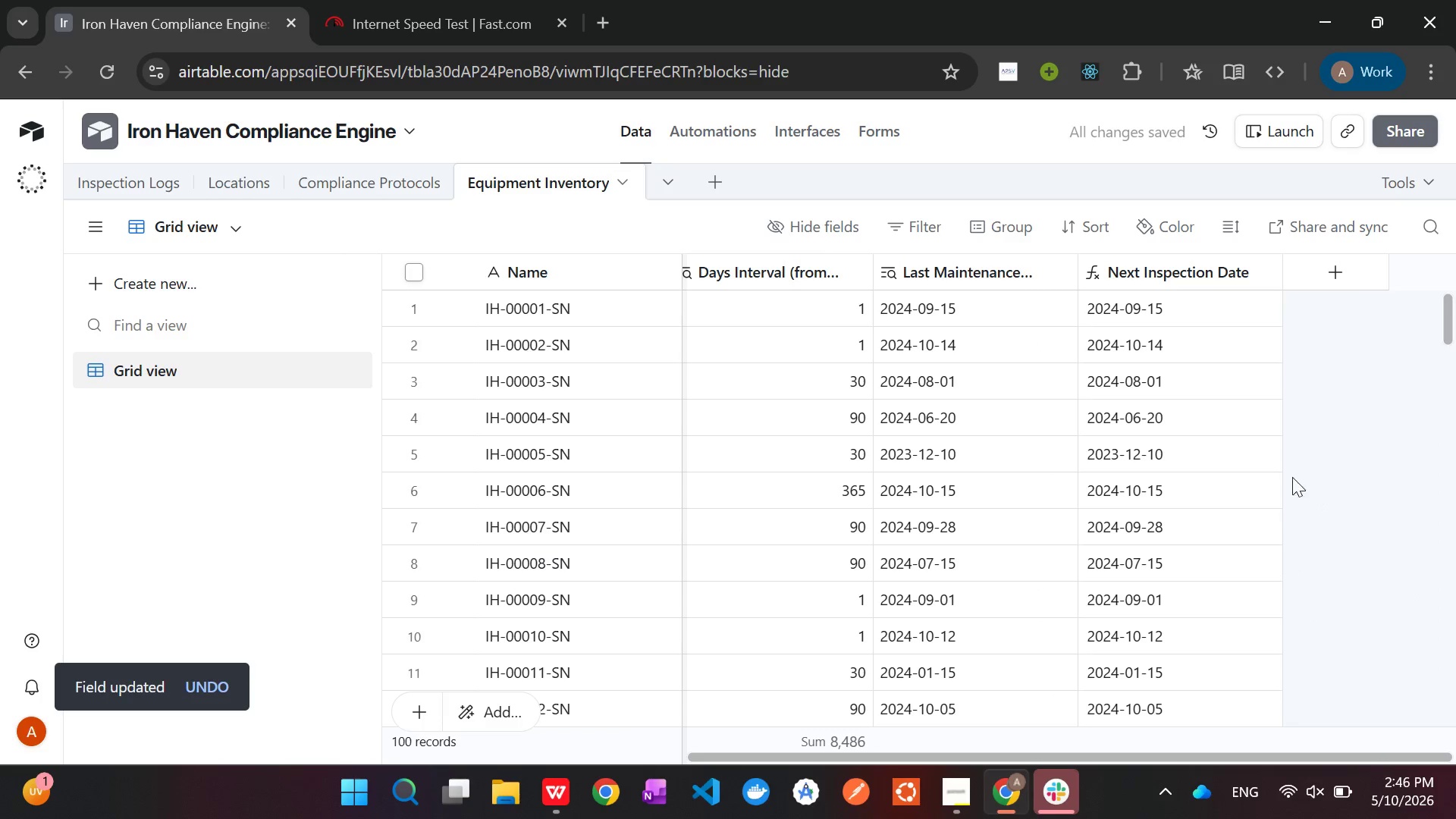 
scroll: coordinate [1294, 475], scroll_direction: up, amount: 11.0
 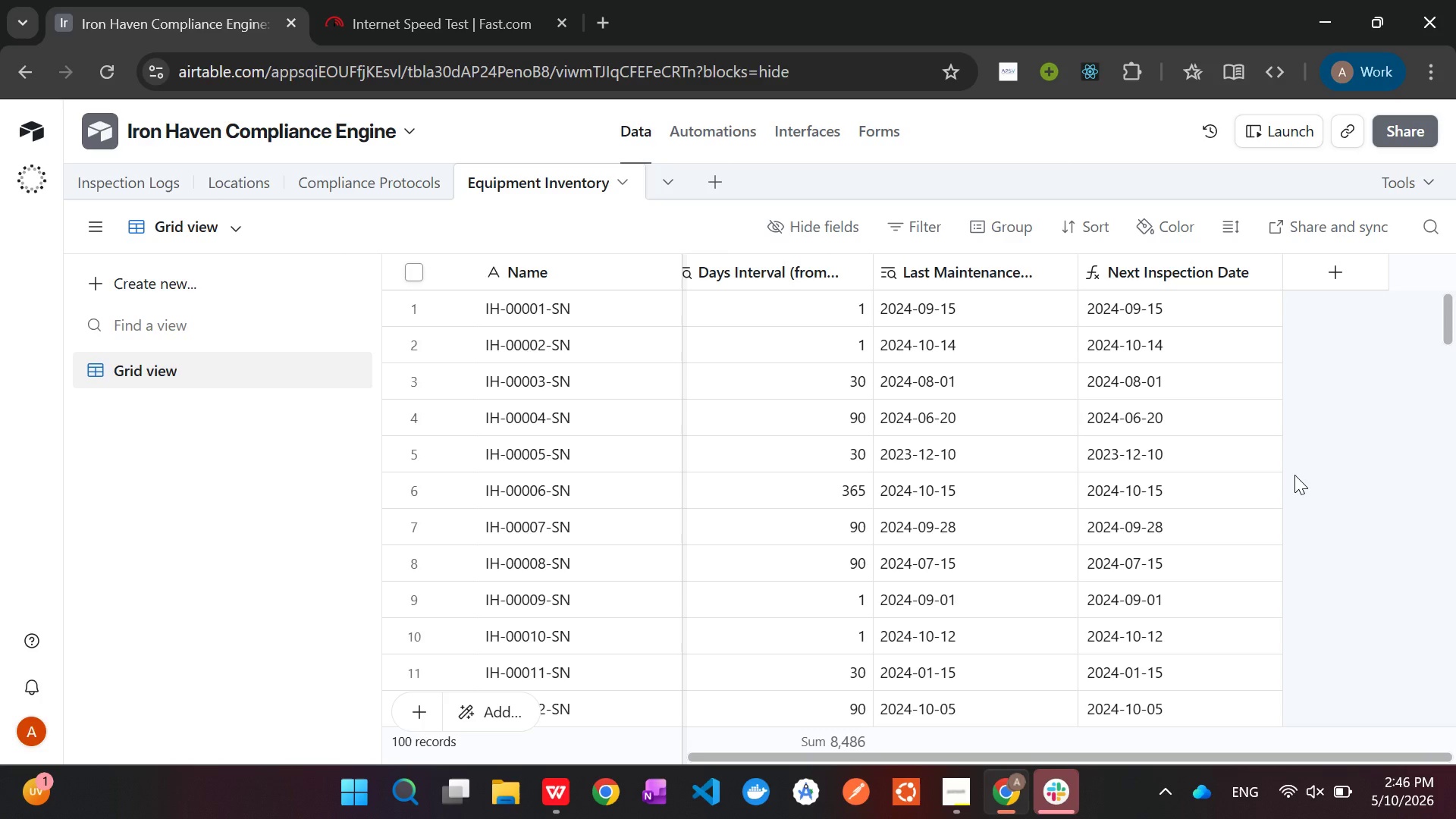 
wait(13.87)
 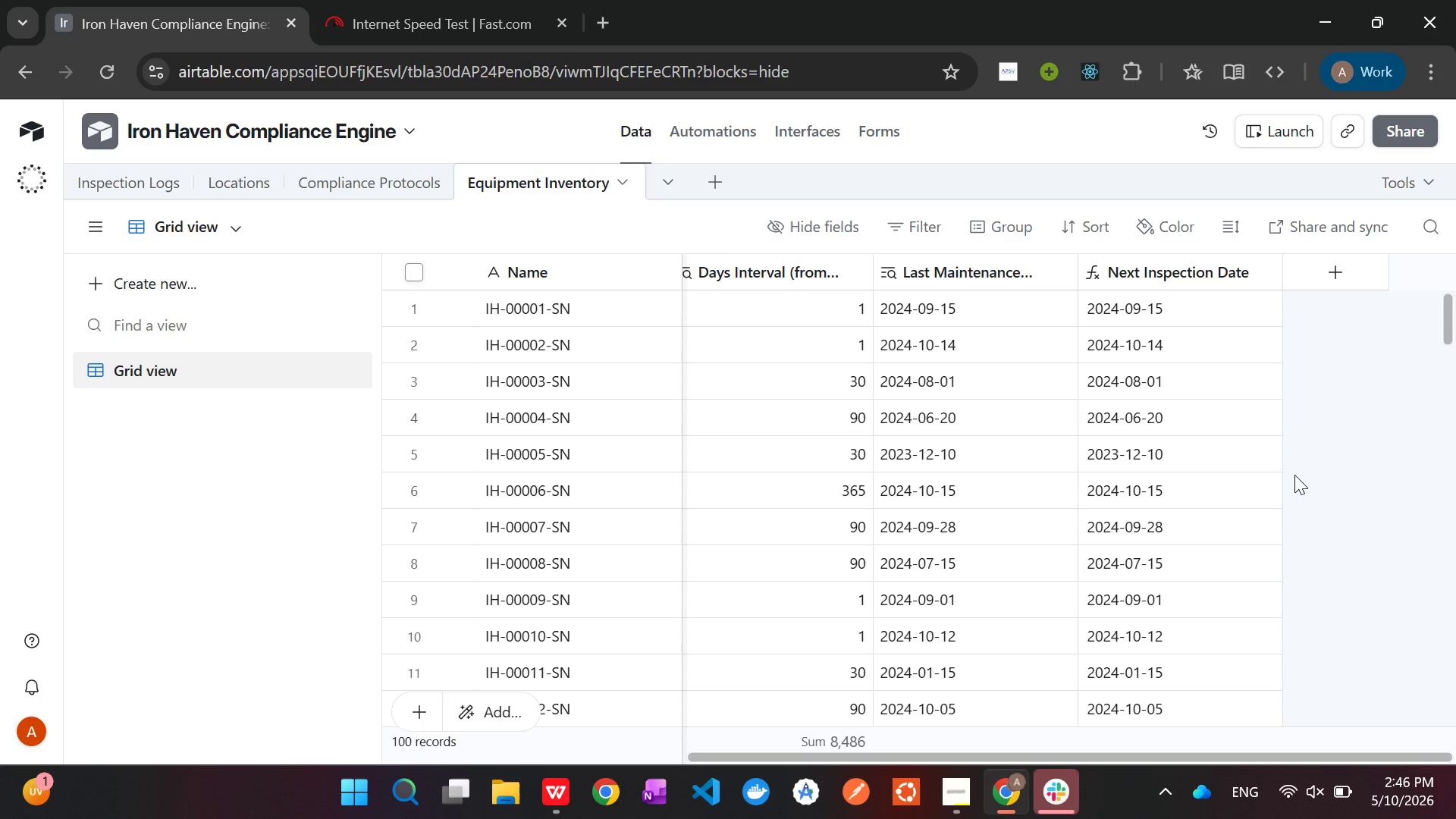 
right_click([1186, 280])
 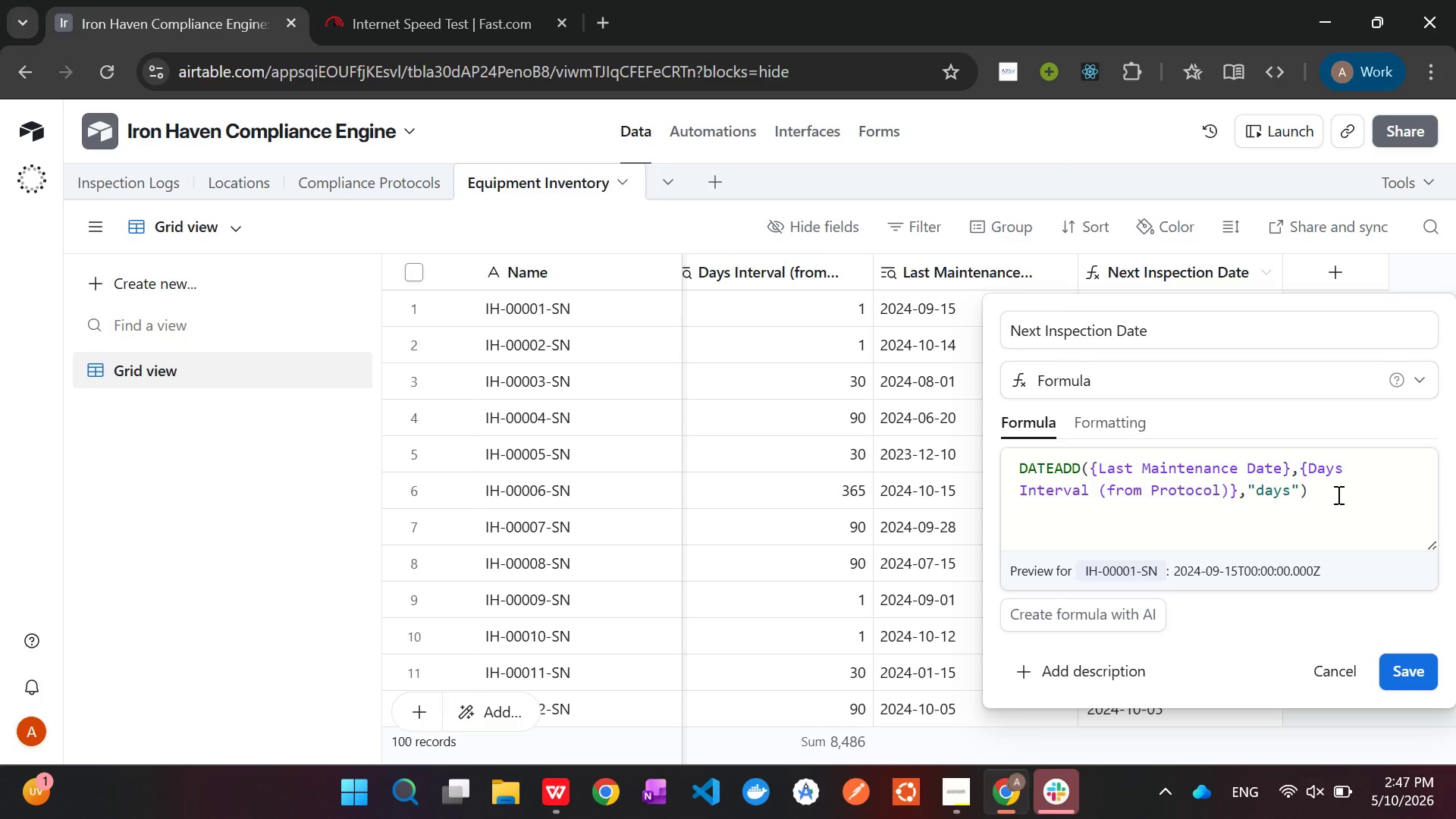 
wait(78.14)
 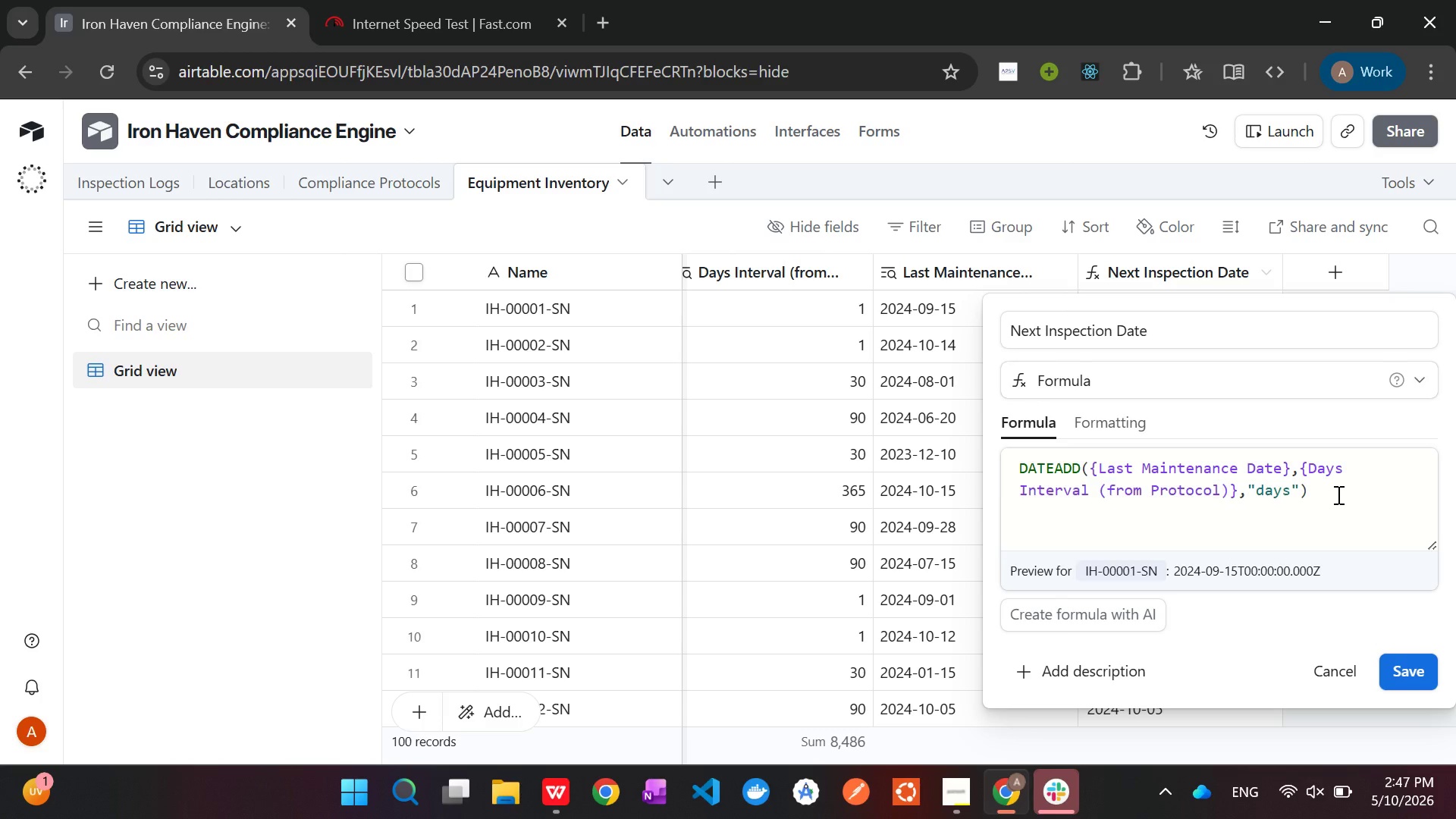 
left_click([1005, 226])
 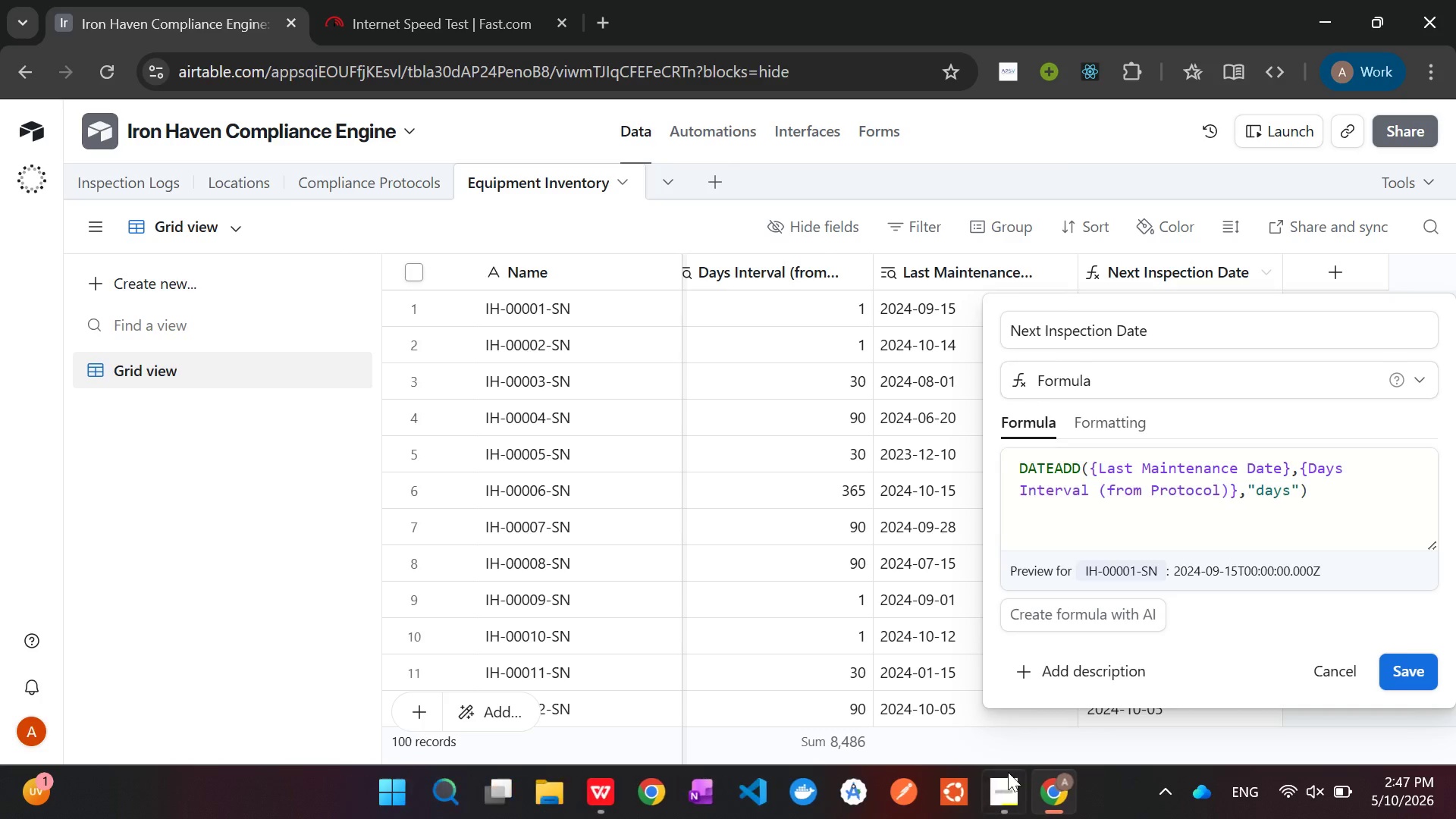 
left_click([1005, 787])
 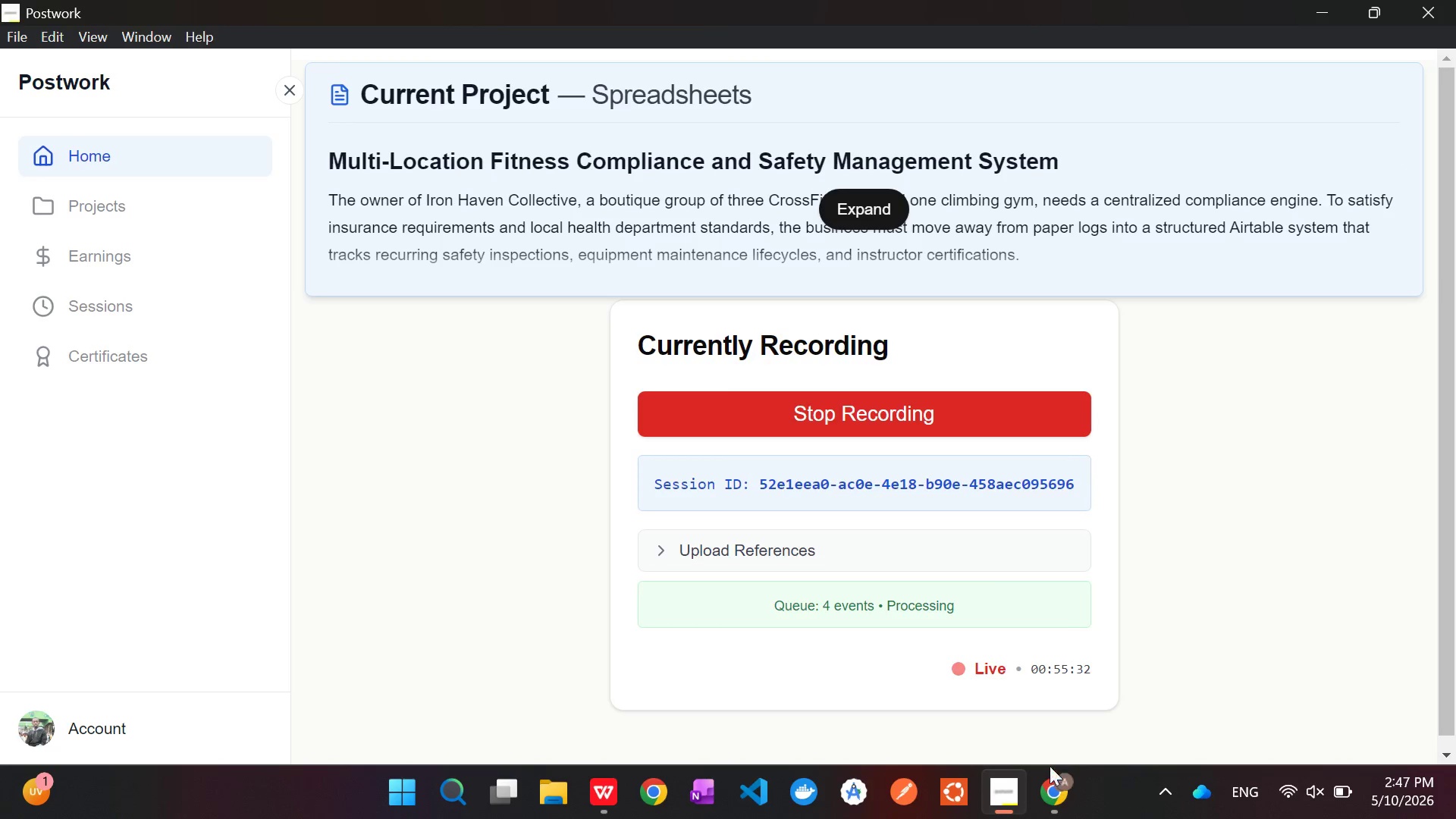 
left_click([1046, 780])
 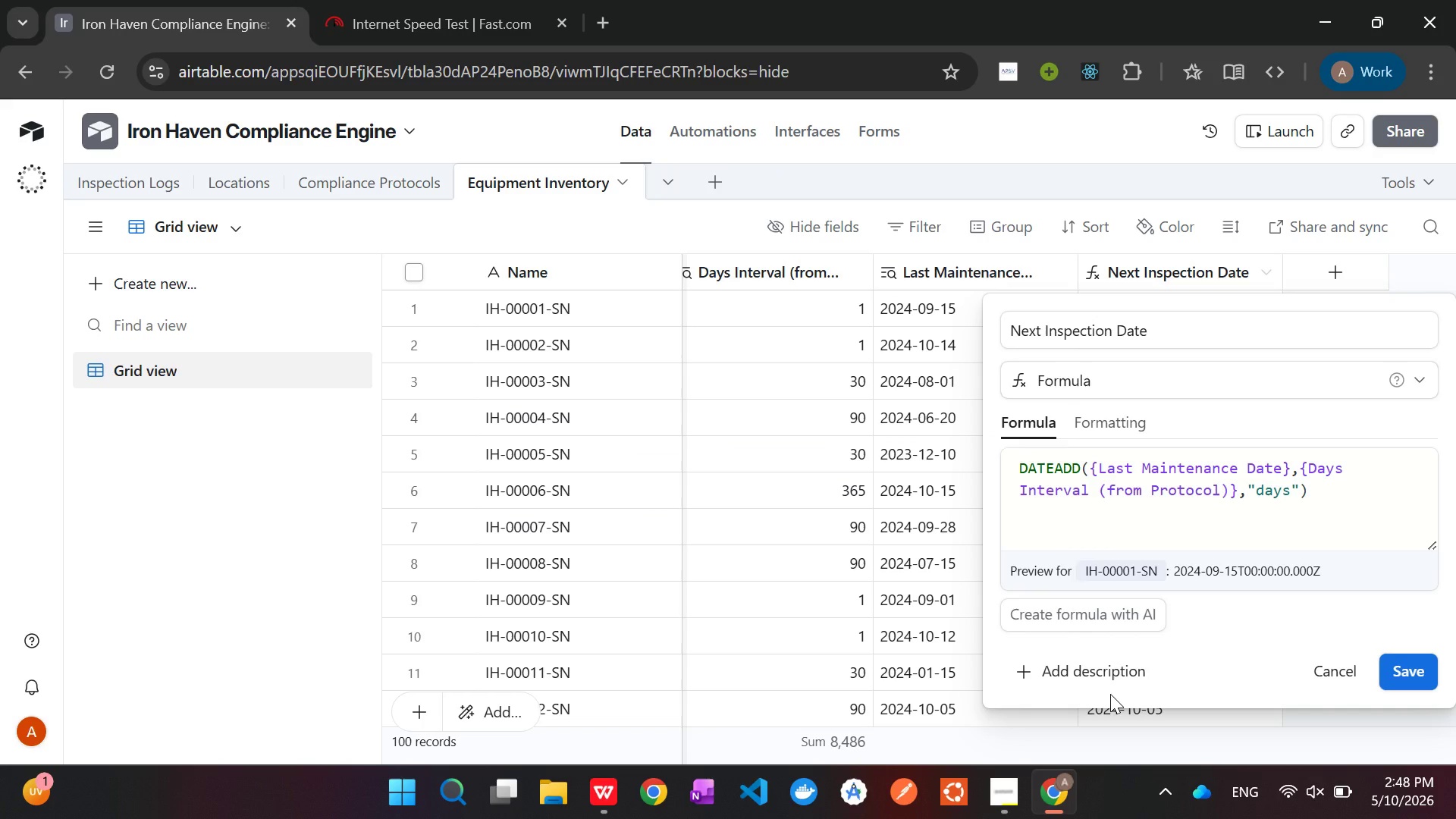 
wait(17.52)
 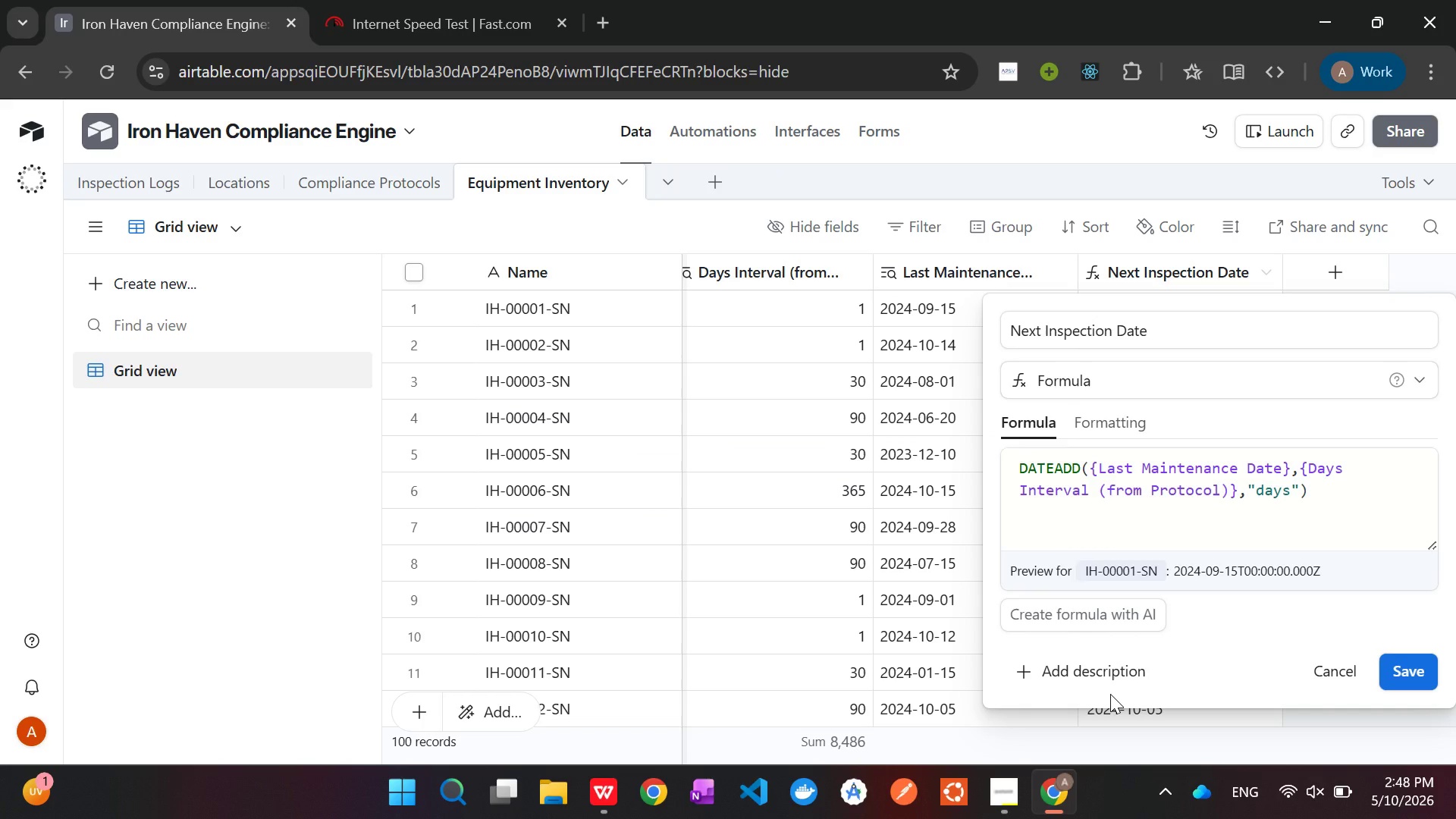 
left_click([1302, 466])
 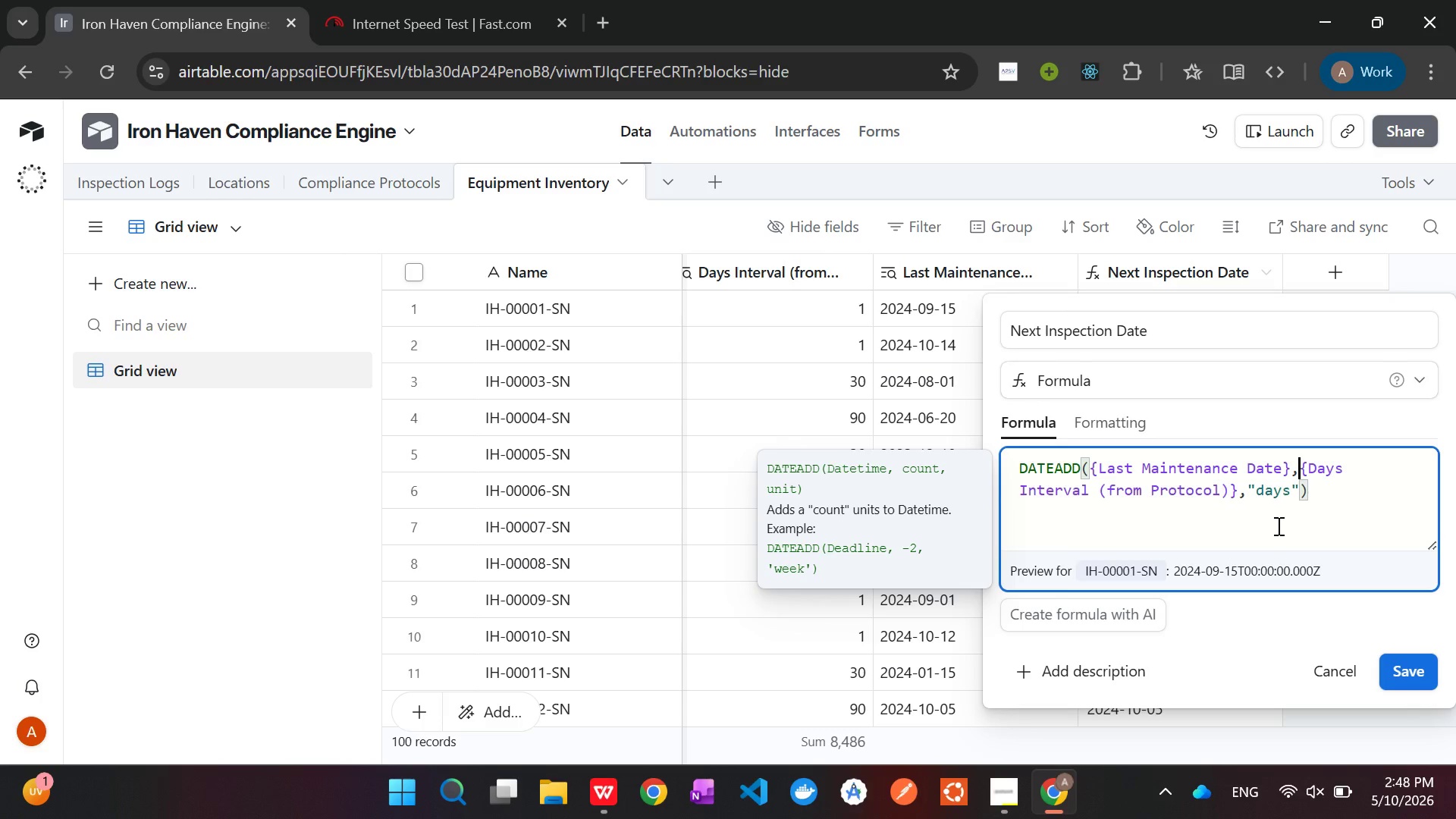 
type(value()
 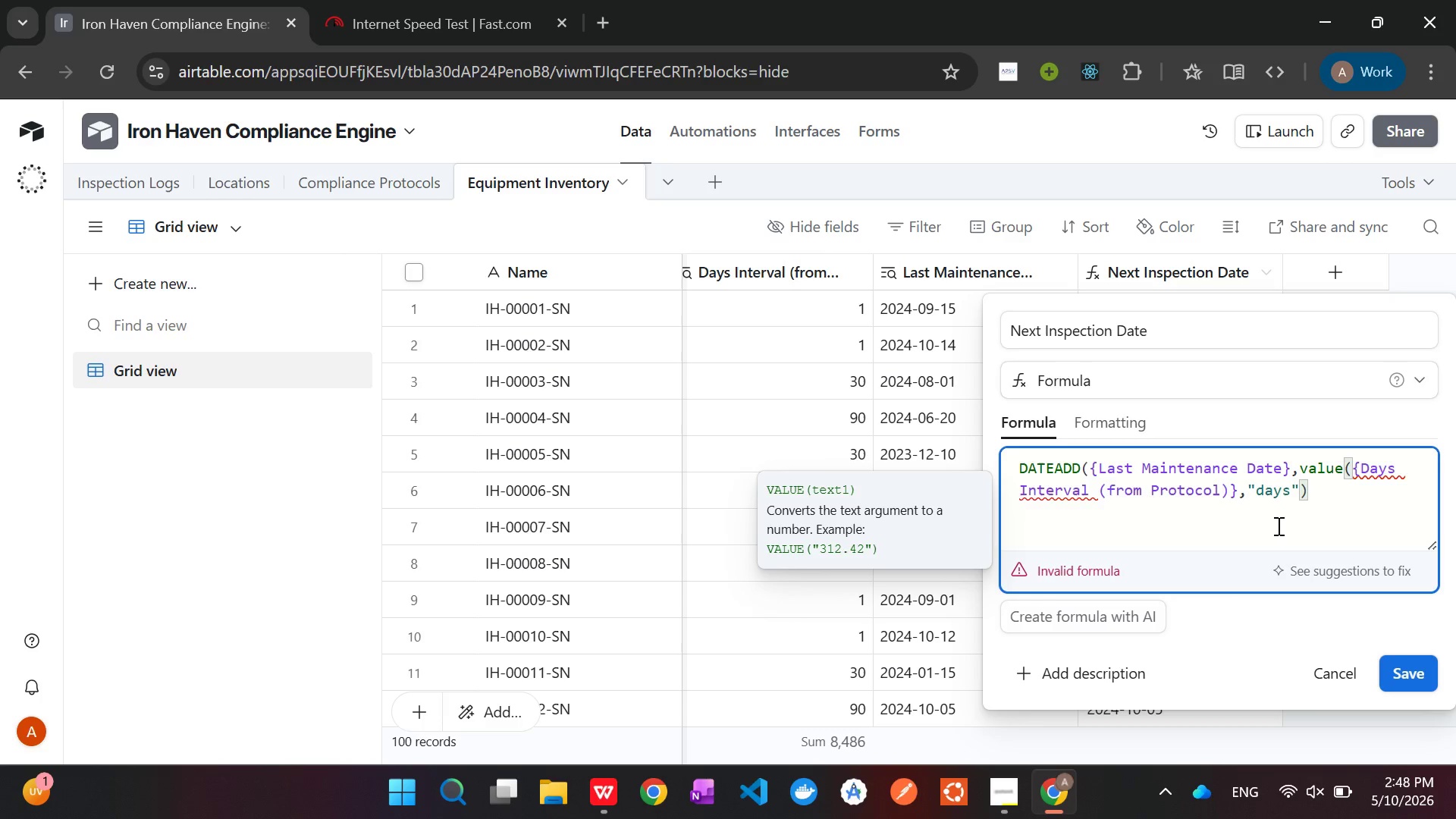 
wait(5.19)
 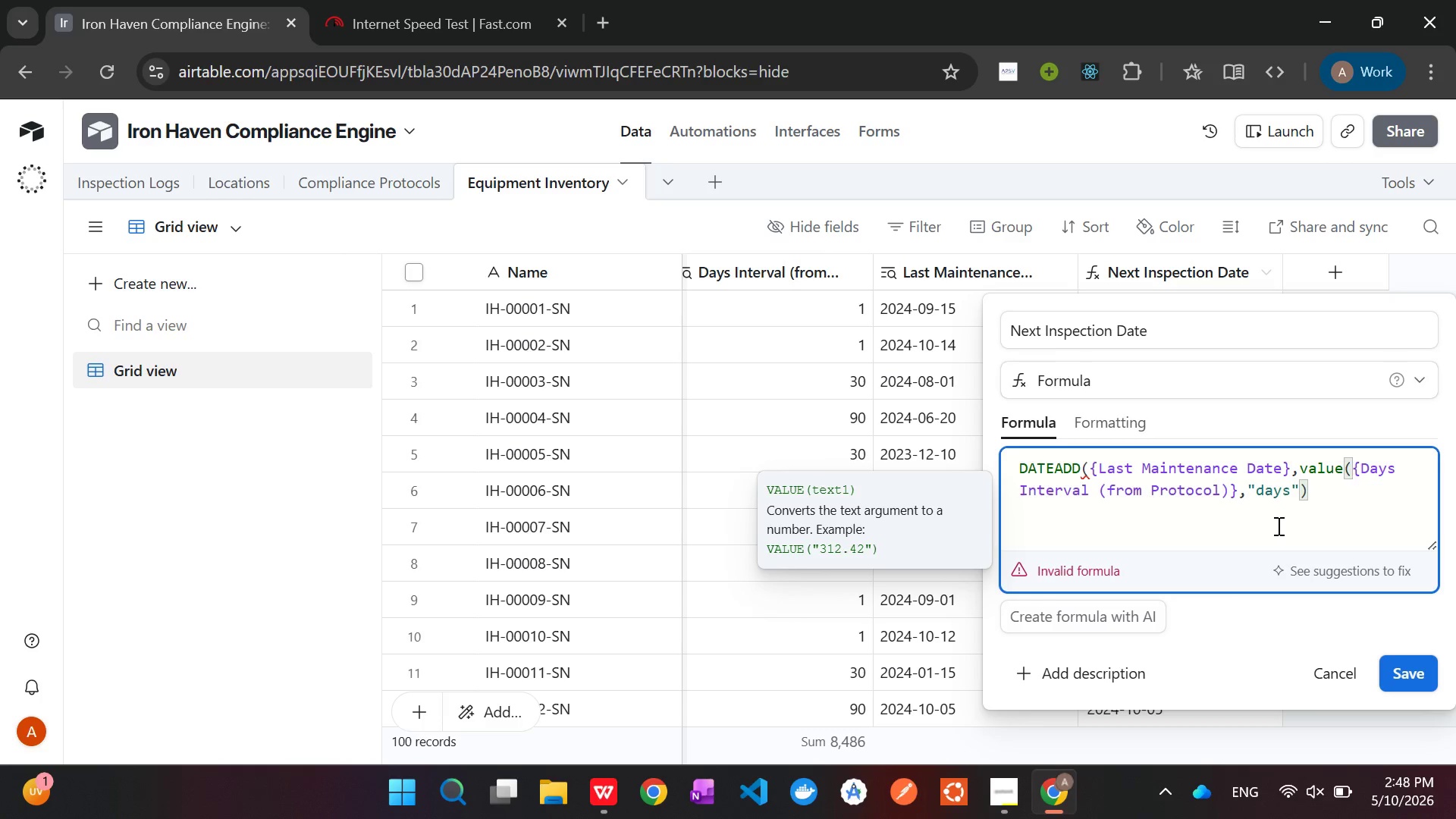 
left_click([1238, 491])
 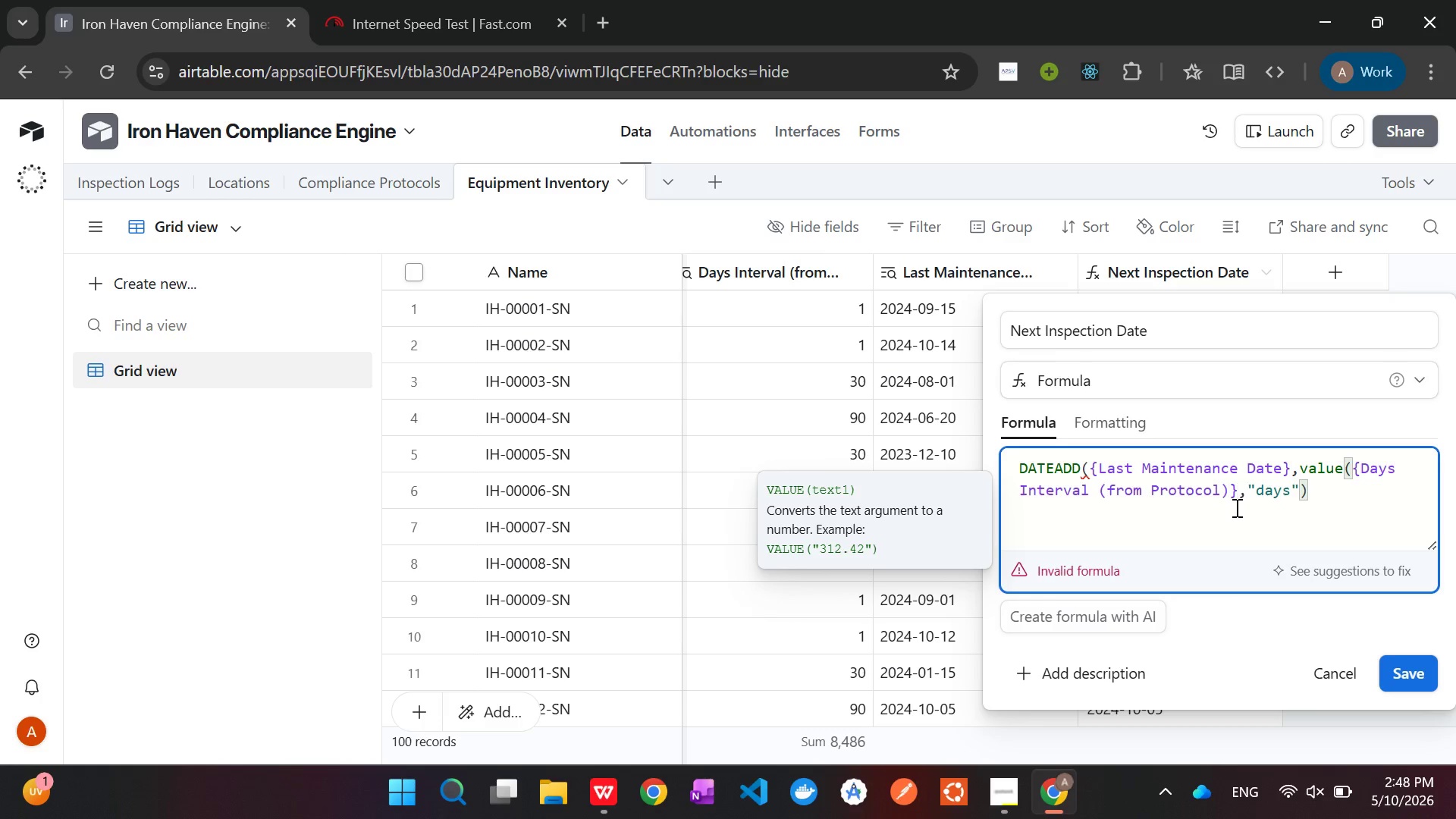 
key(Shift+0)
 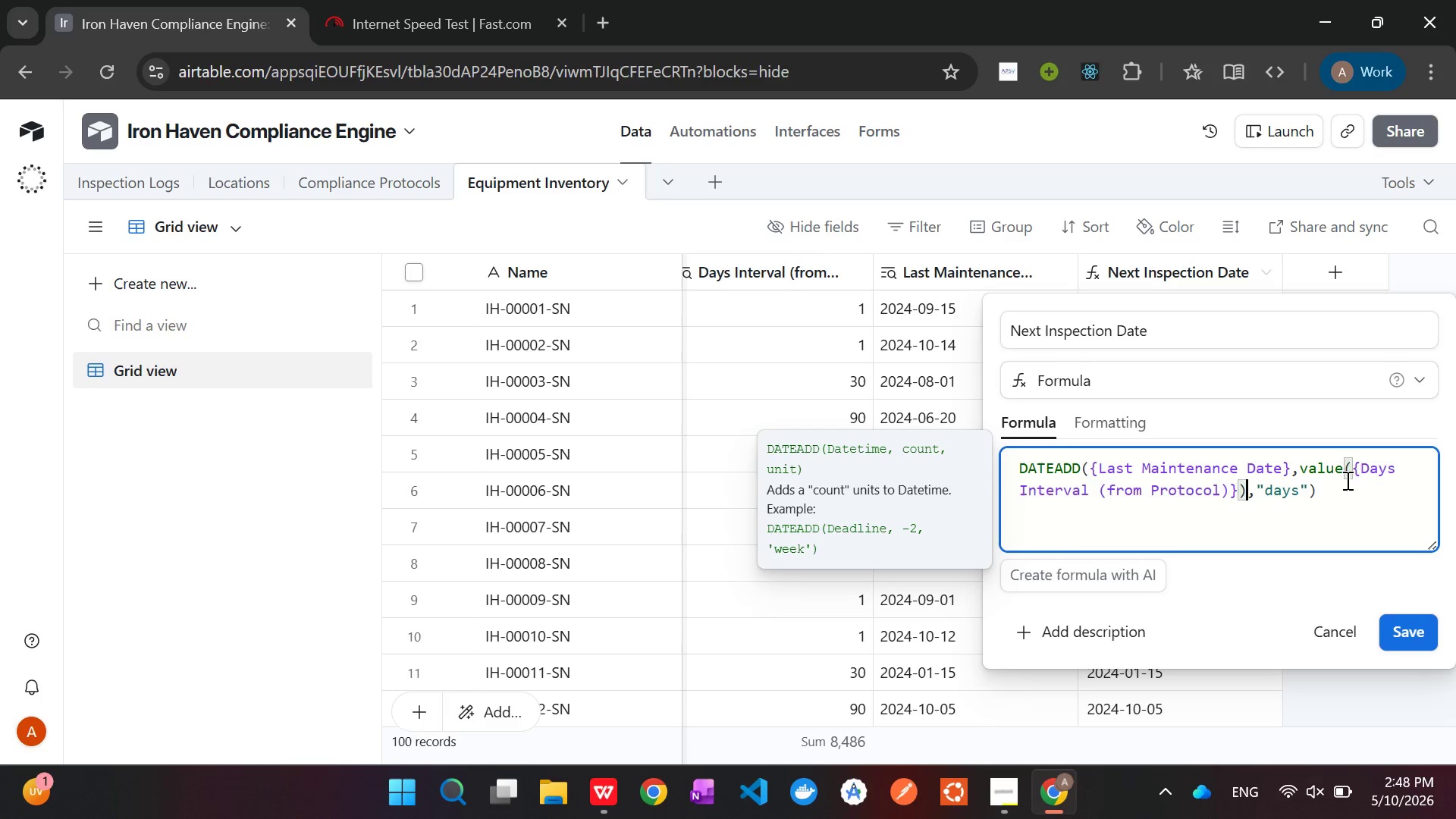 
left_click([1342, 472])
 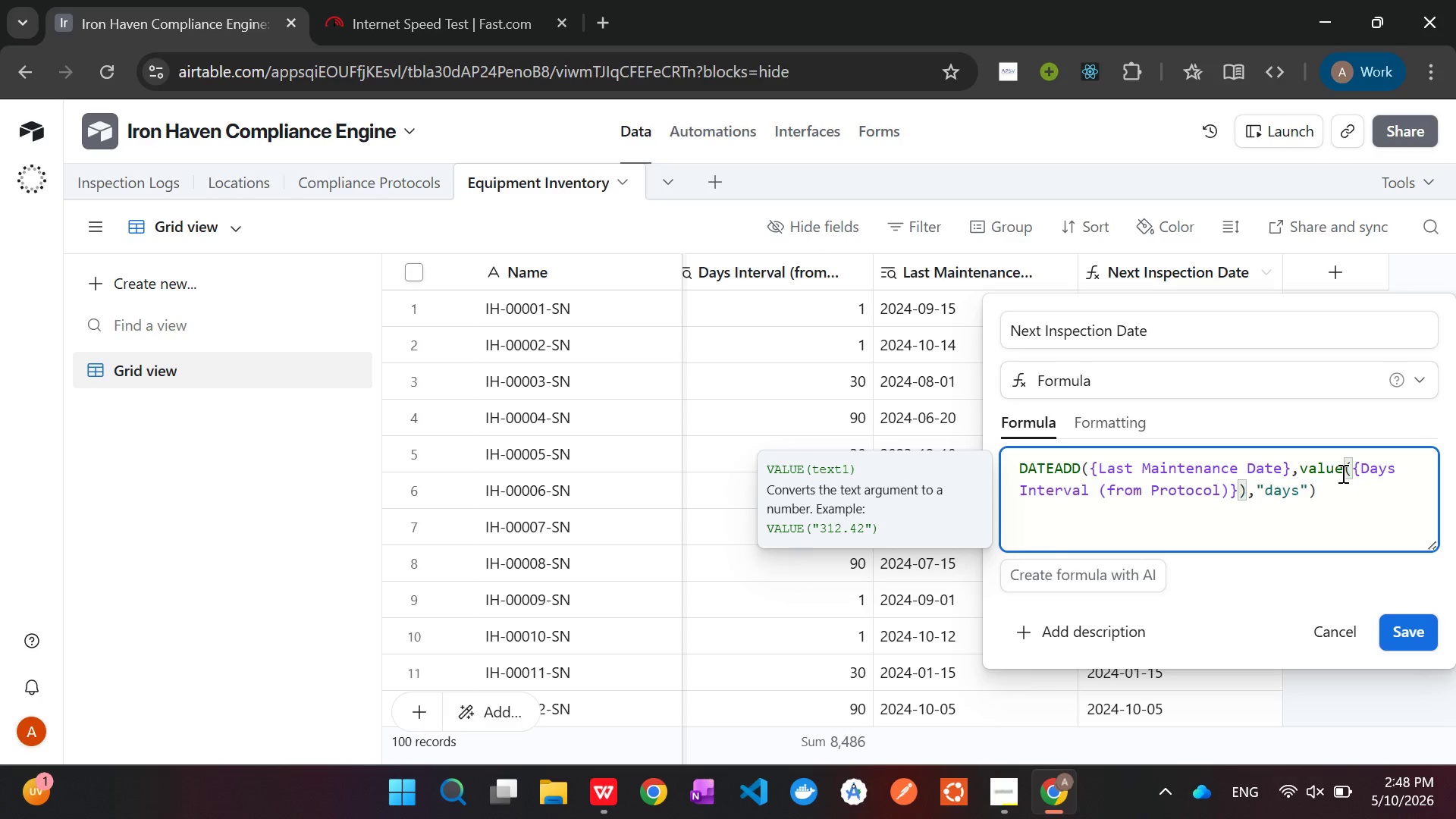 
key(Backspace)
key(Backspace)
key(Backspace)
key(Backspace)
key(Backspace)
type(VALUE)
 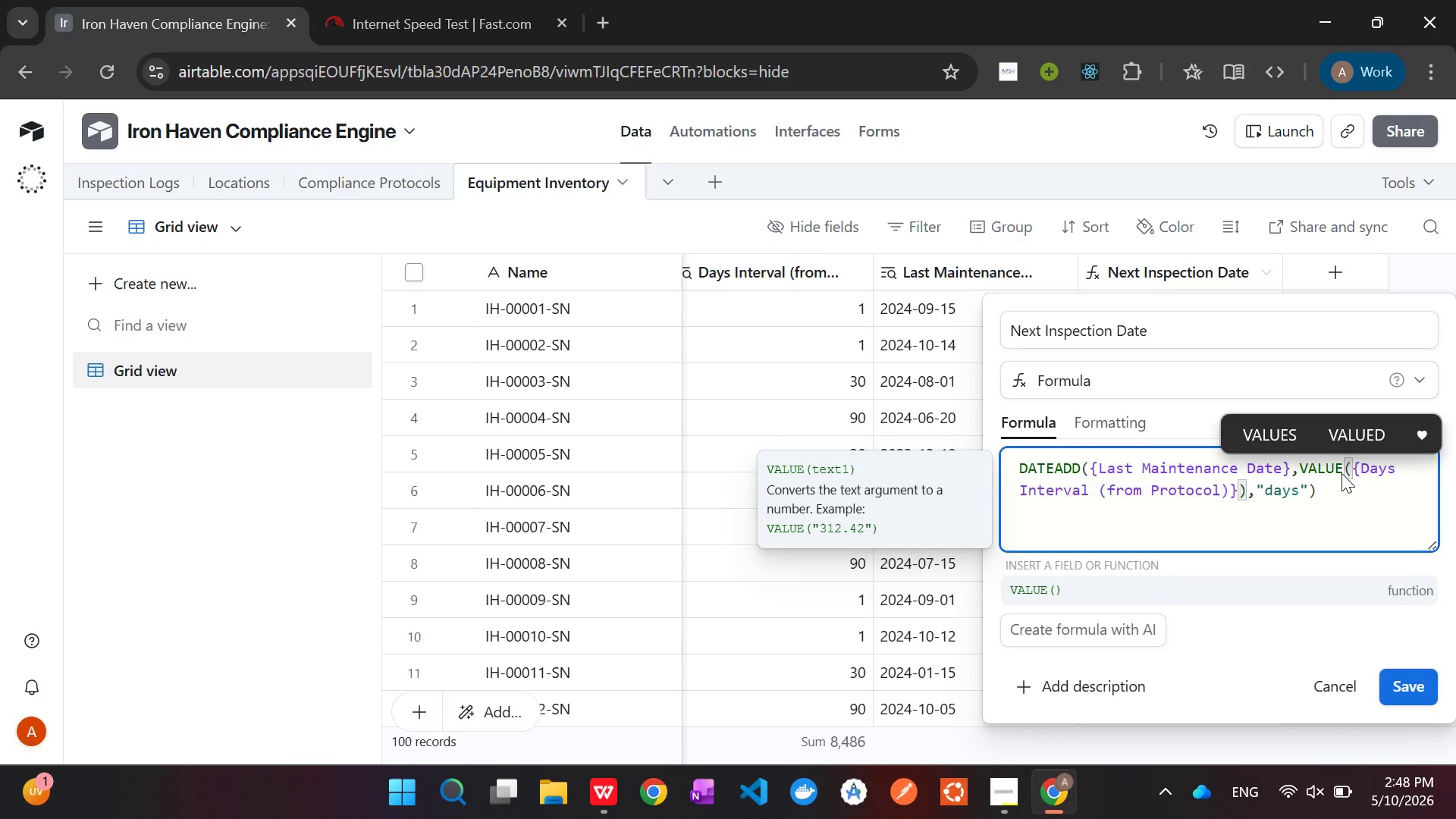 
wait(6.14)
 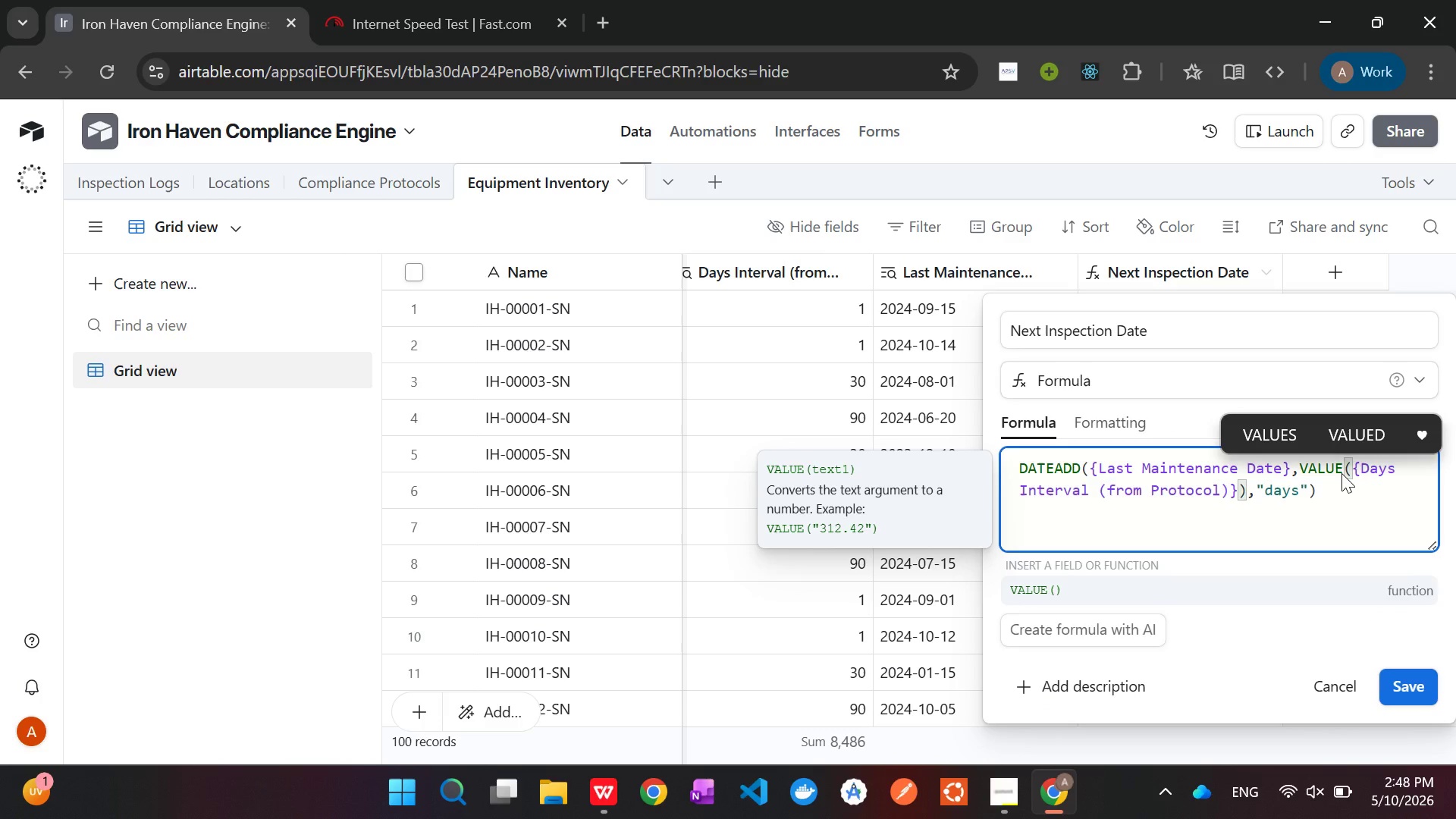 
left_click([1233, 506])
 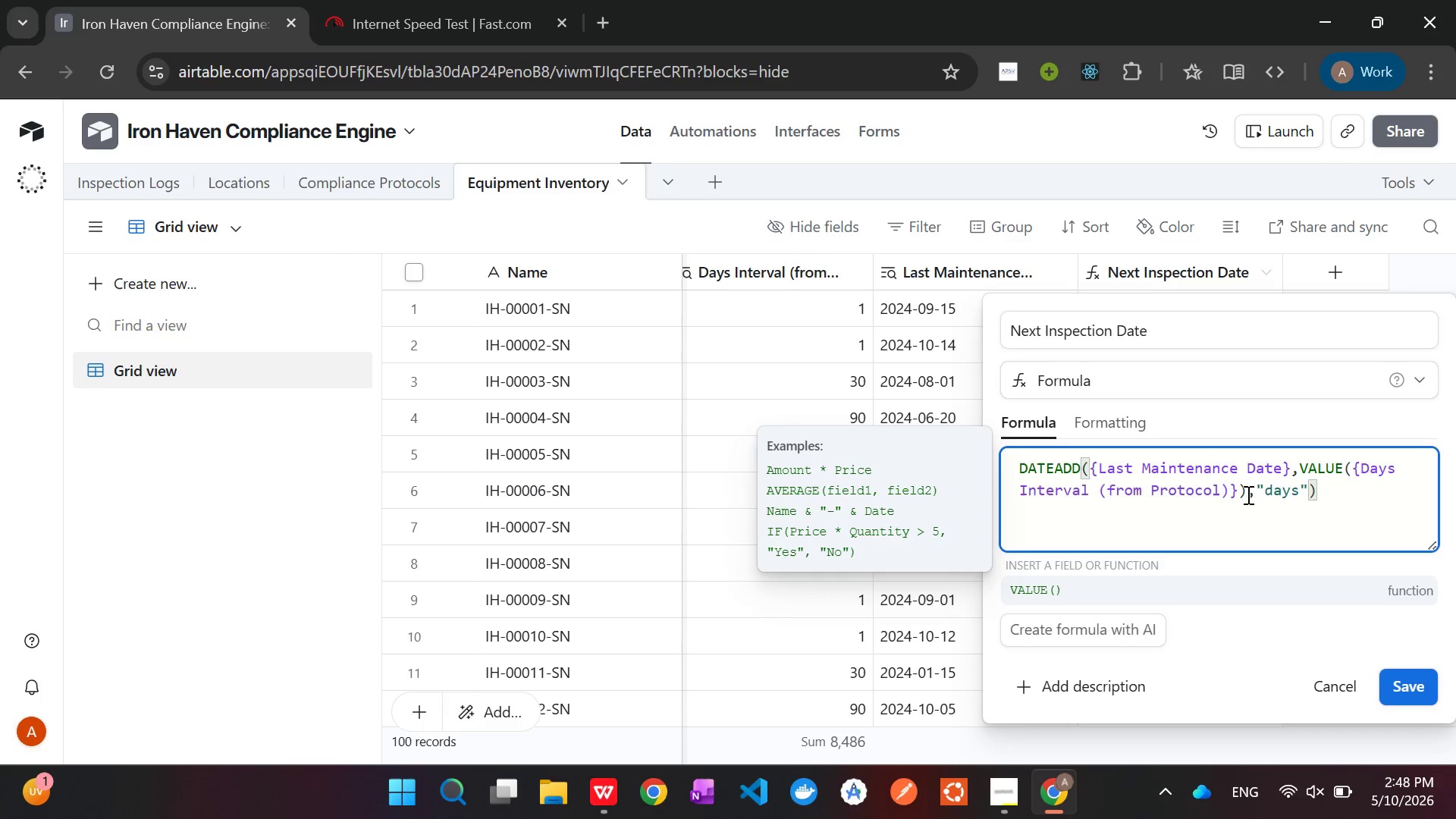 
wait(6.42)
 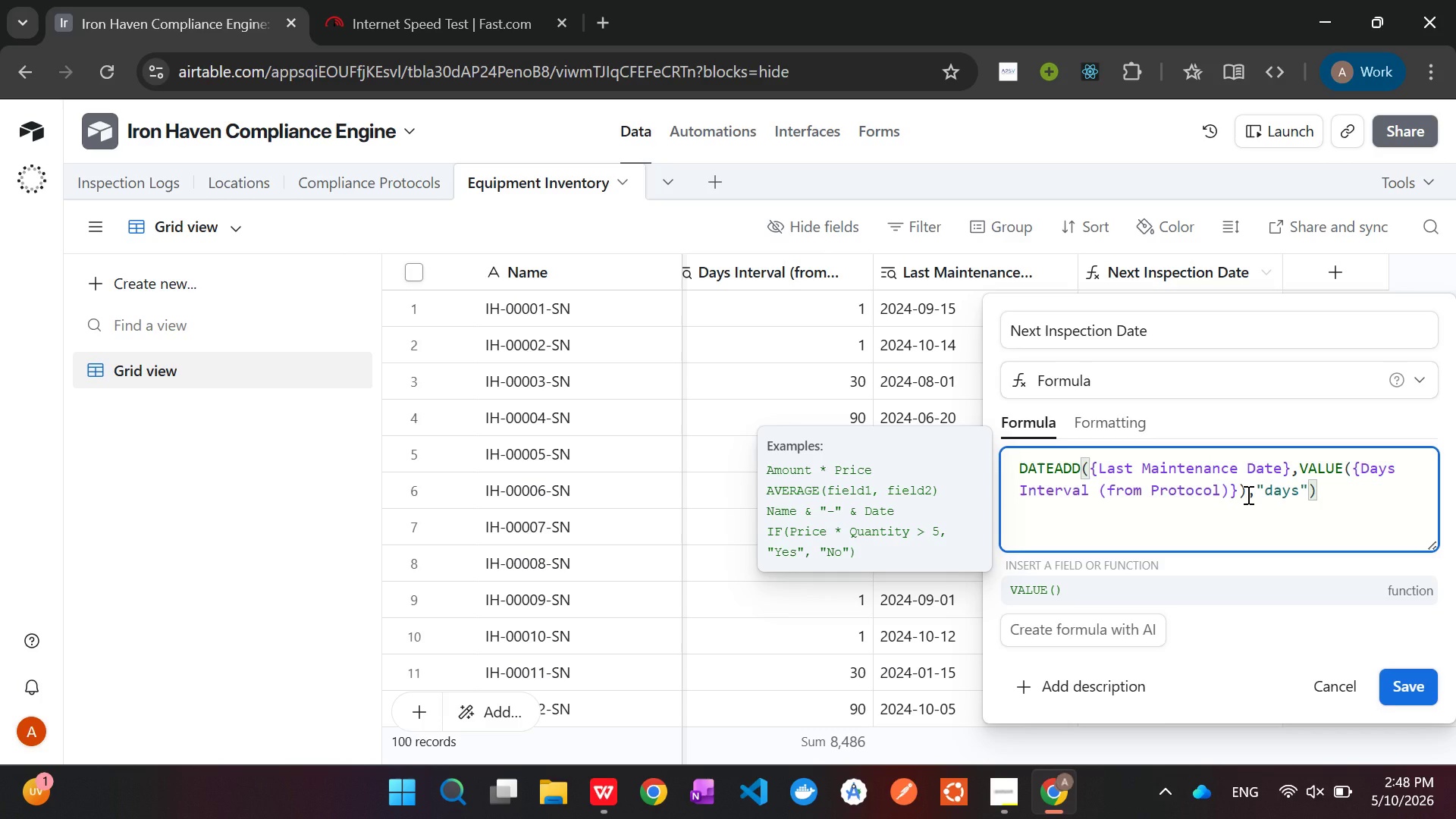 
left_click([1241, 492])
 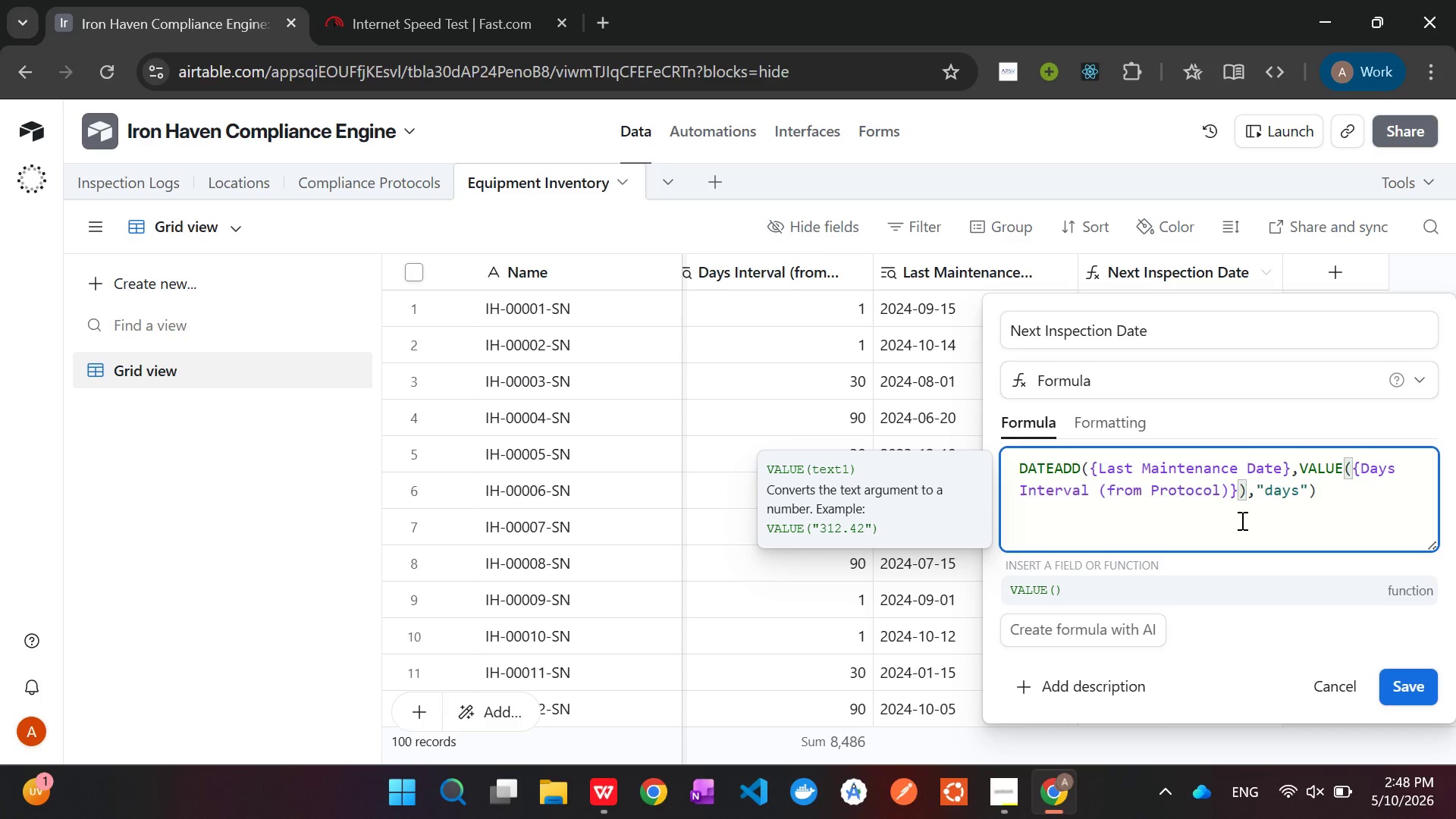 
key(Space)
 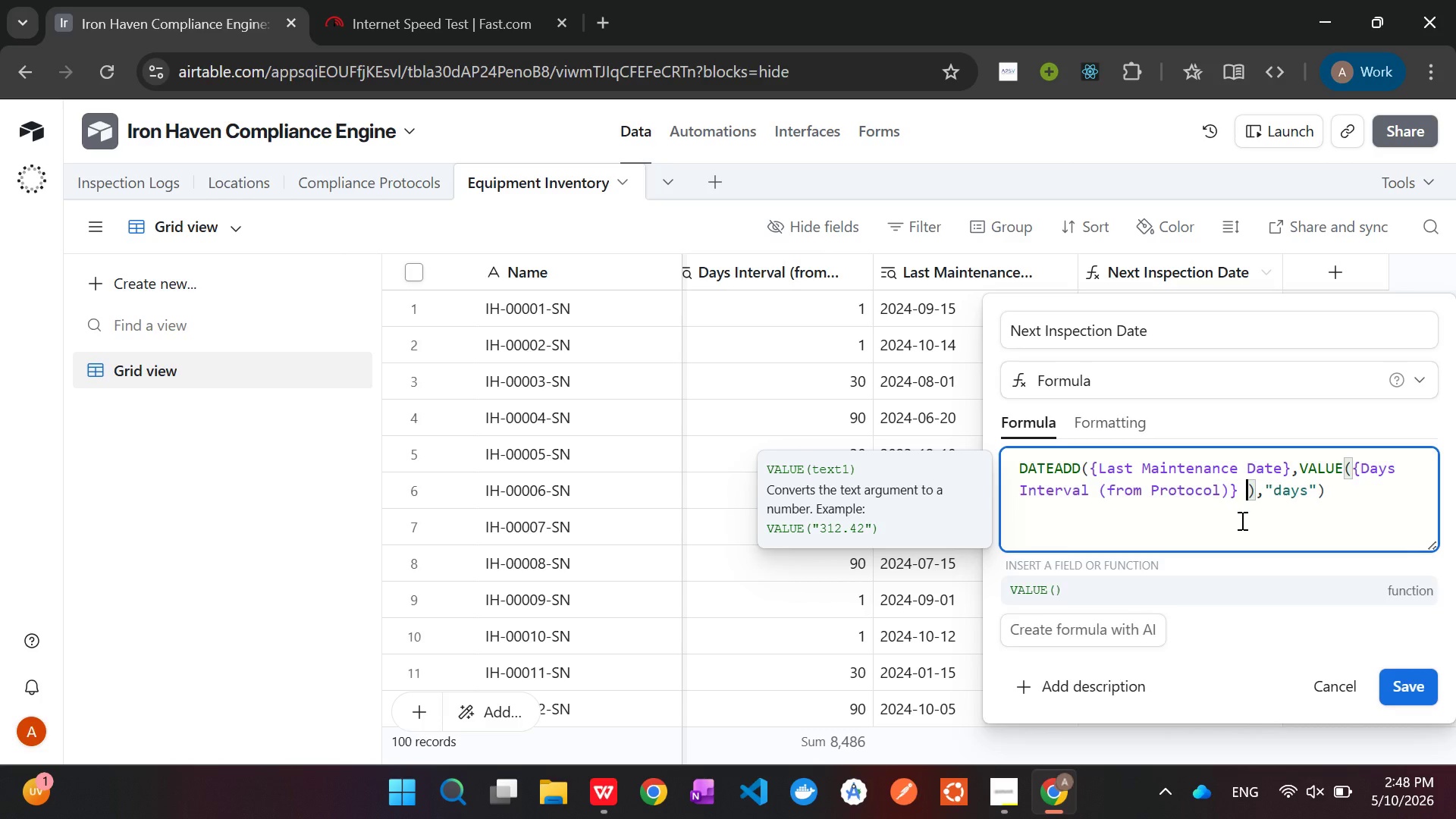 
key(Shift+ShiftLeft)
 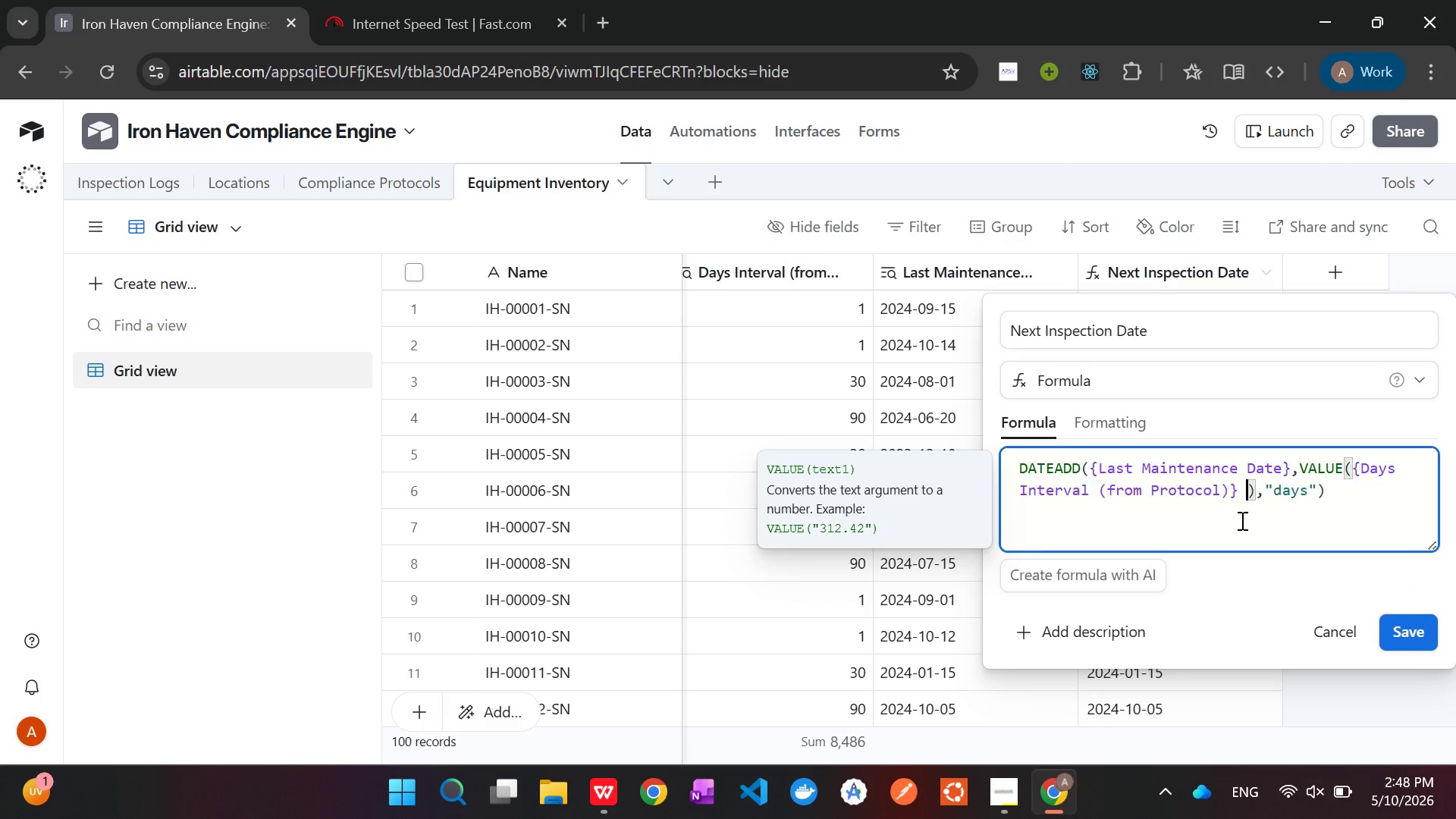 
key(Shift+7)
 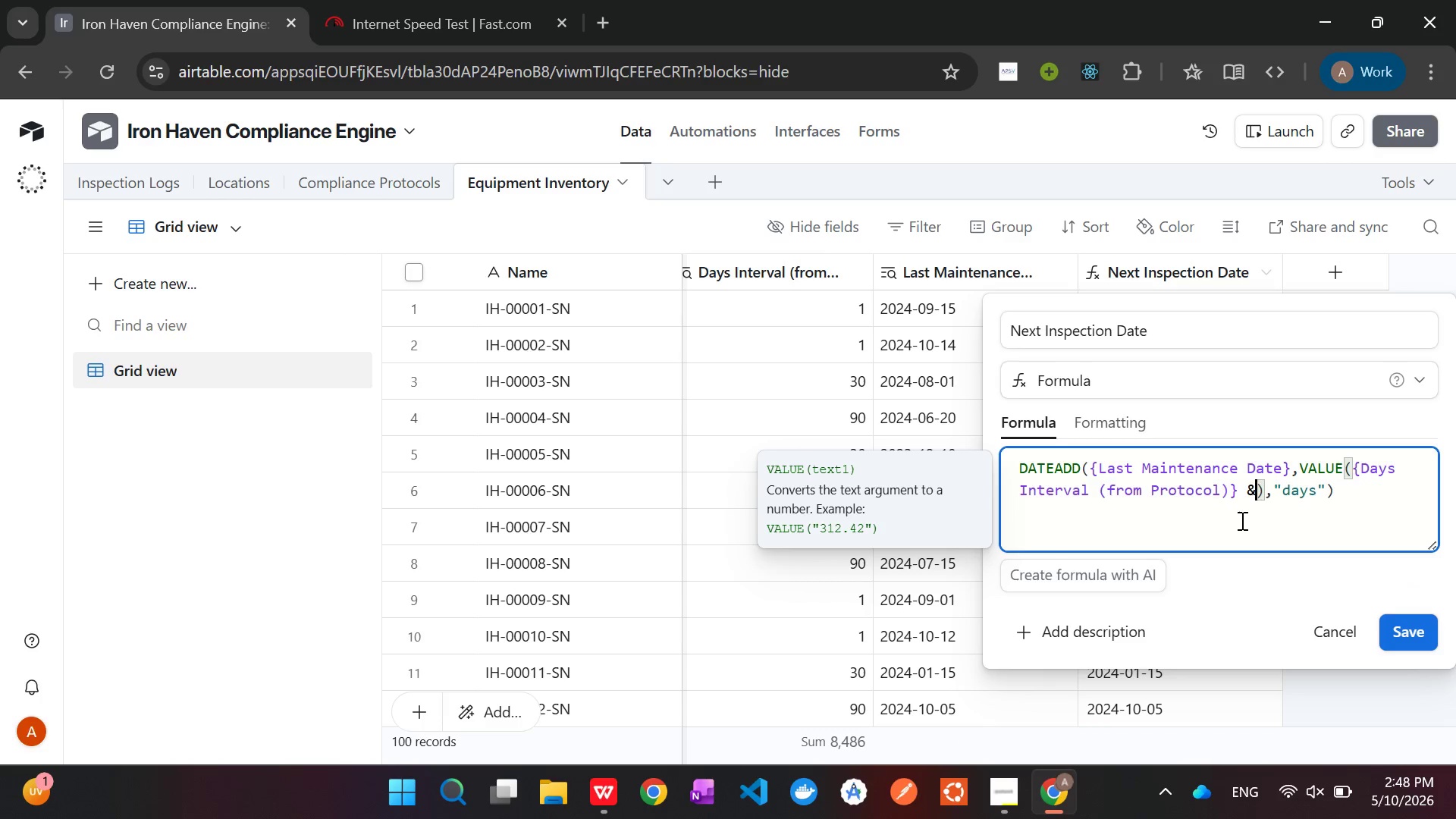 
key(Space)
 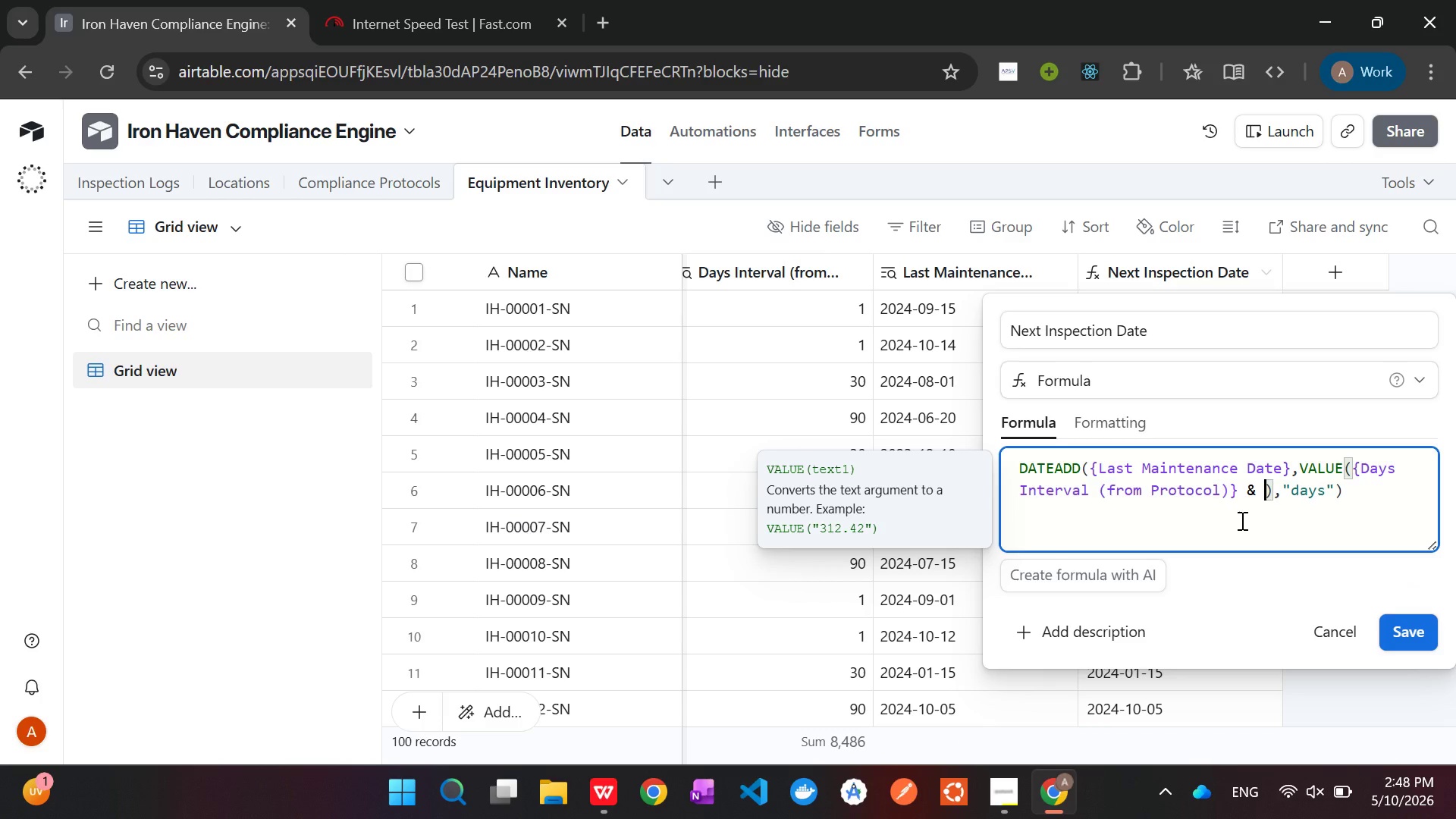 
key(Shift+Semicolon)
 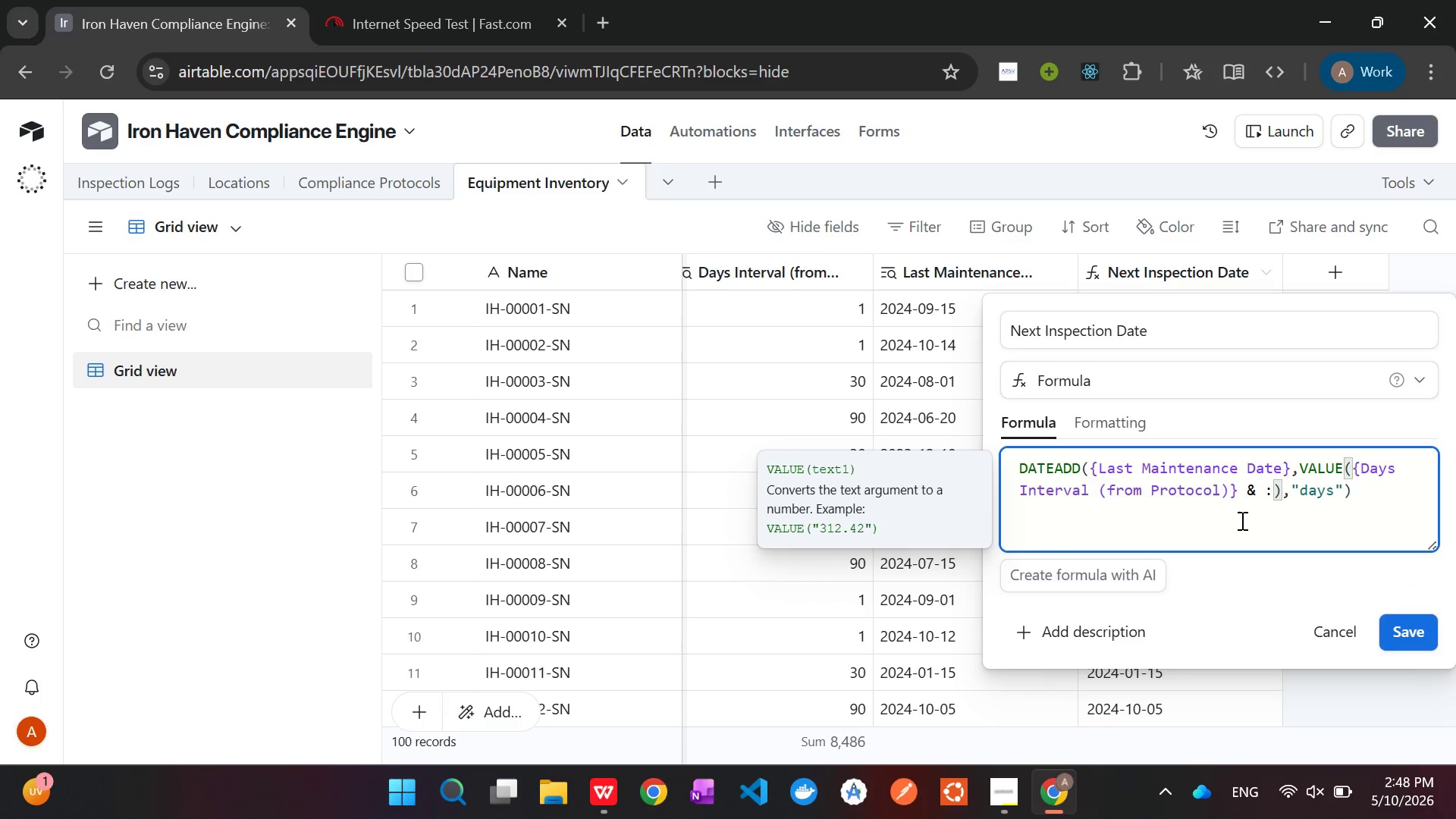 
key(Backspace)
 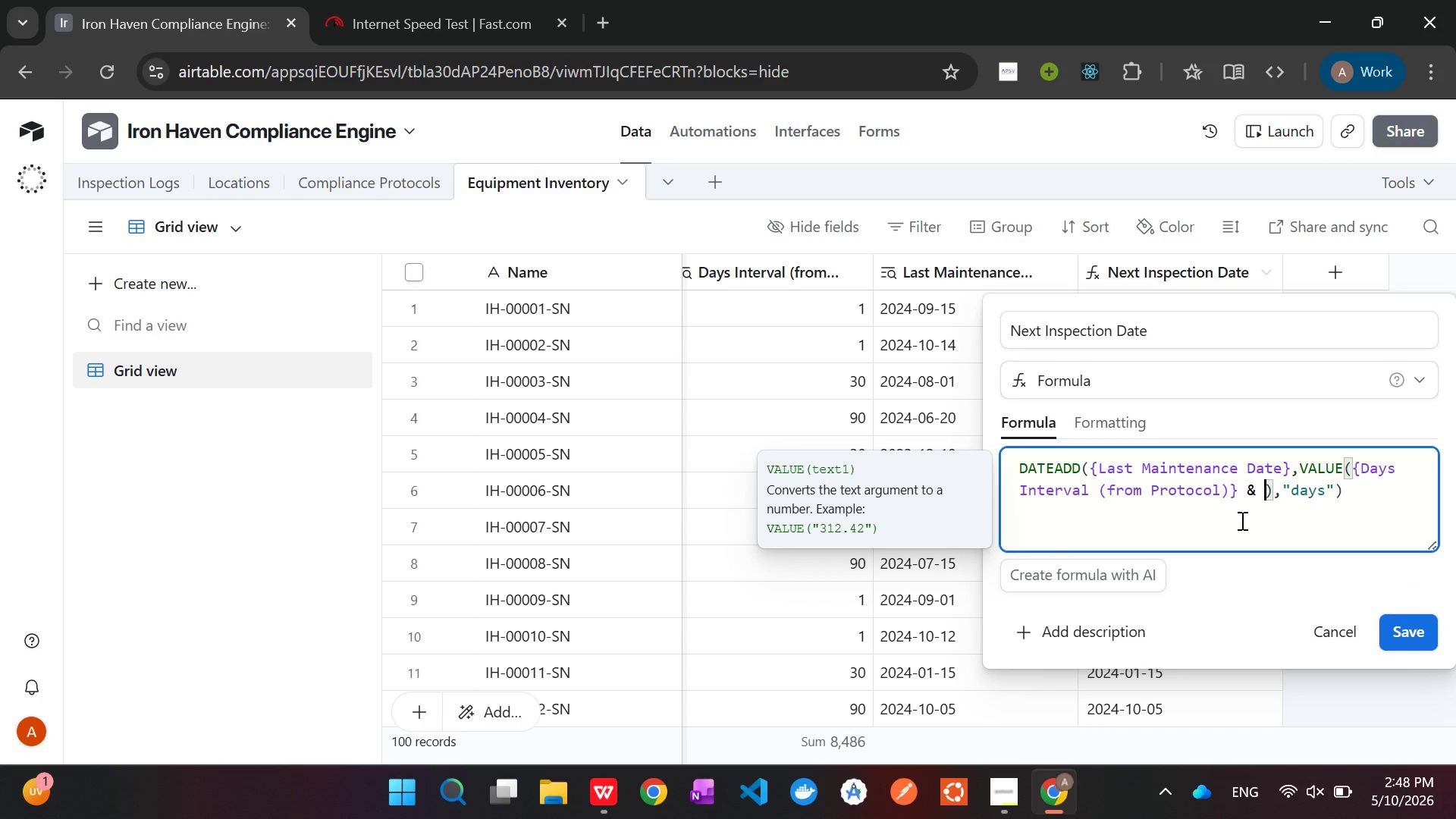 
key(Shift+Quote)
 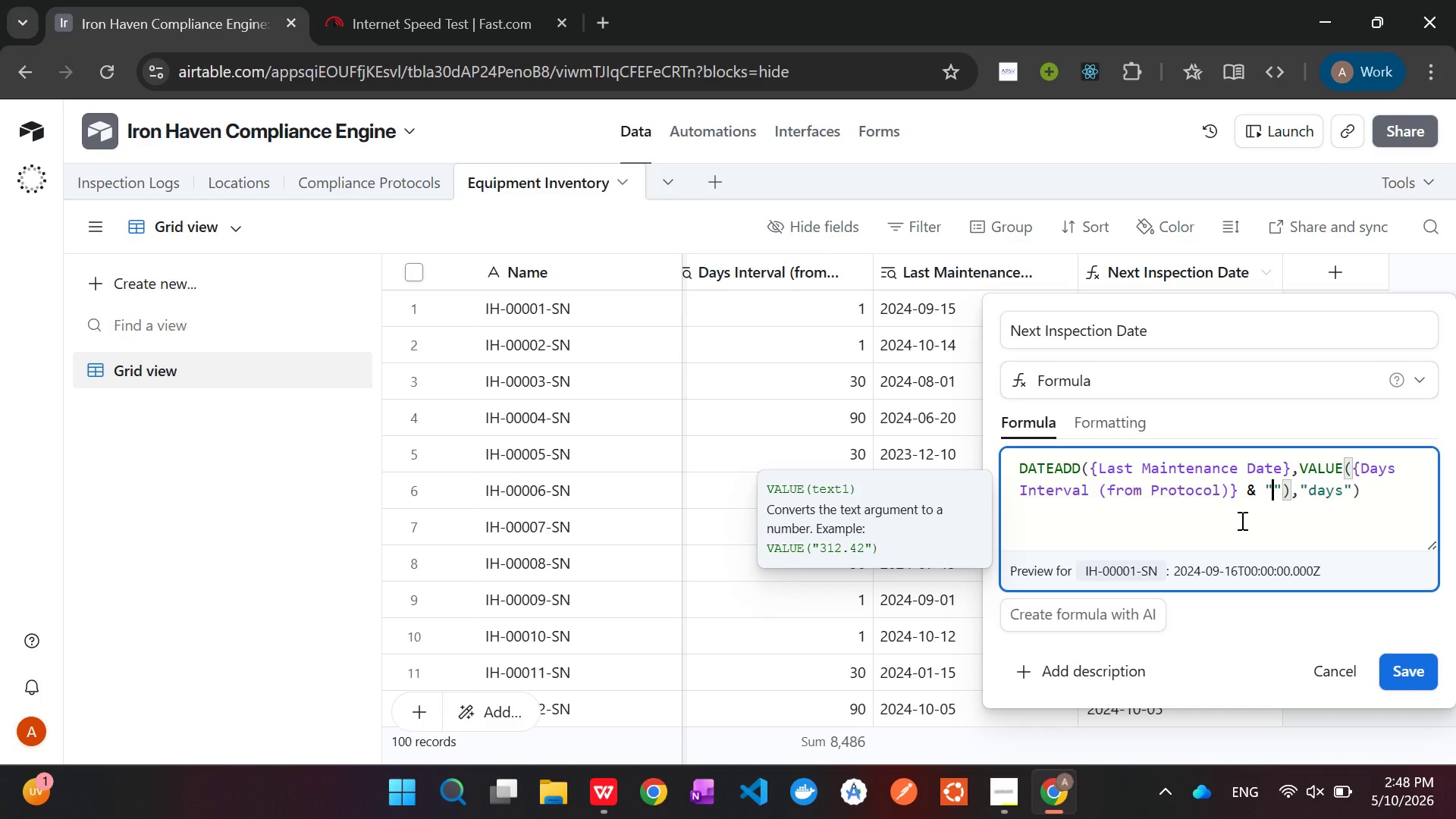 
wait(6.88)
 